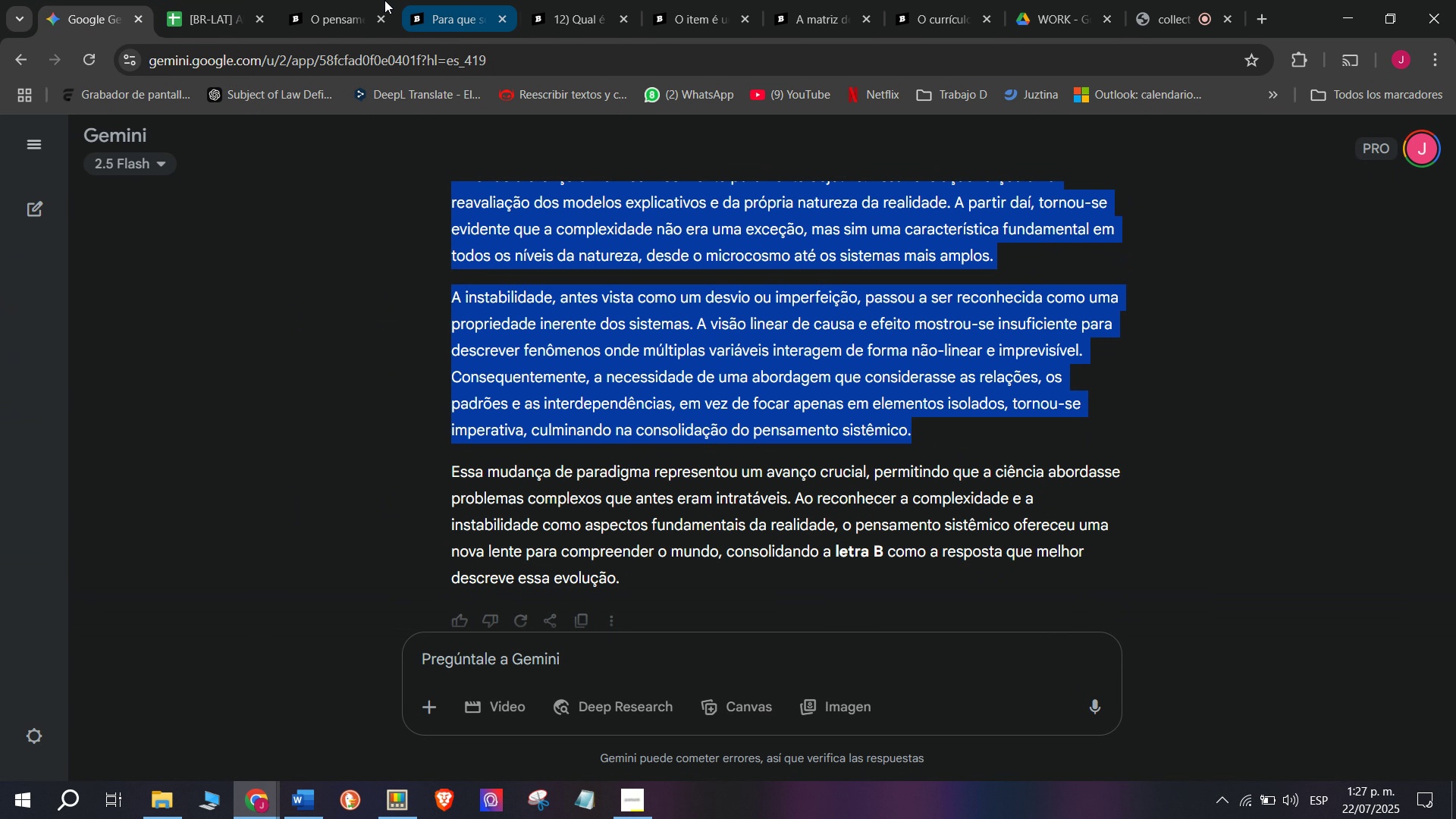 
key(Control+C)
 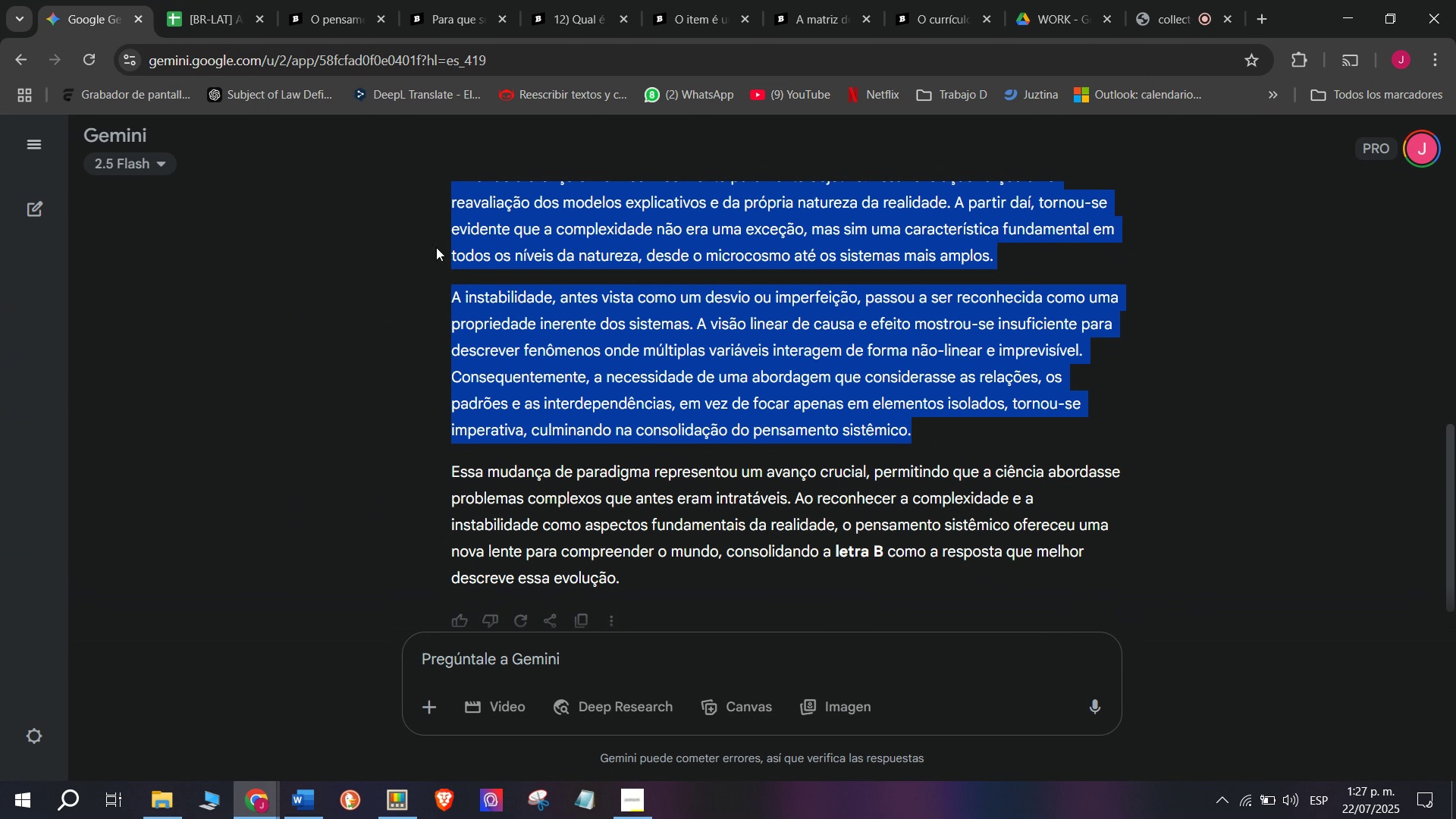 
key(Control+ControlLeft)
 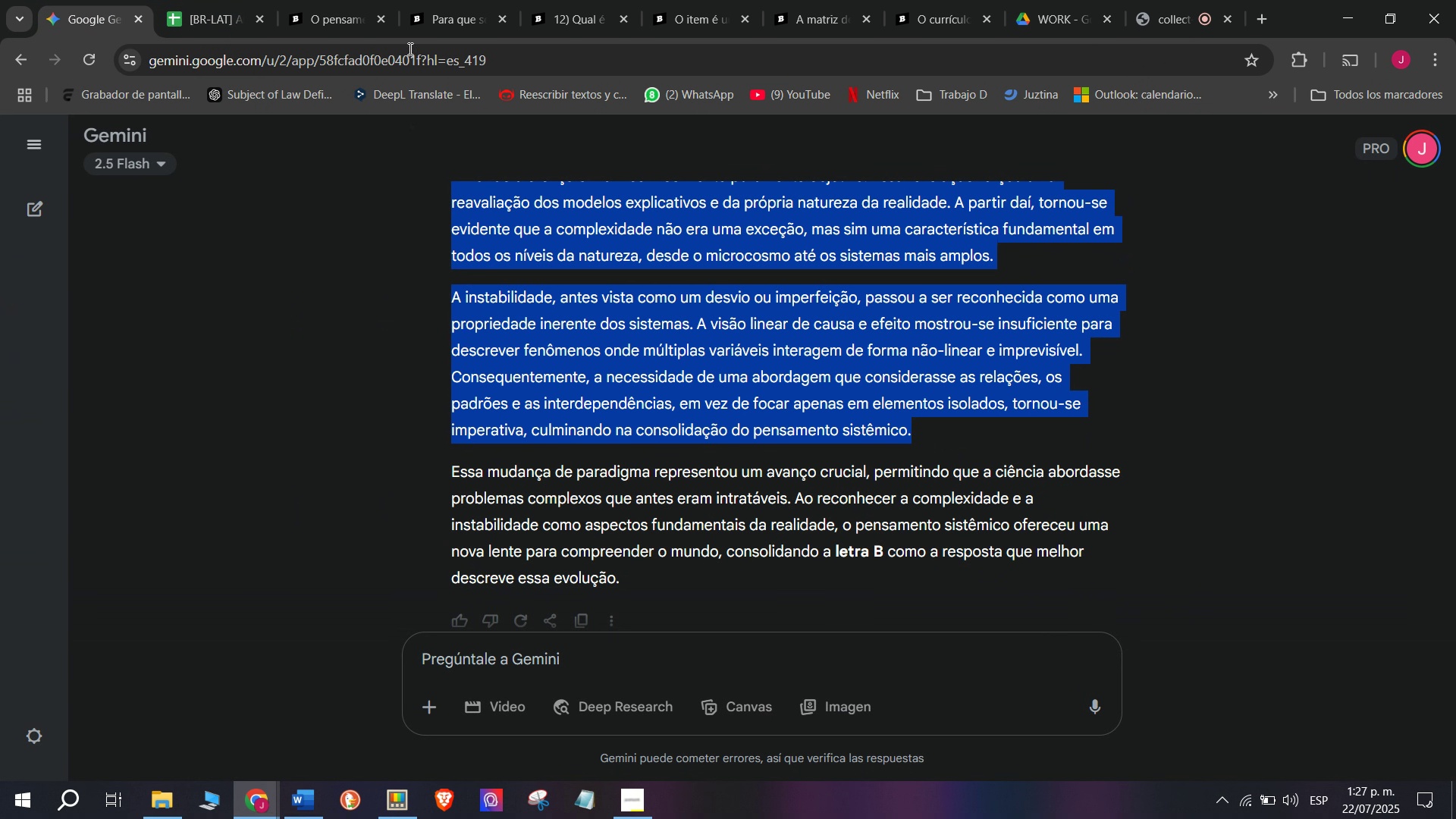 
key(Break)
 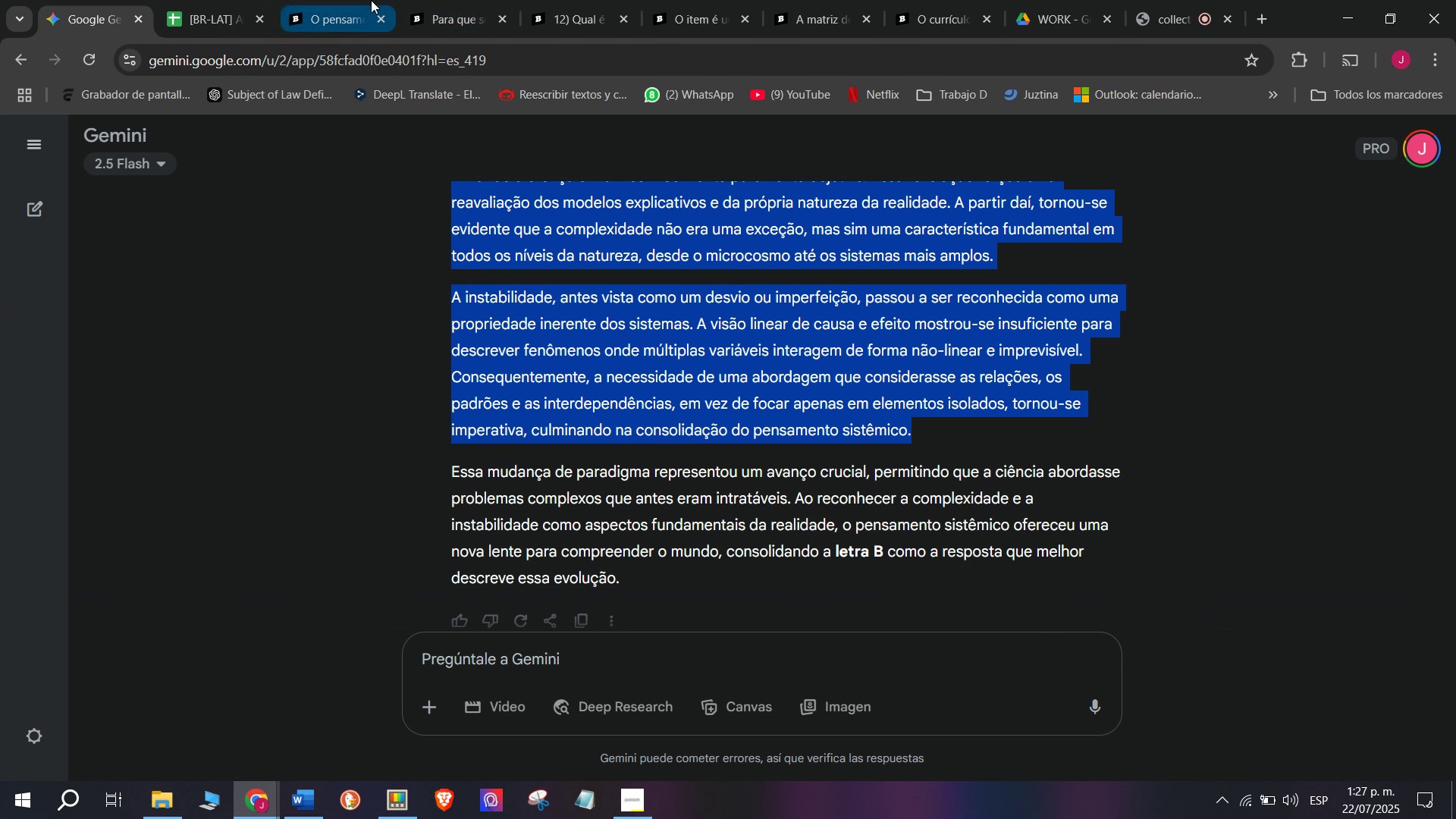 
key(Control+C)
 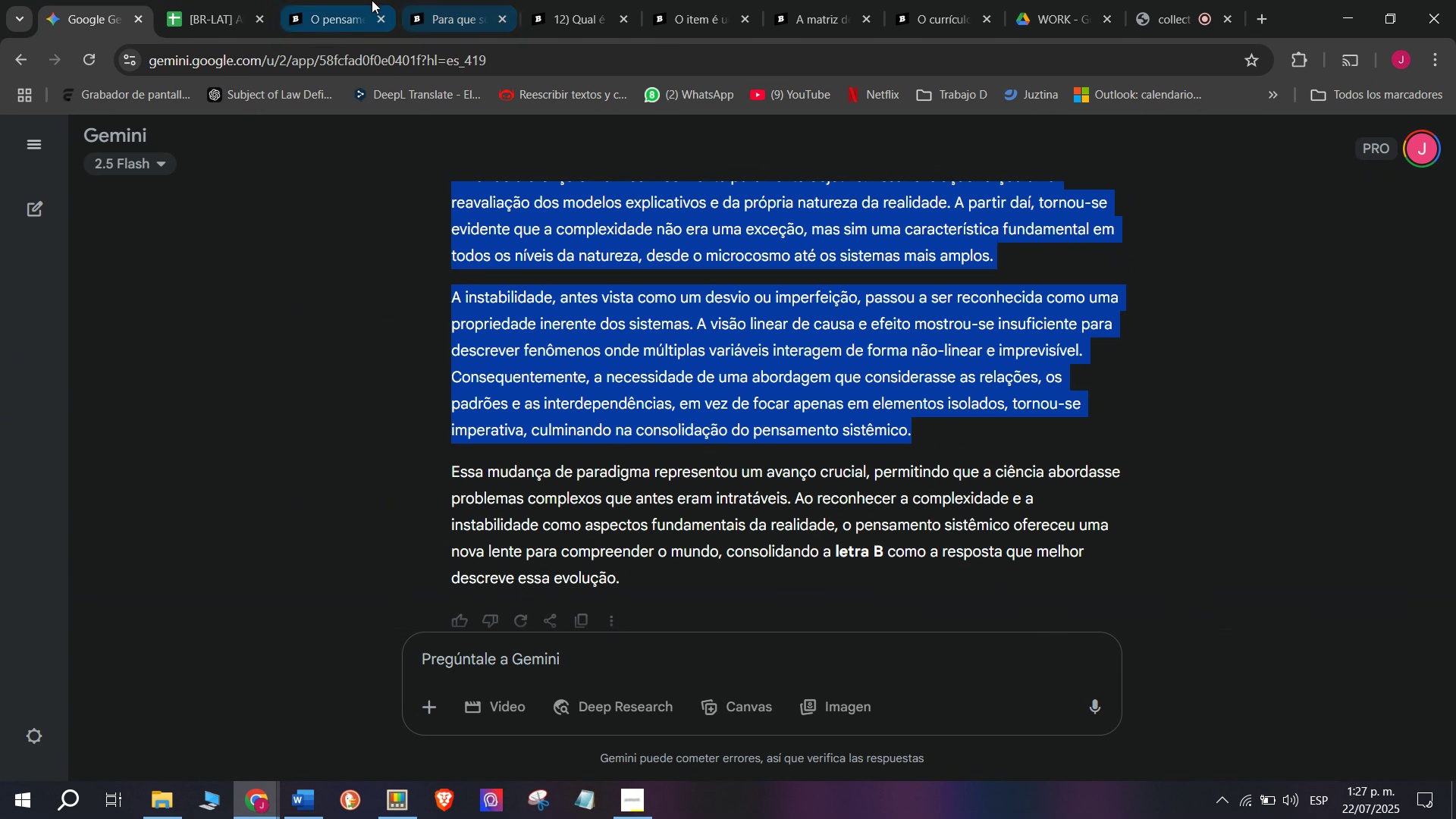 
left_click([371, 0])
 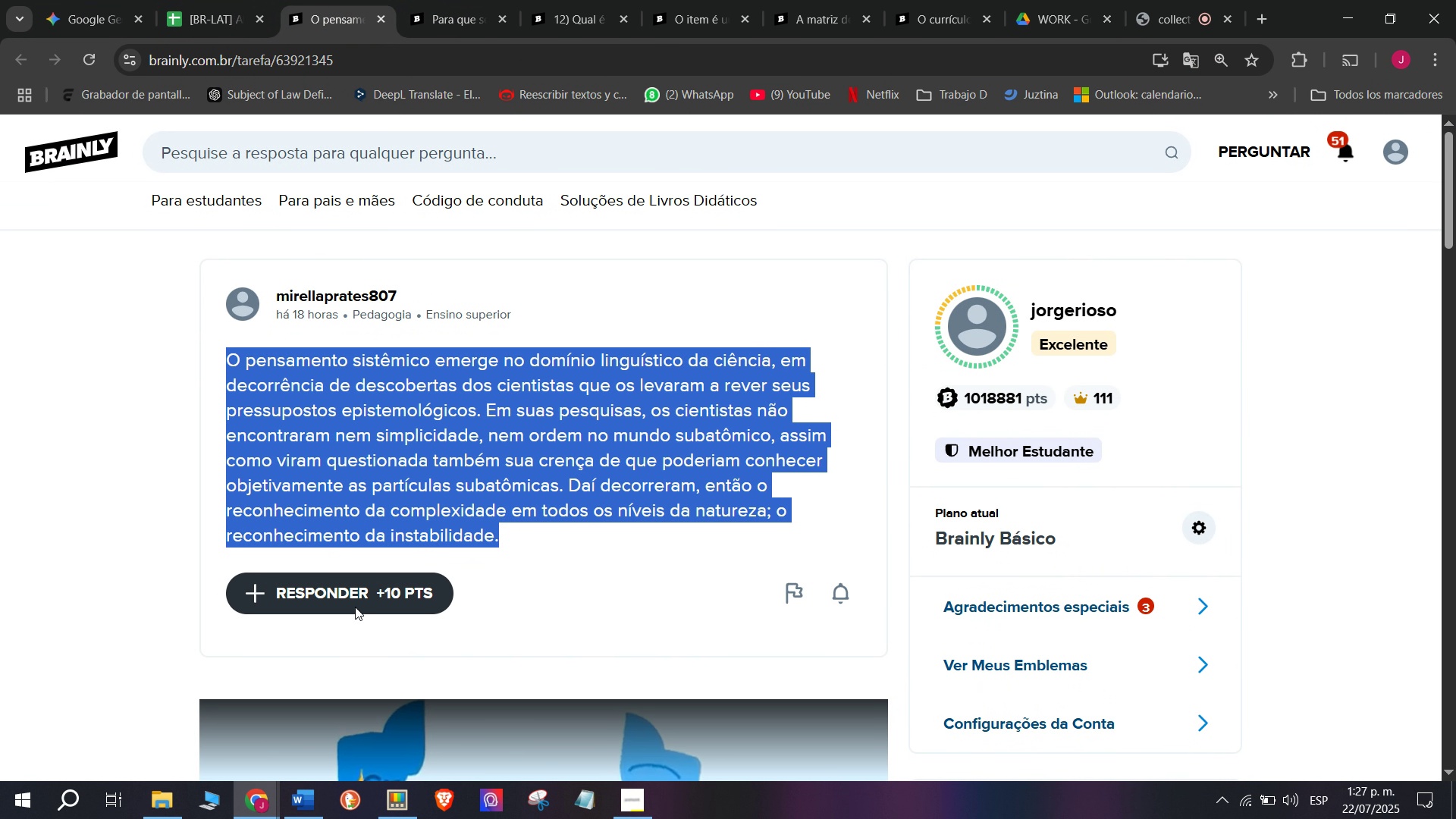 
left_click([355, 604])
 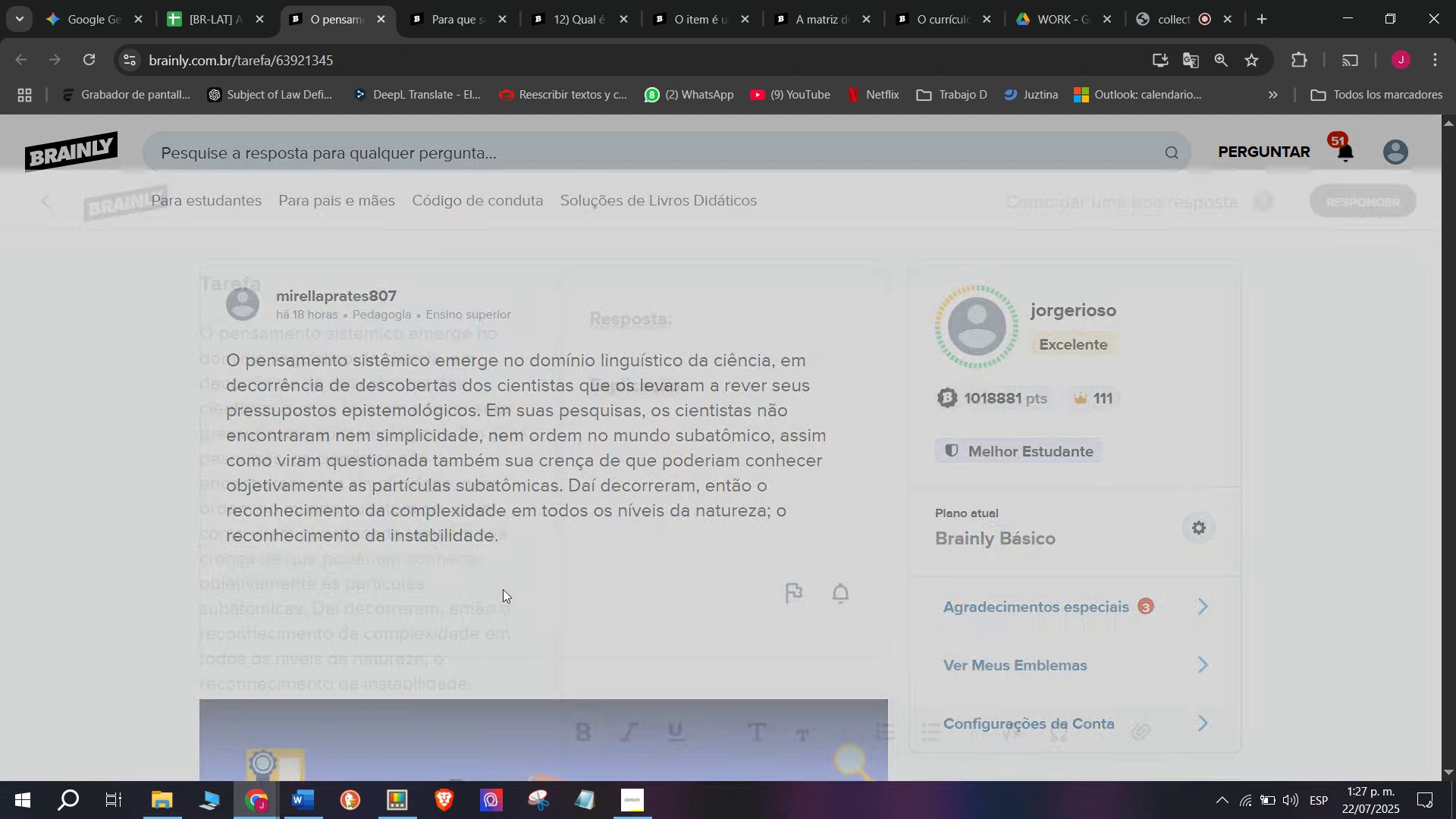 
left_click_drag(start_coordinate=[873, 529], to_coordinate=[202, 107])
 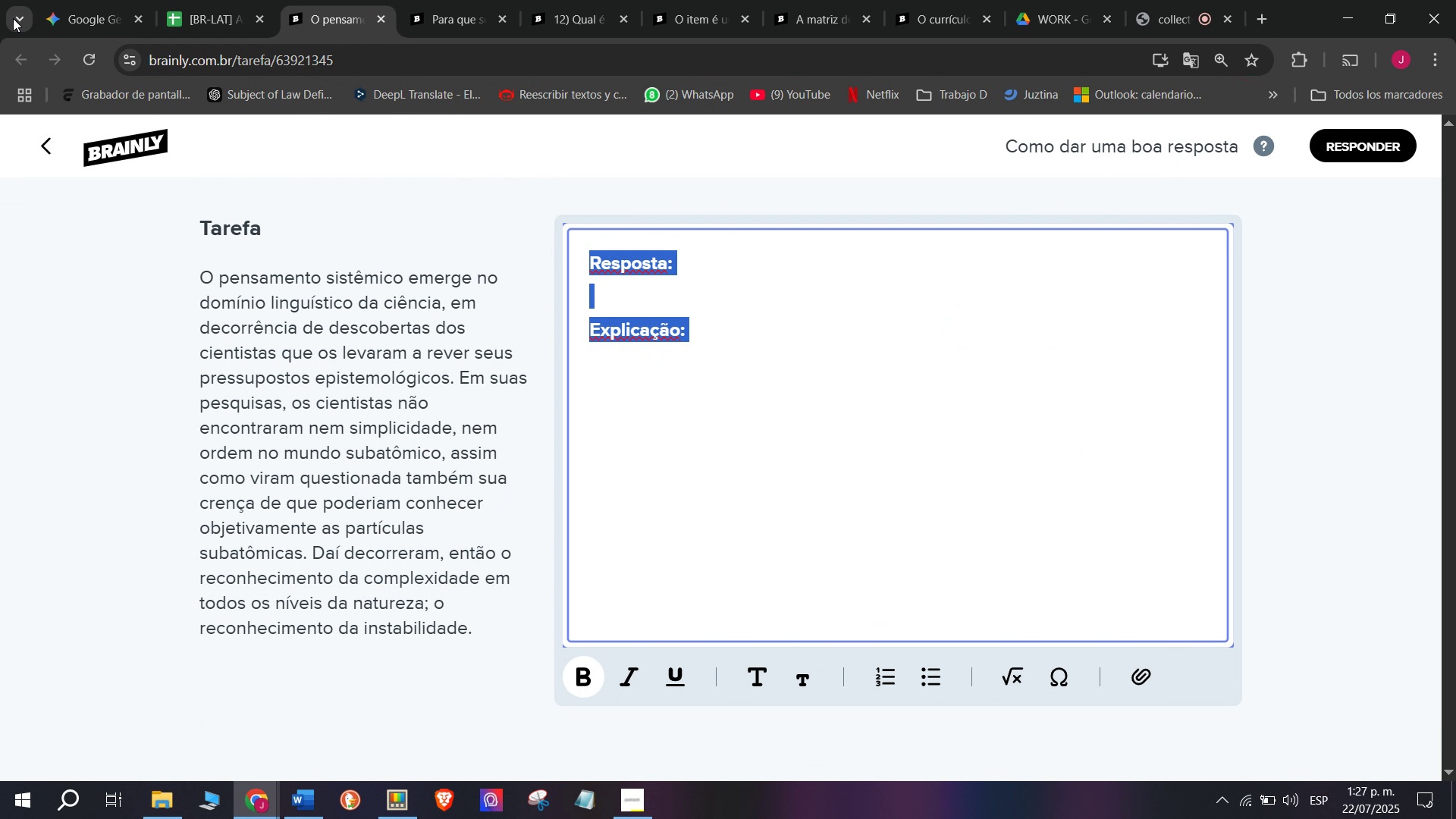 
key(Control+ControlLeft)
 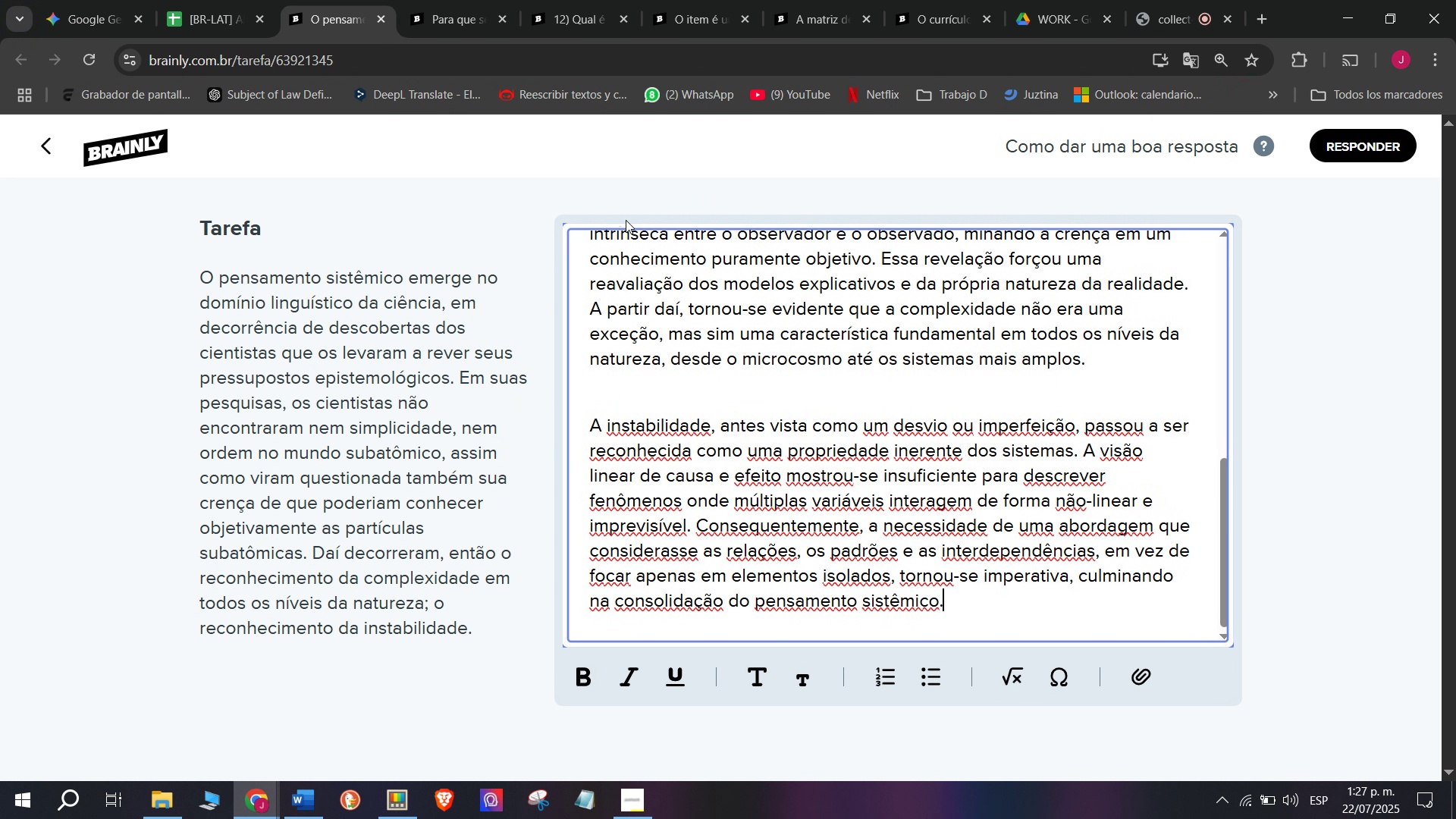 
key(Z)
 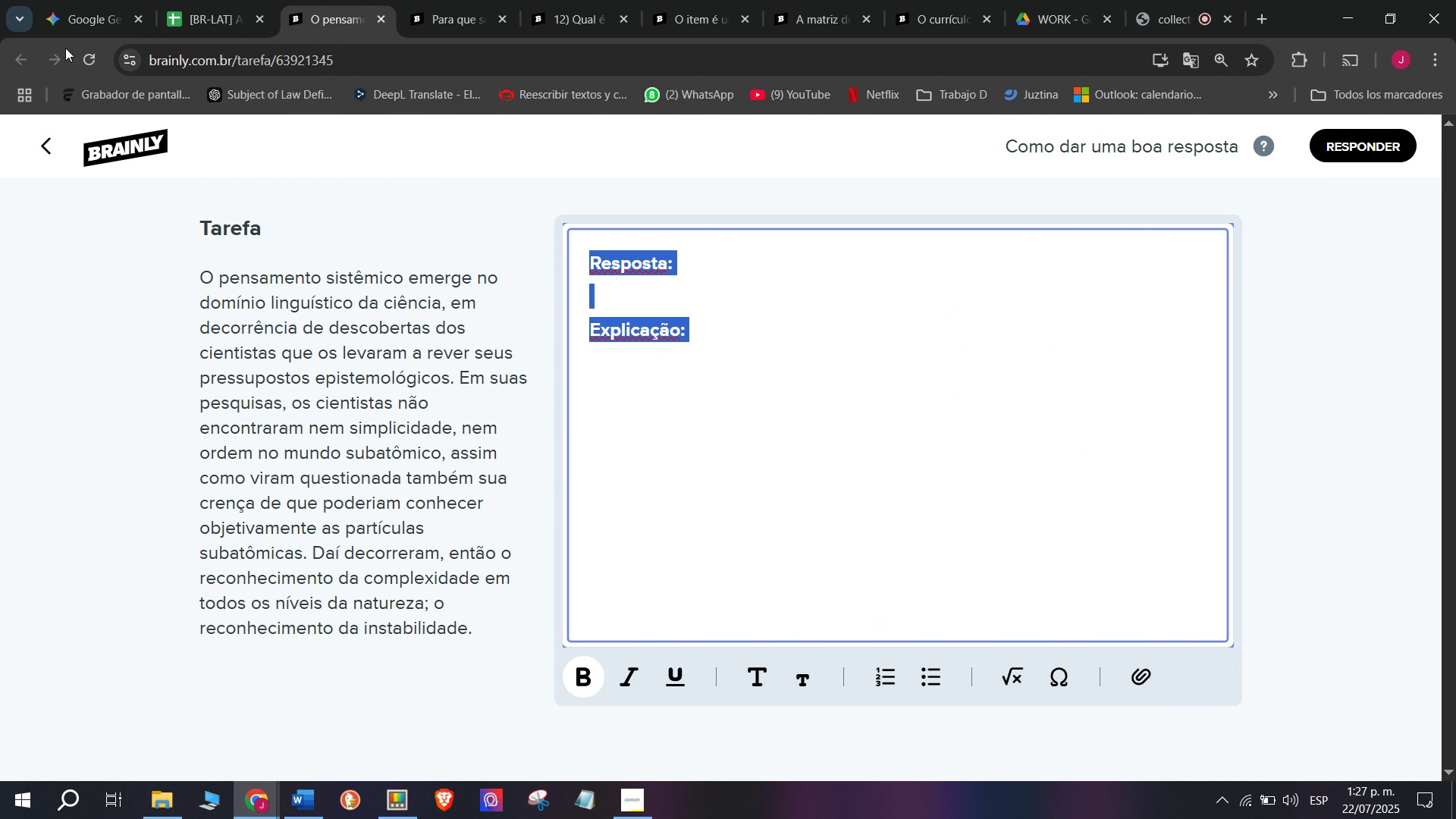 
key(Control+V)
 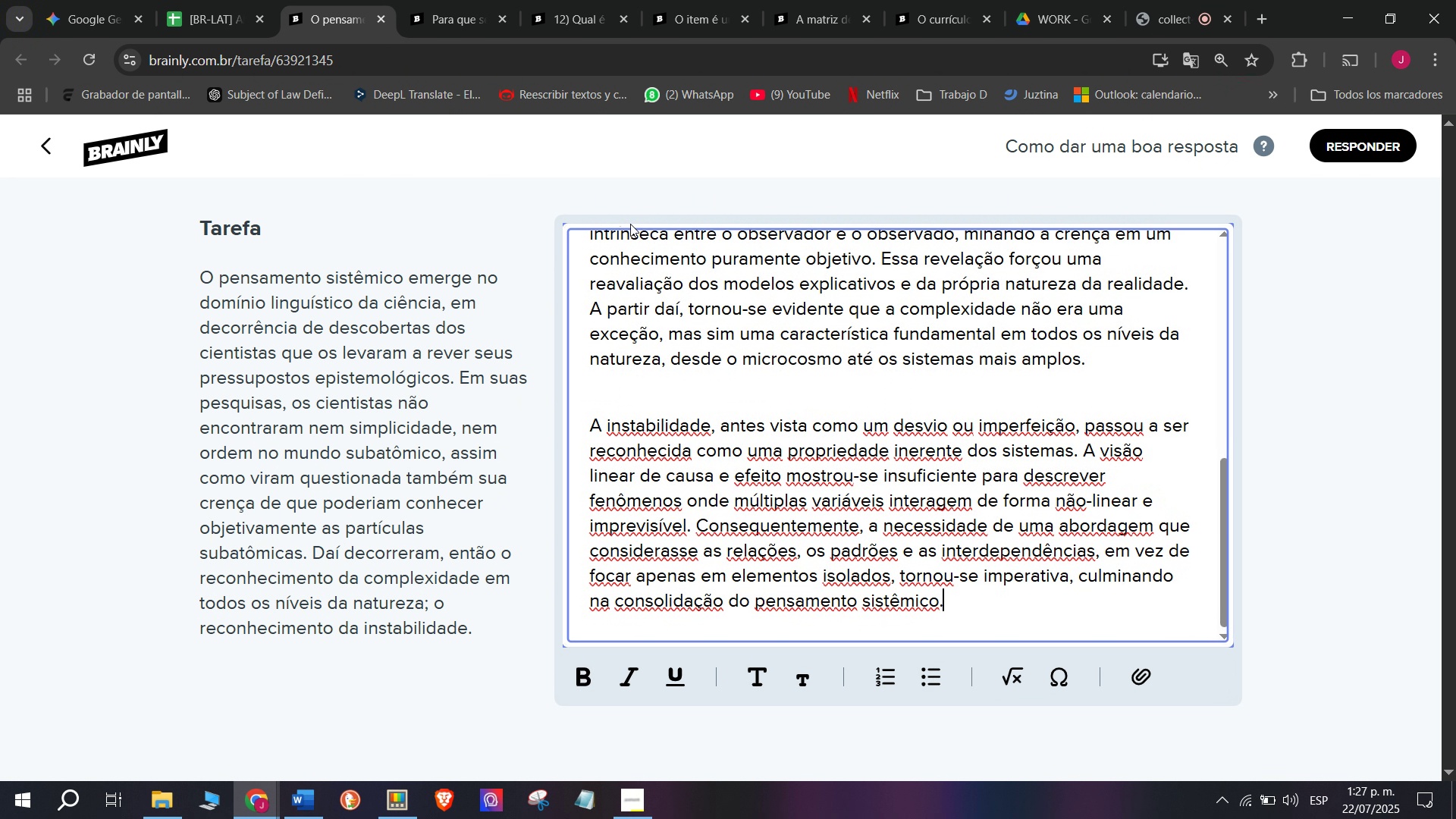 
scroll: coordinate [786, 350], scroll_direction: up, amount: 6.0
 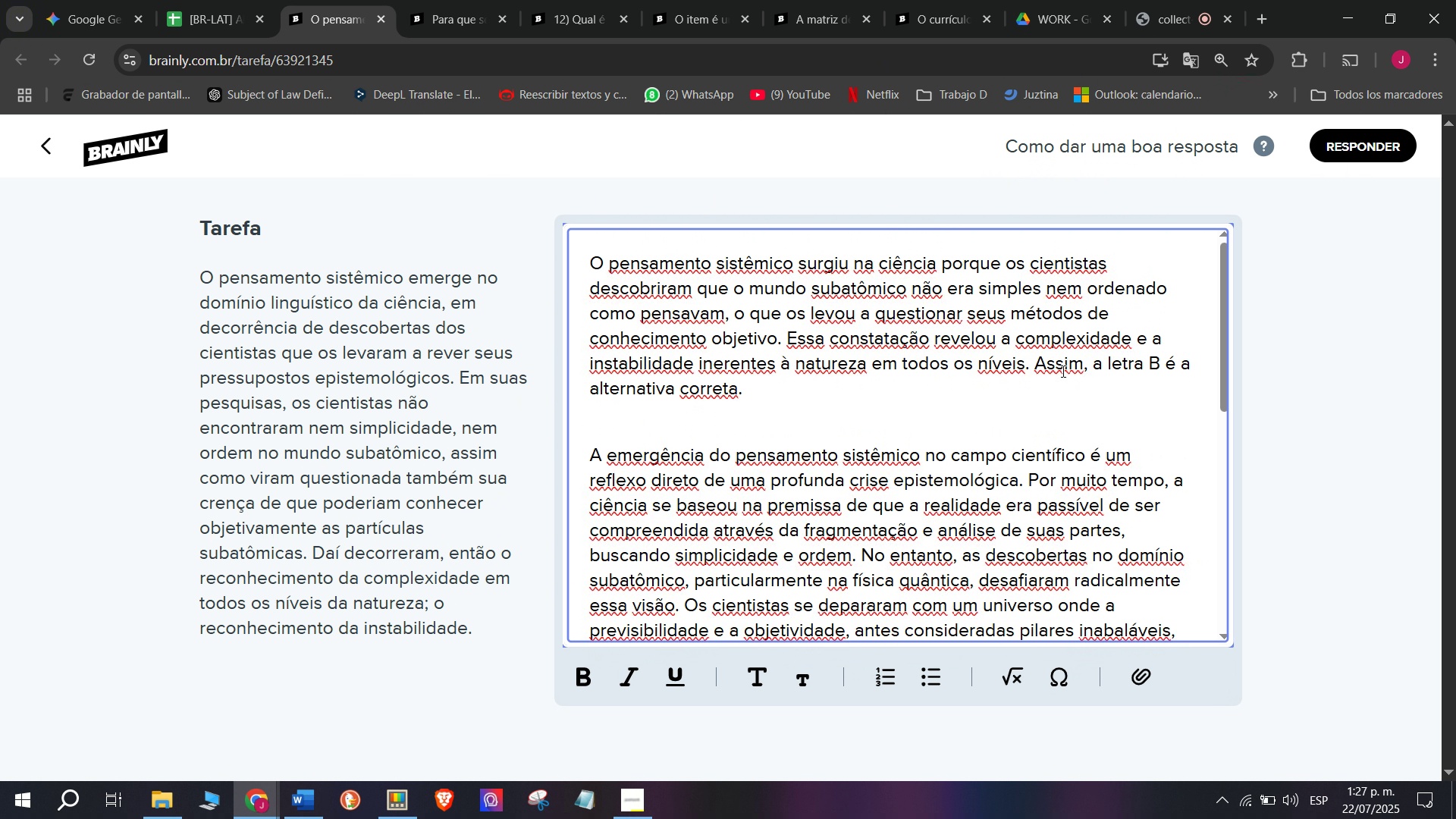 
left_click_drag(start_coordinate=[1091, 364], to_coordinate=[1091, 397])
 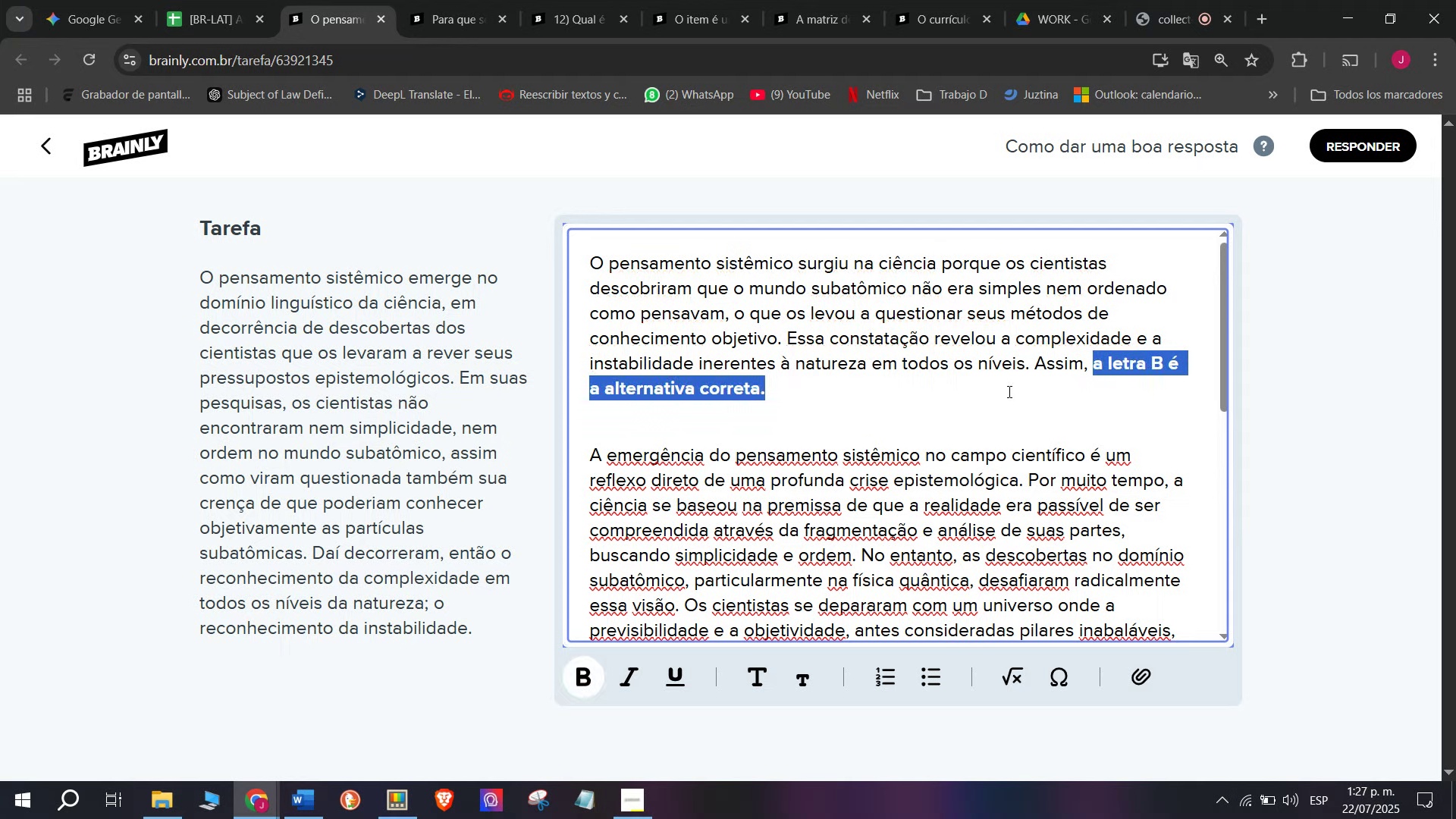 
key(Control+ControlLeft)
 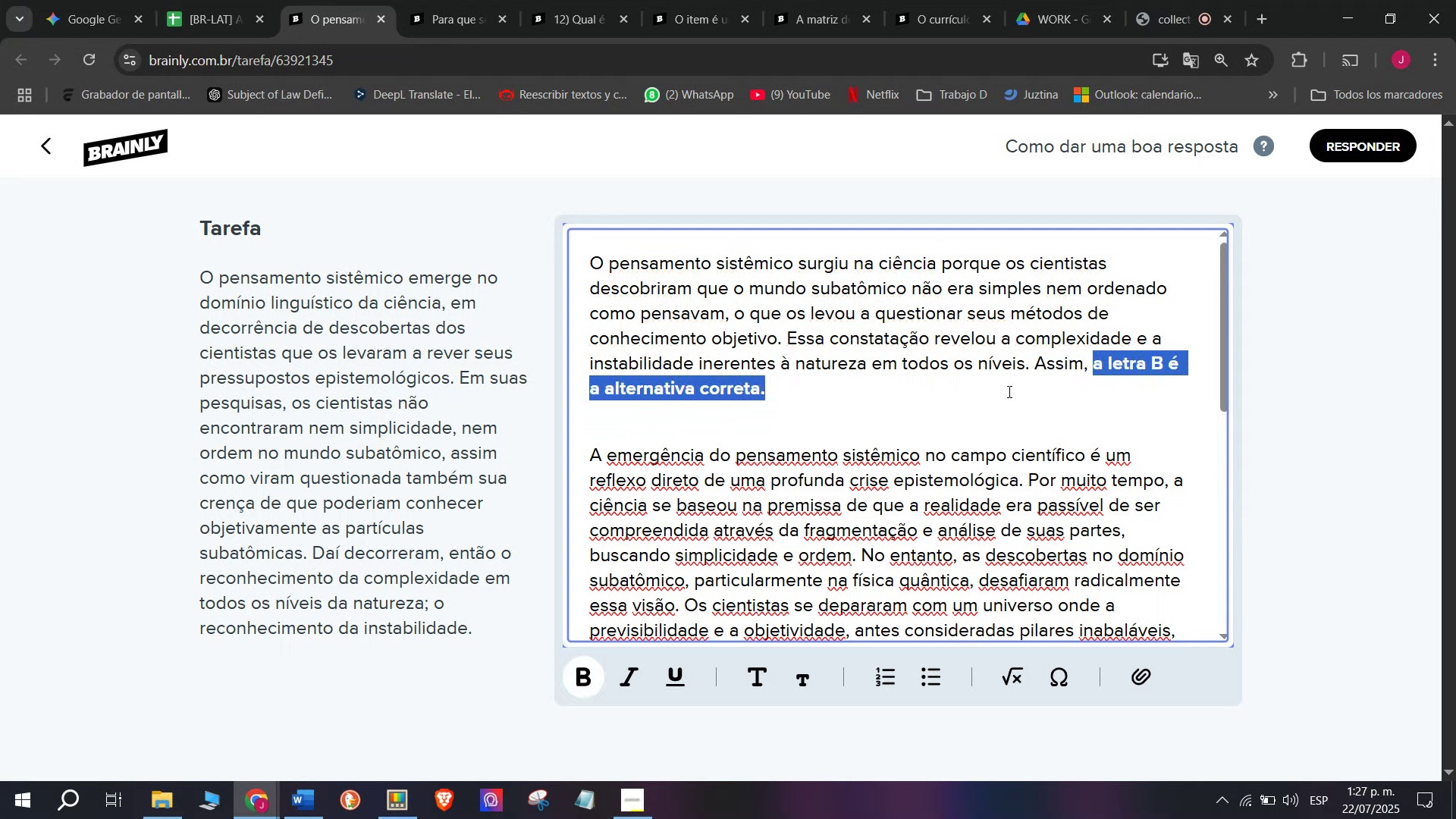 
key(X)
 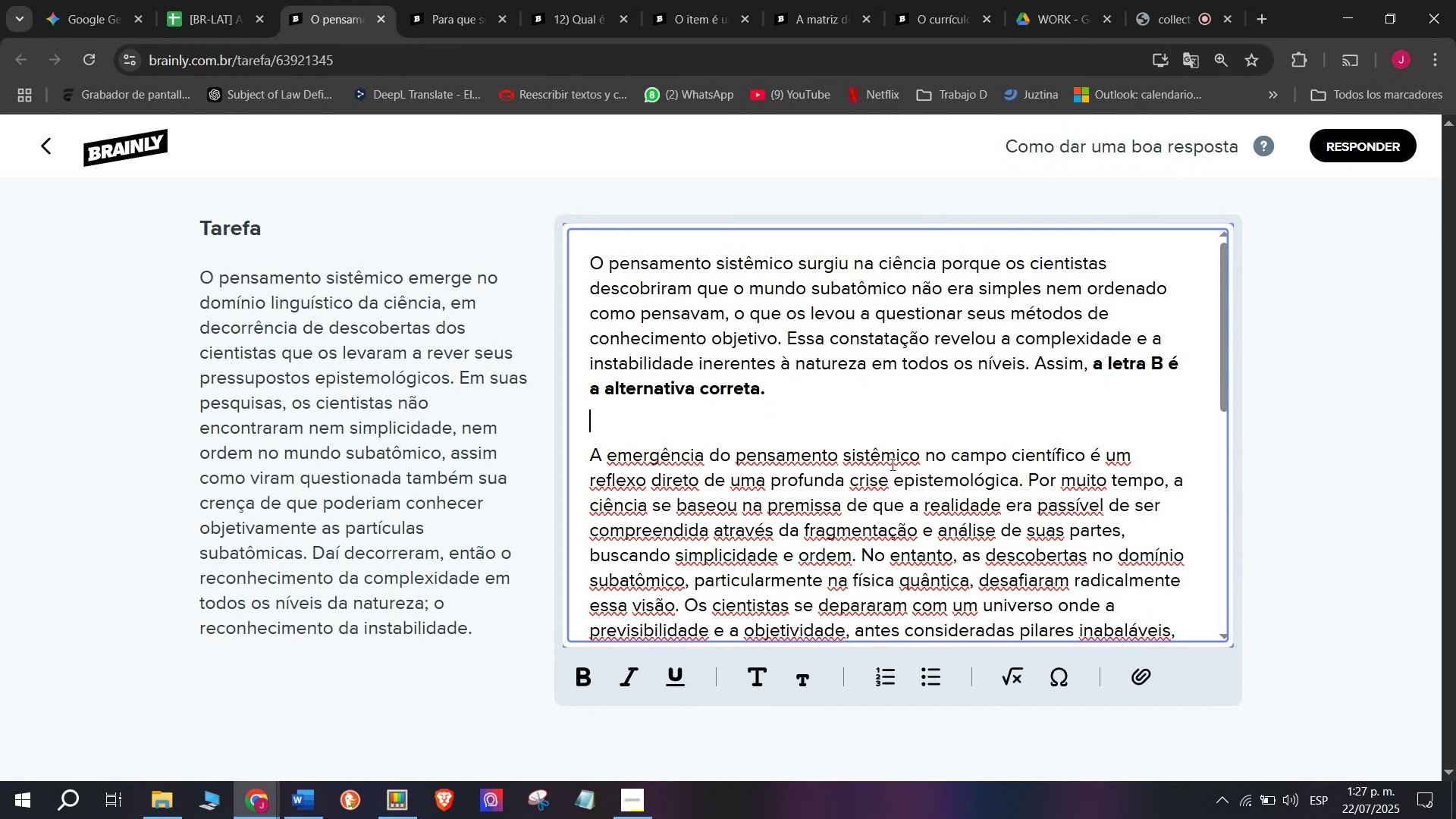 
key(Control+B)
 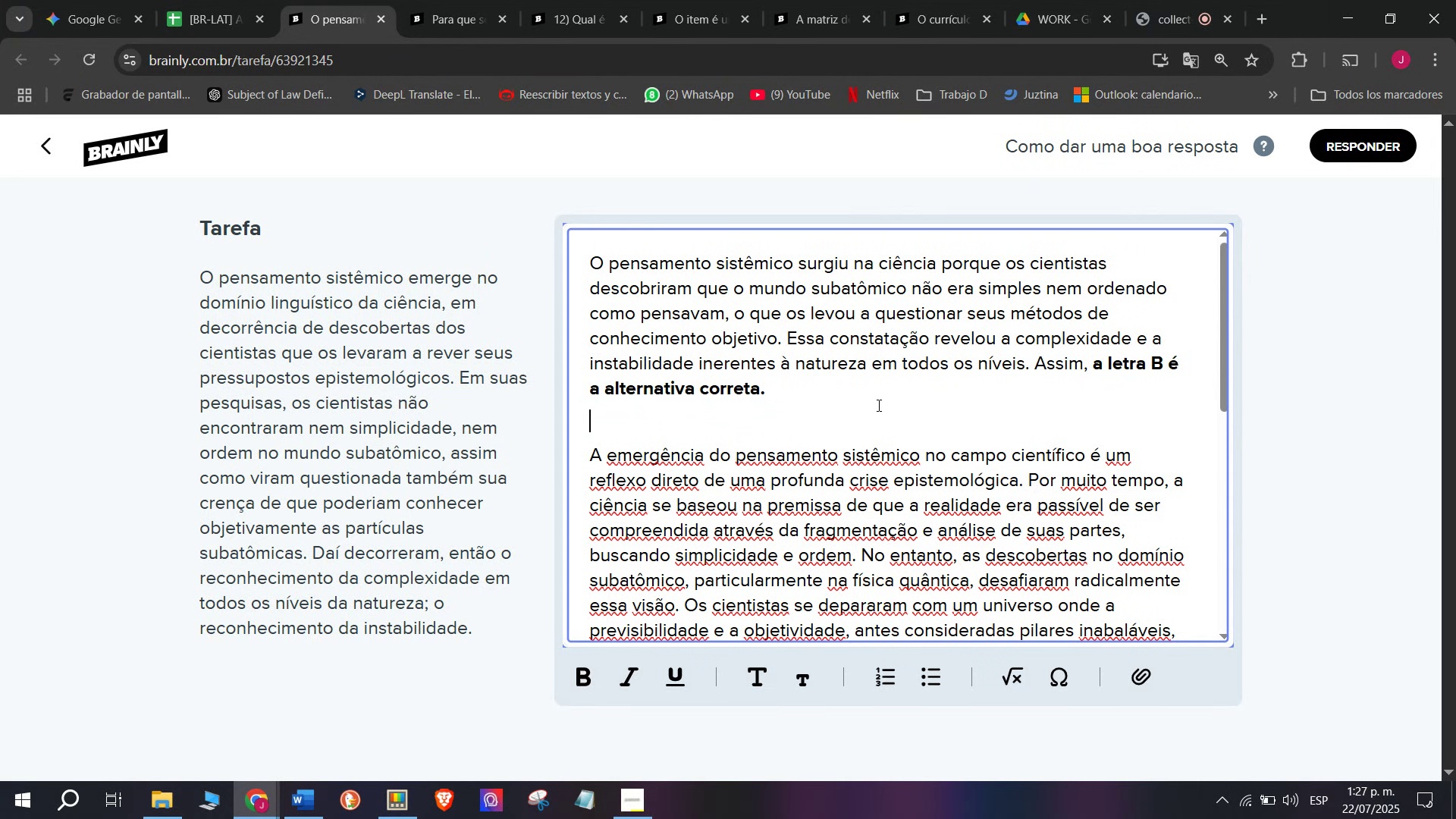 
scroll: coordinate [889, 450], scroll_direction: none, amount: 0.0
 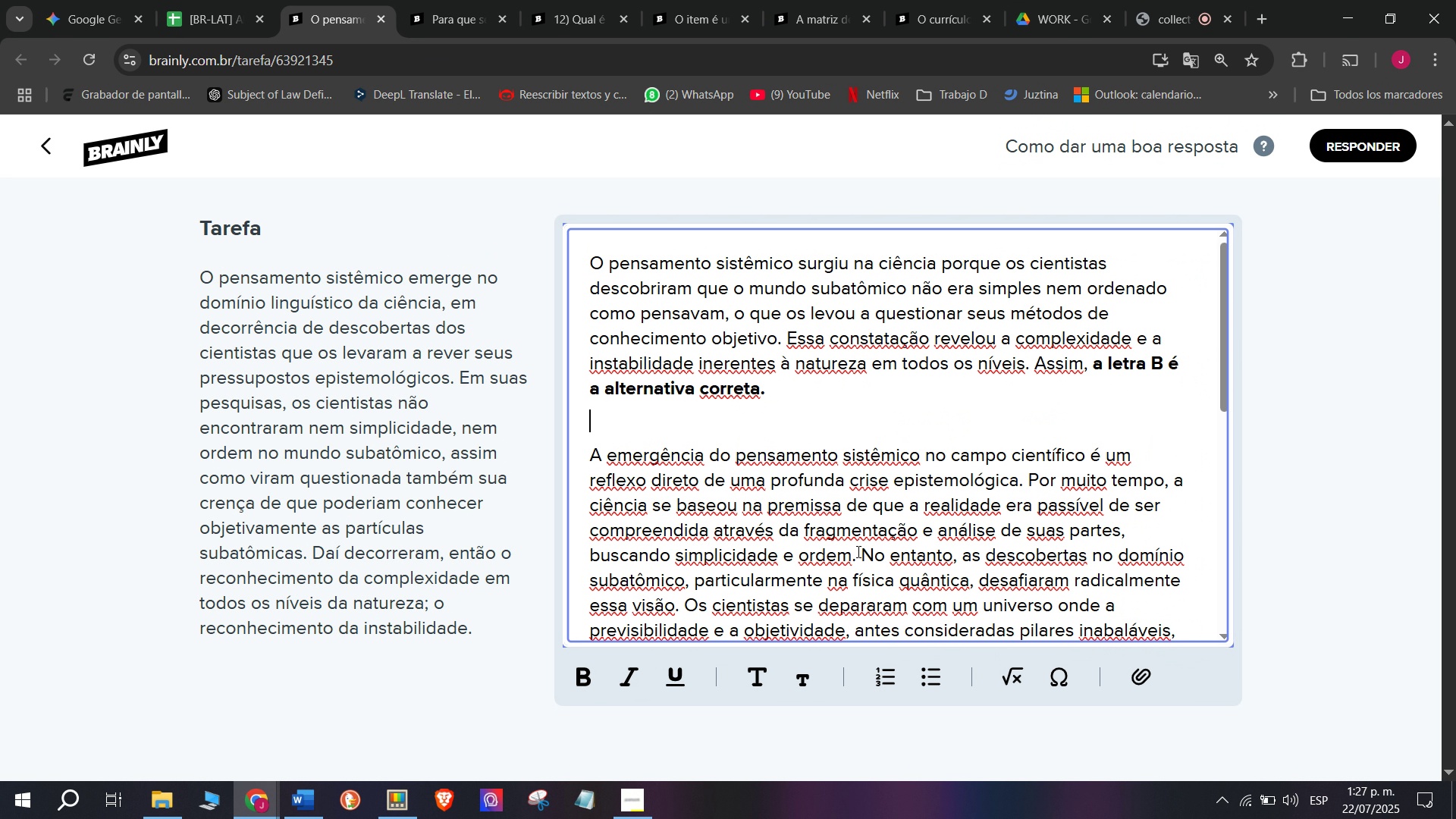 
left_click([857, 550])
 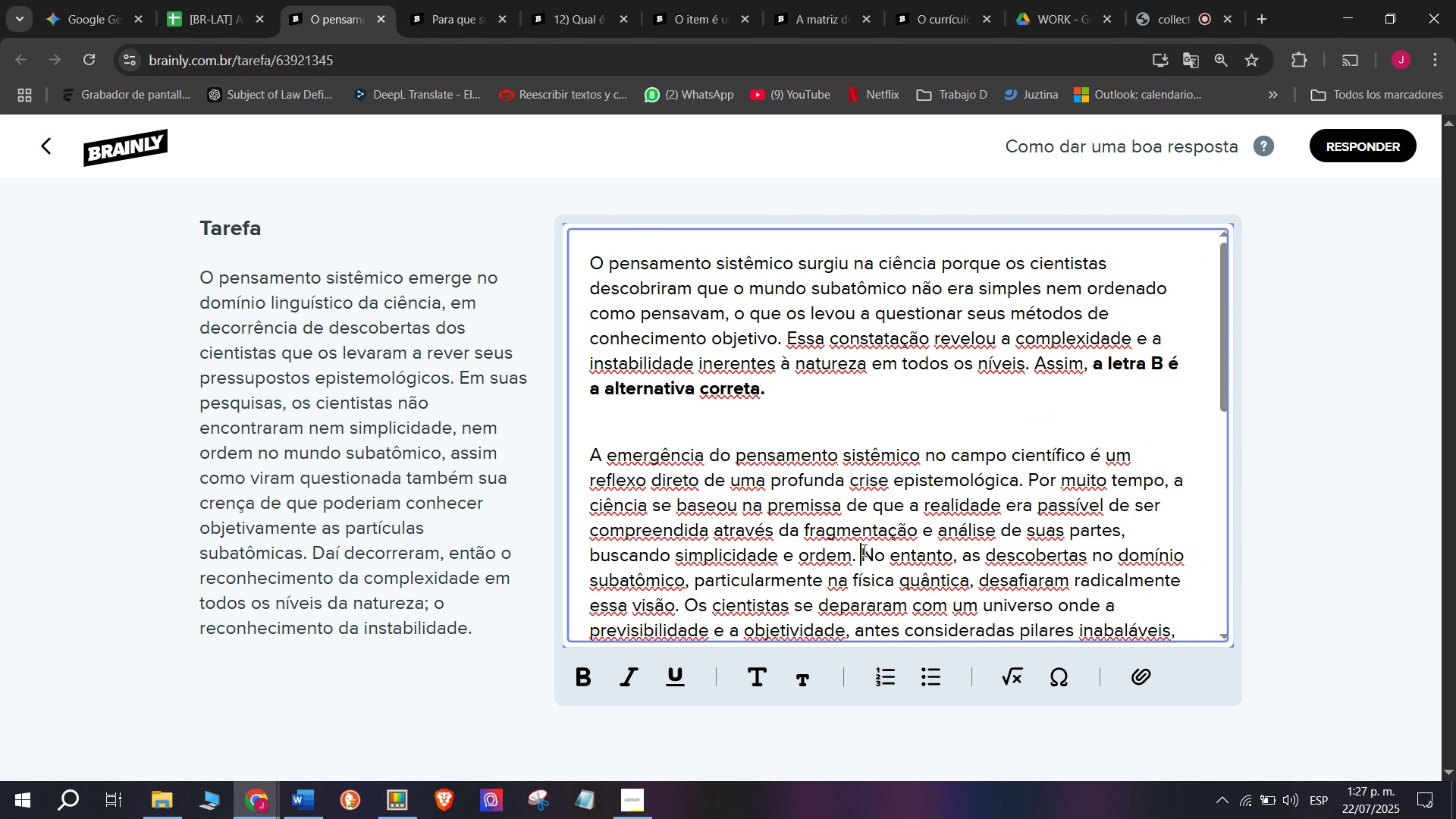 
left_click([863, 550])
 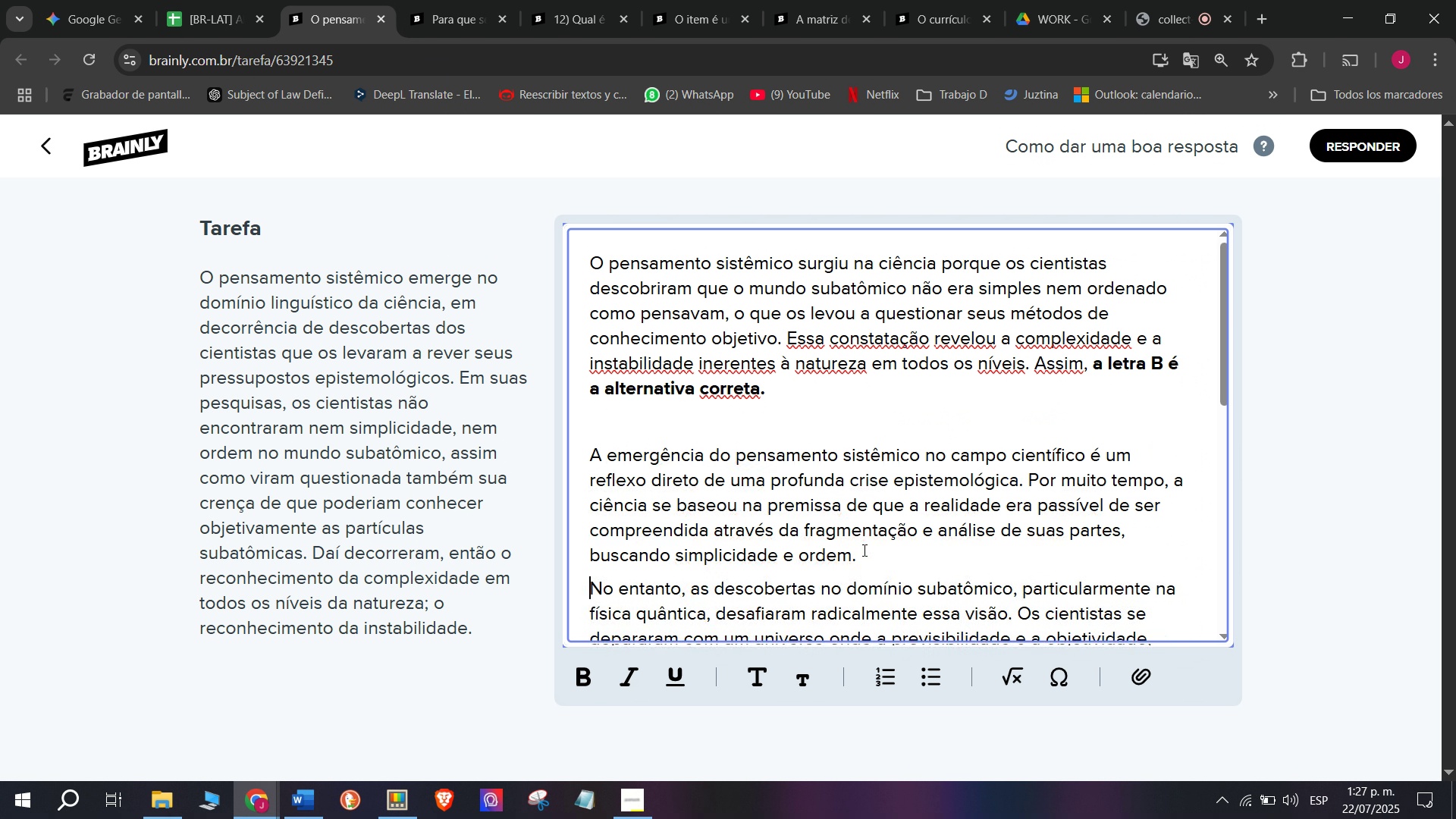 
key(Enter)
 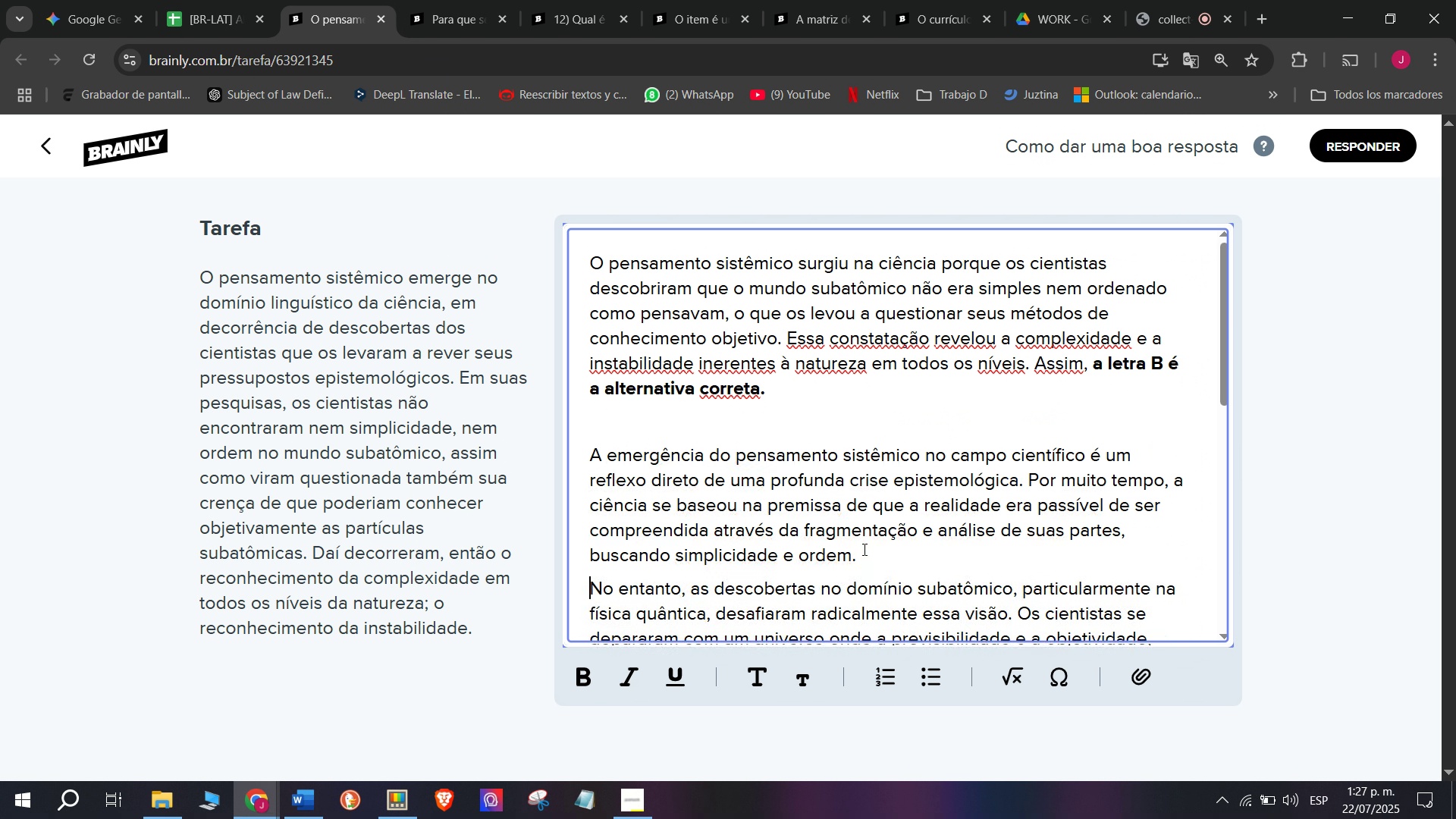 
type(ww)
 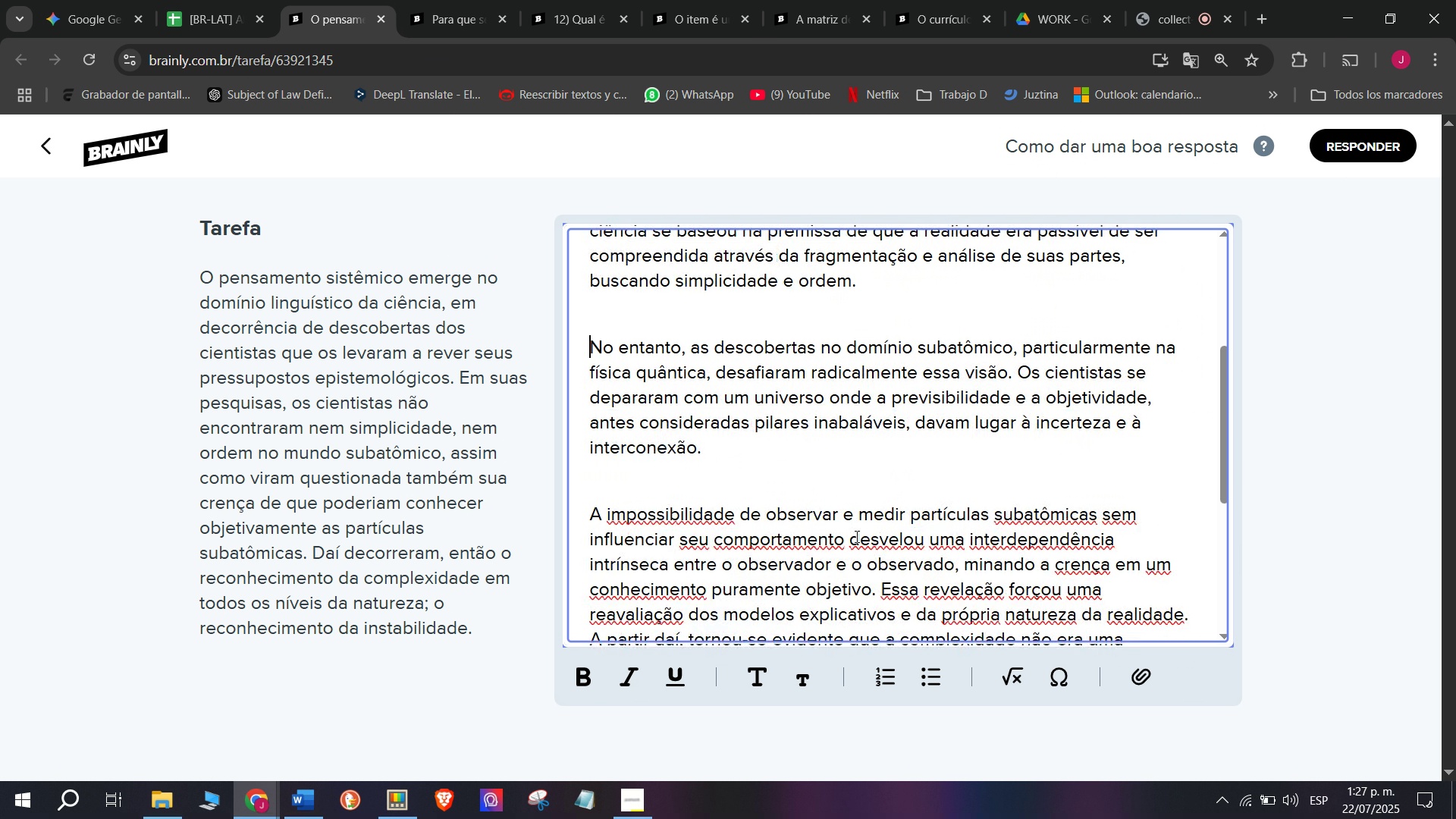 
key(Enter)
 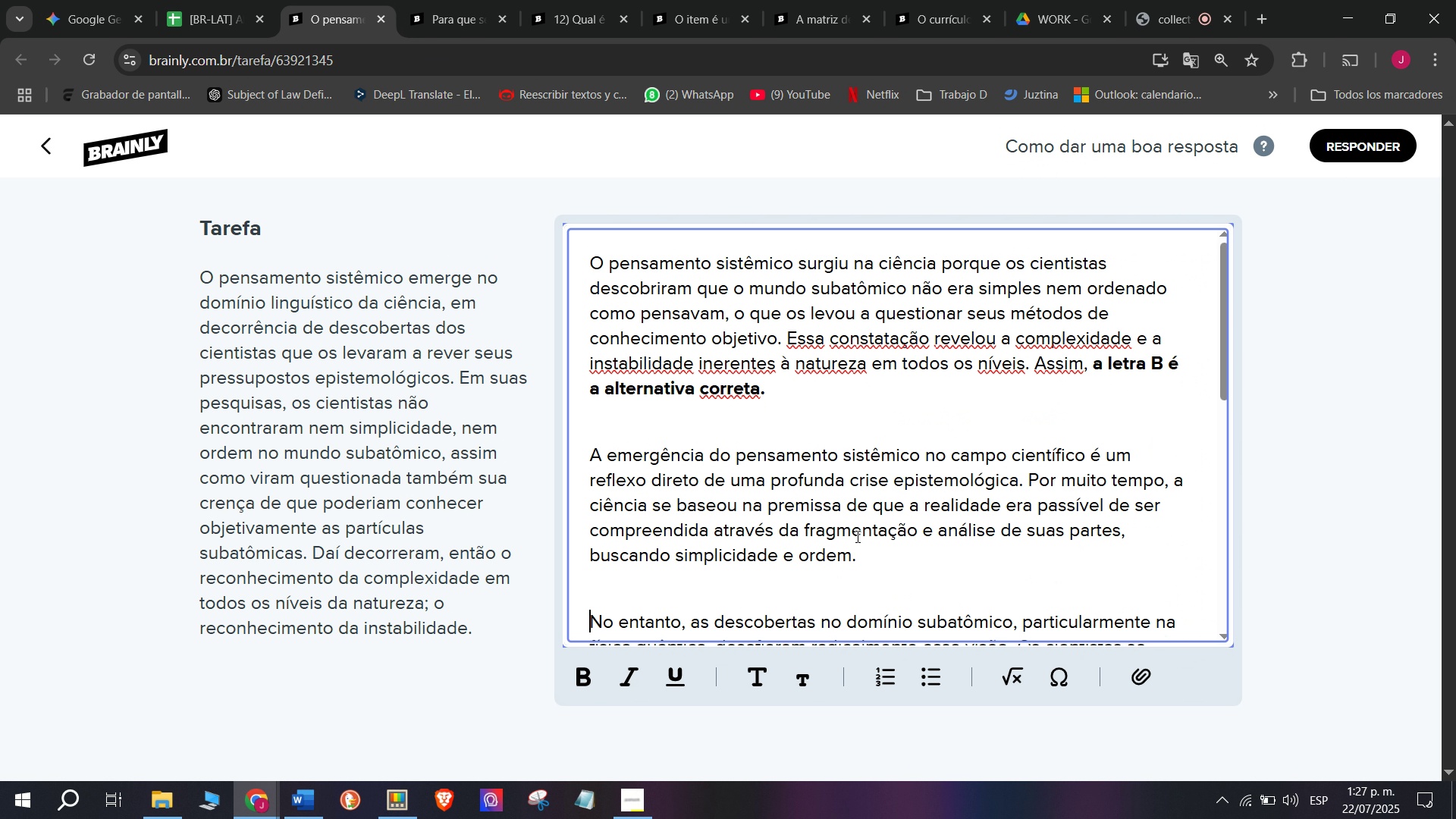 
scroll: coordinate [841, 520], scroll_direction: down, amount: 2.0
 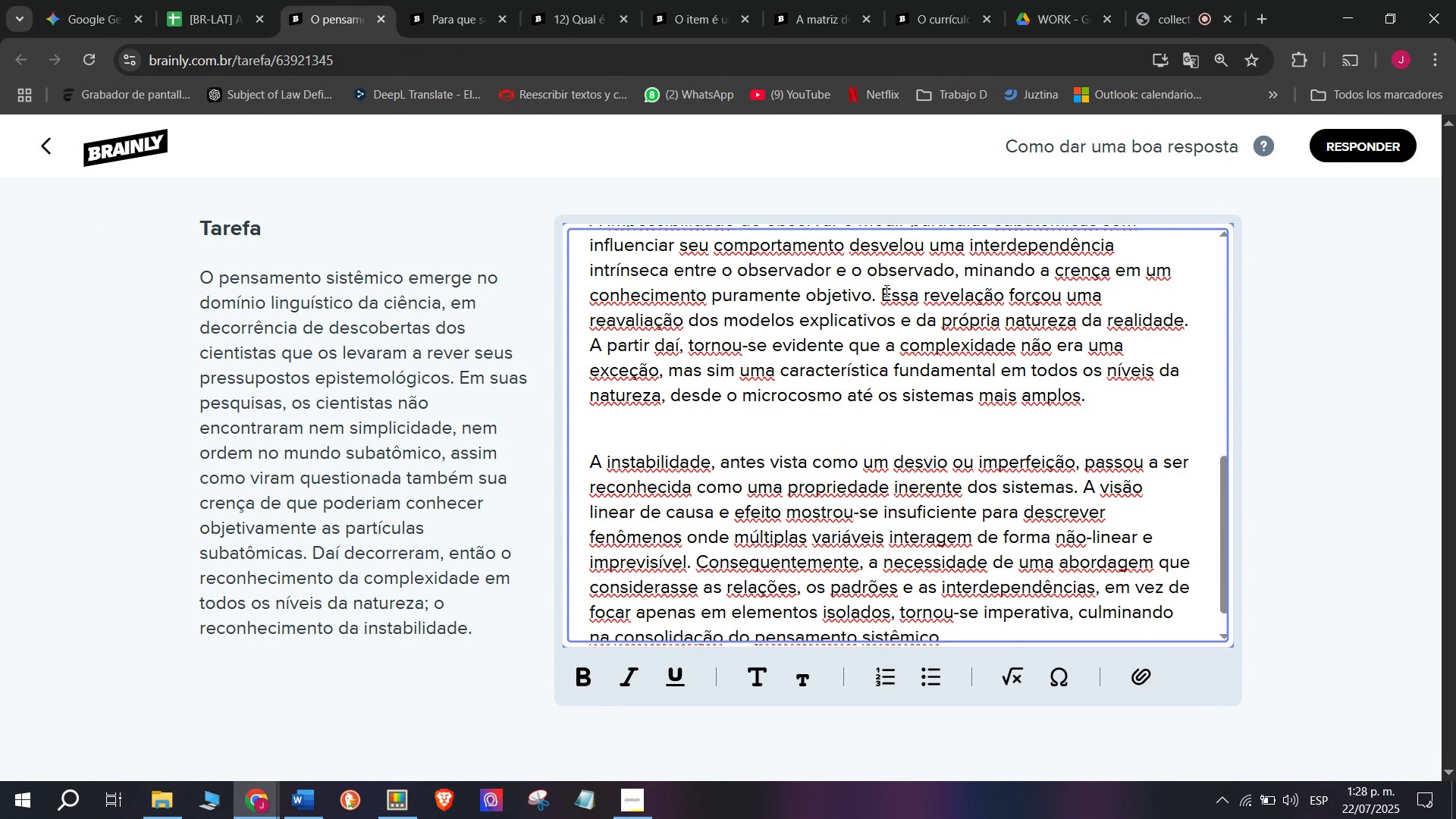 
left_click([885, 290])
 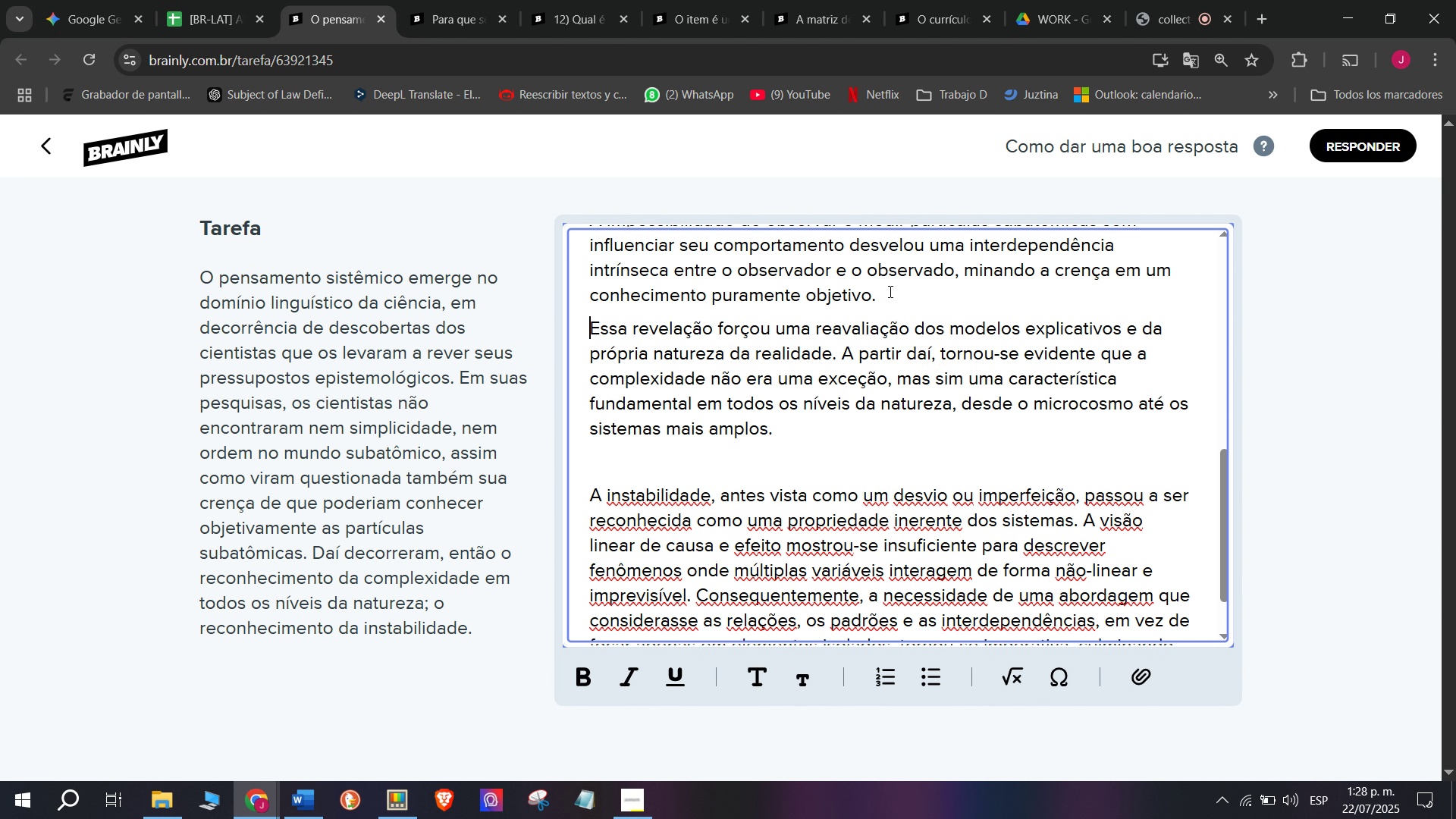 
key(Enter)
 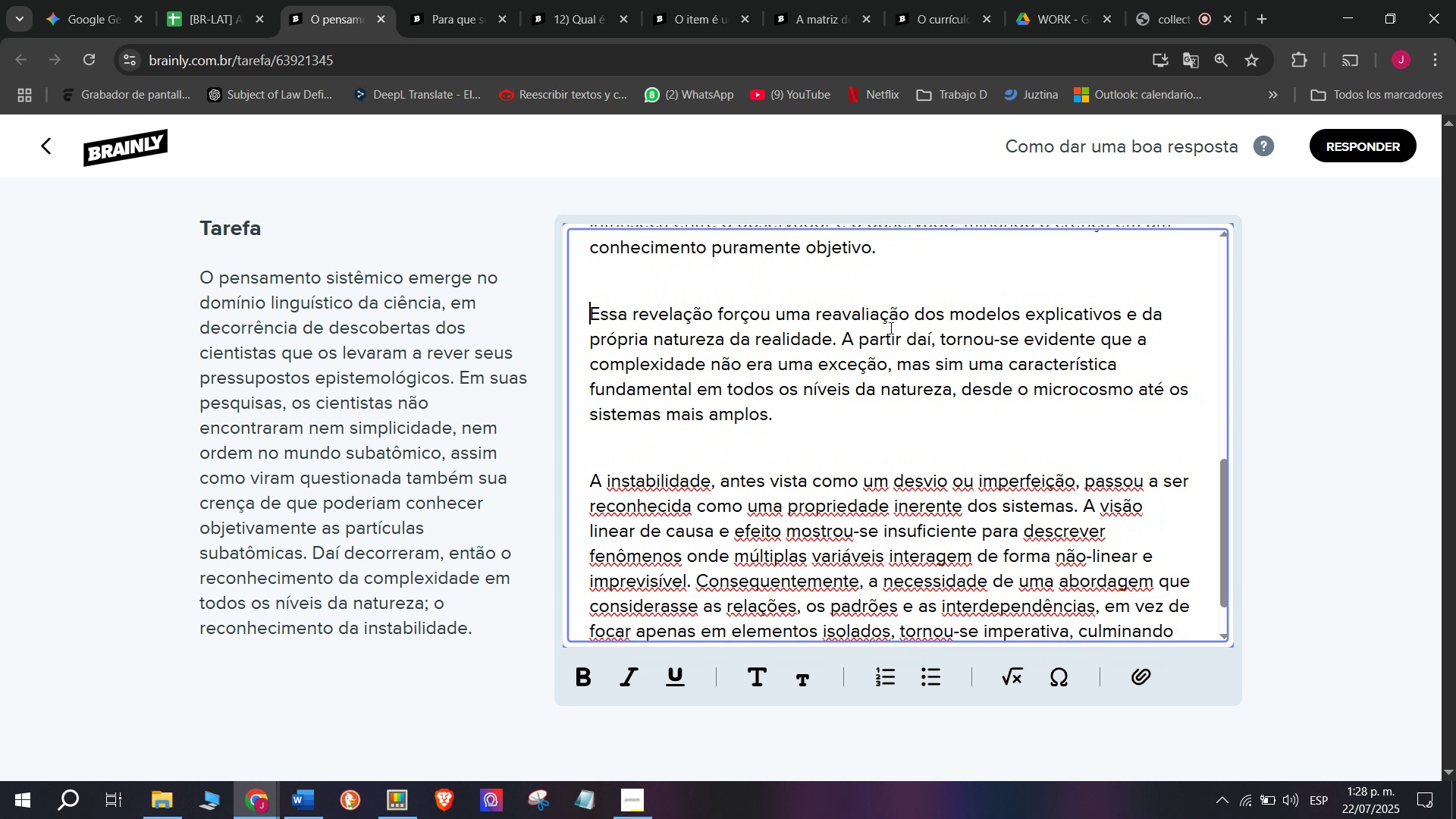 
key(W)
 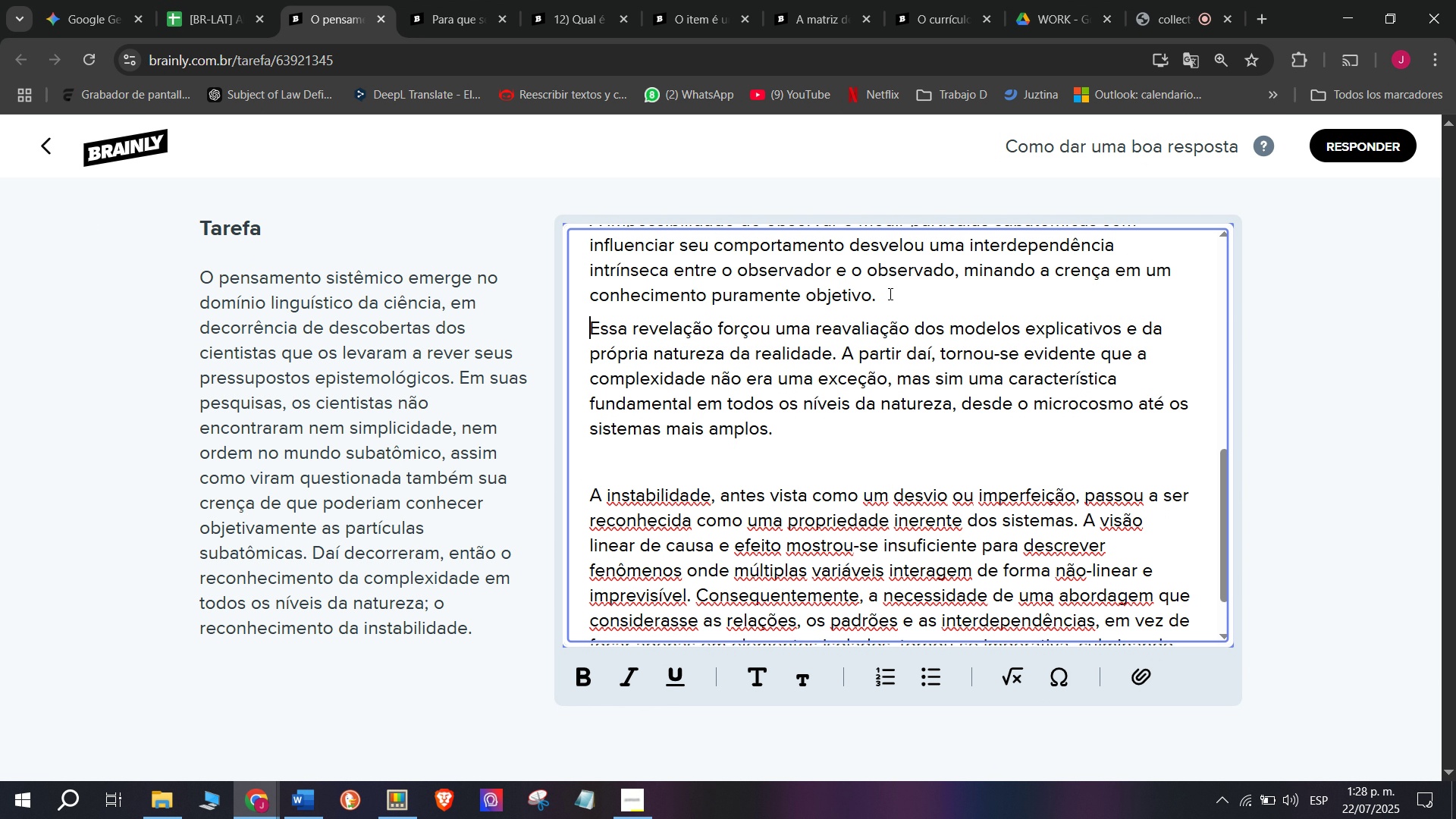 
key(W)
 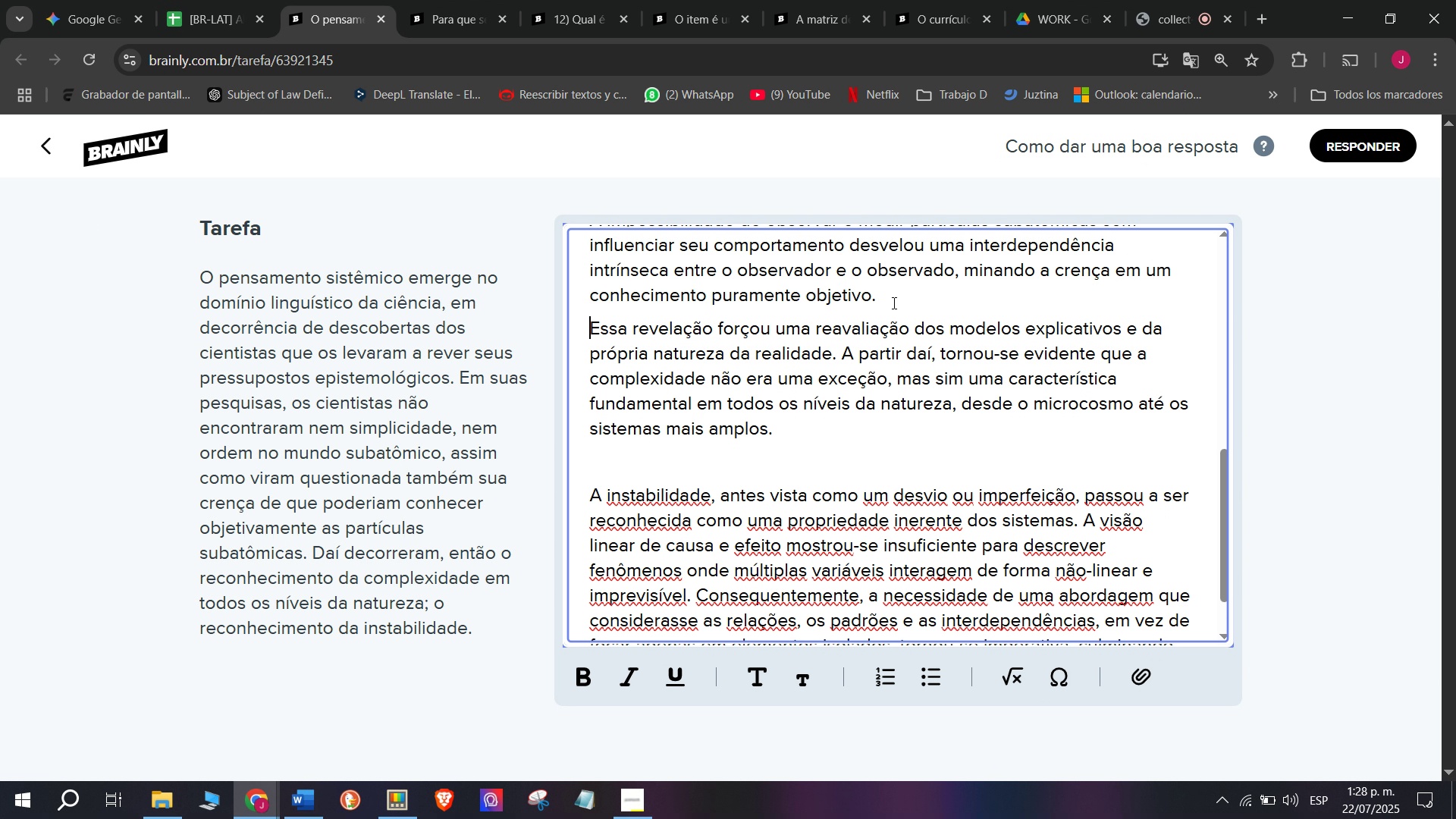 
key(Enter)
 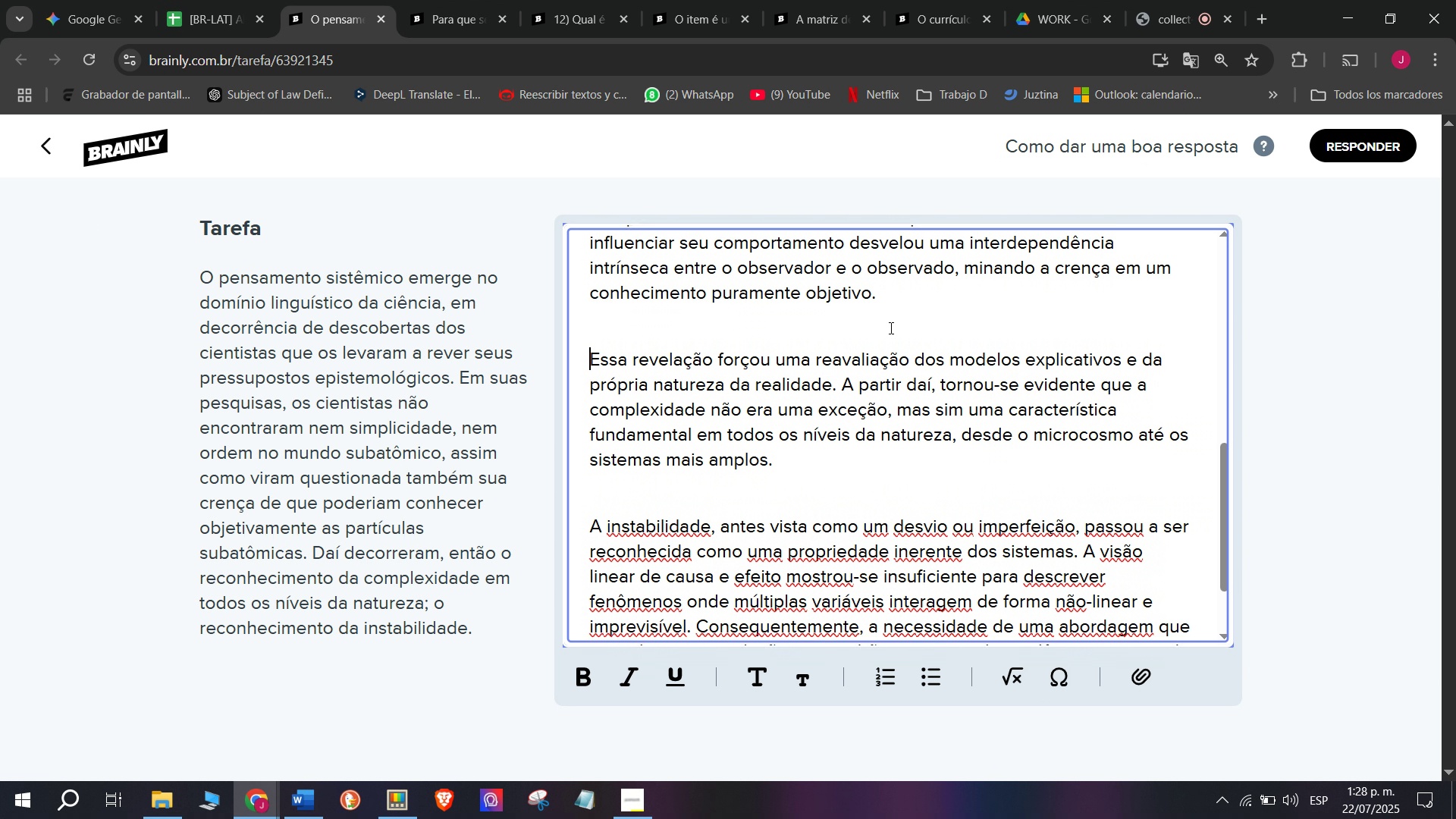 
scroll: coordinate [890, 328], scroll_direction: down, amount: 1.0
 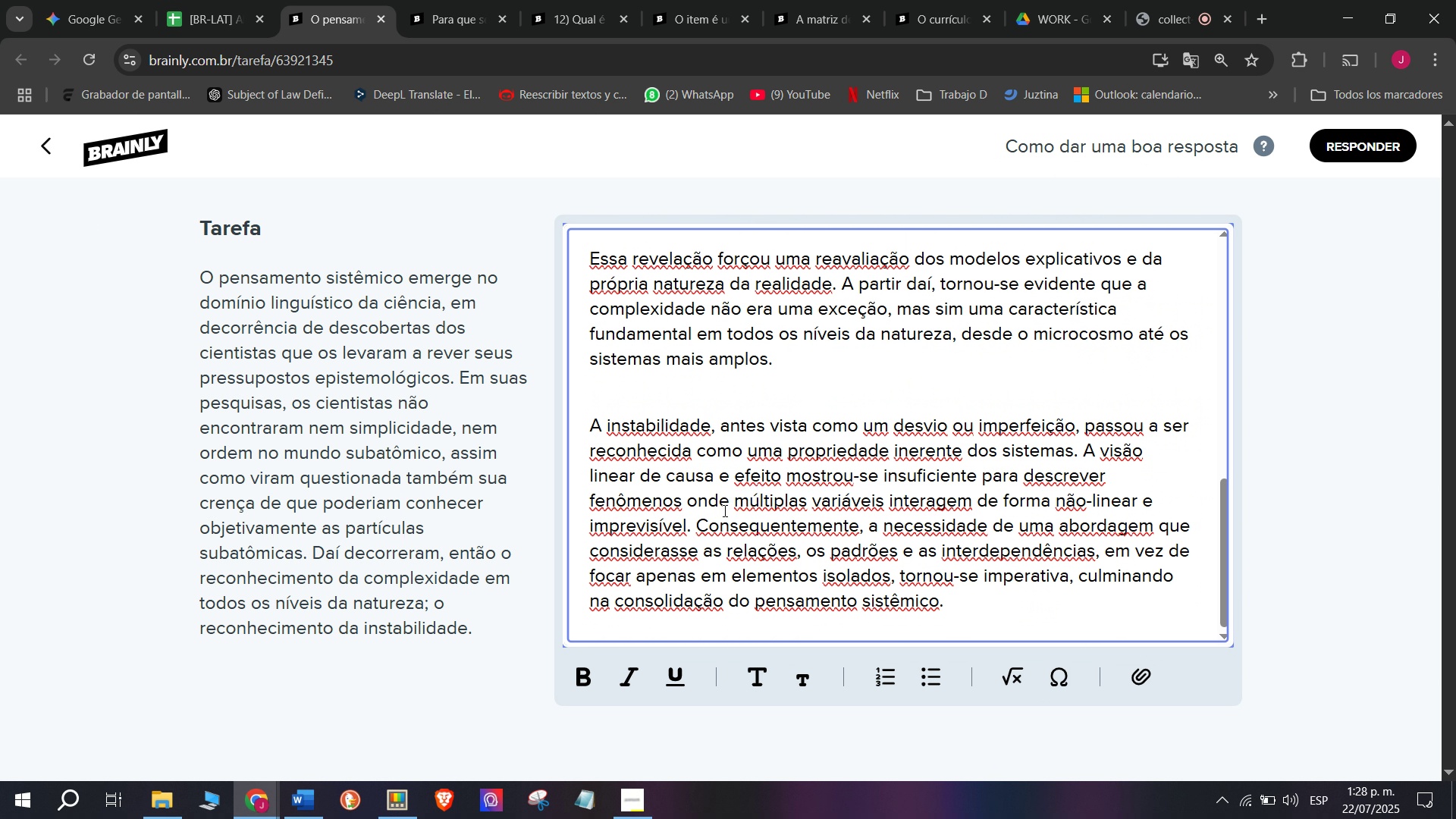 
left_click([700, 516])
 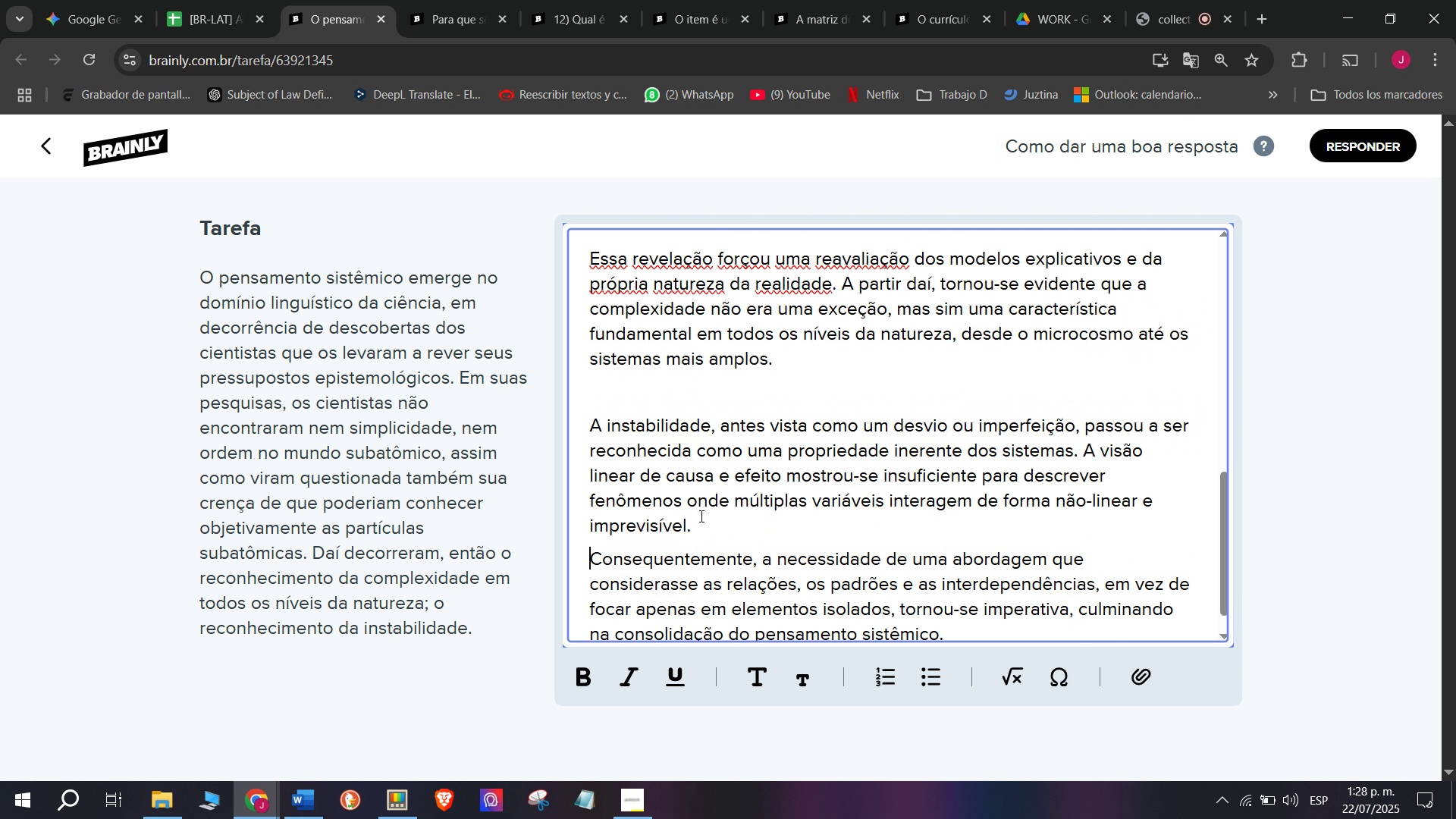 
key(Enter)
 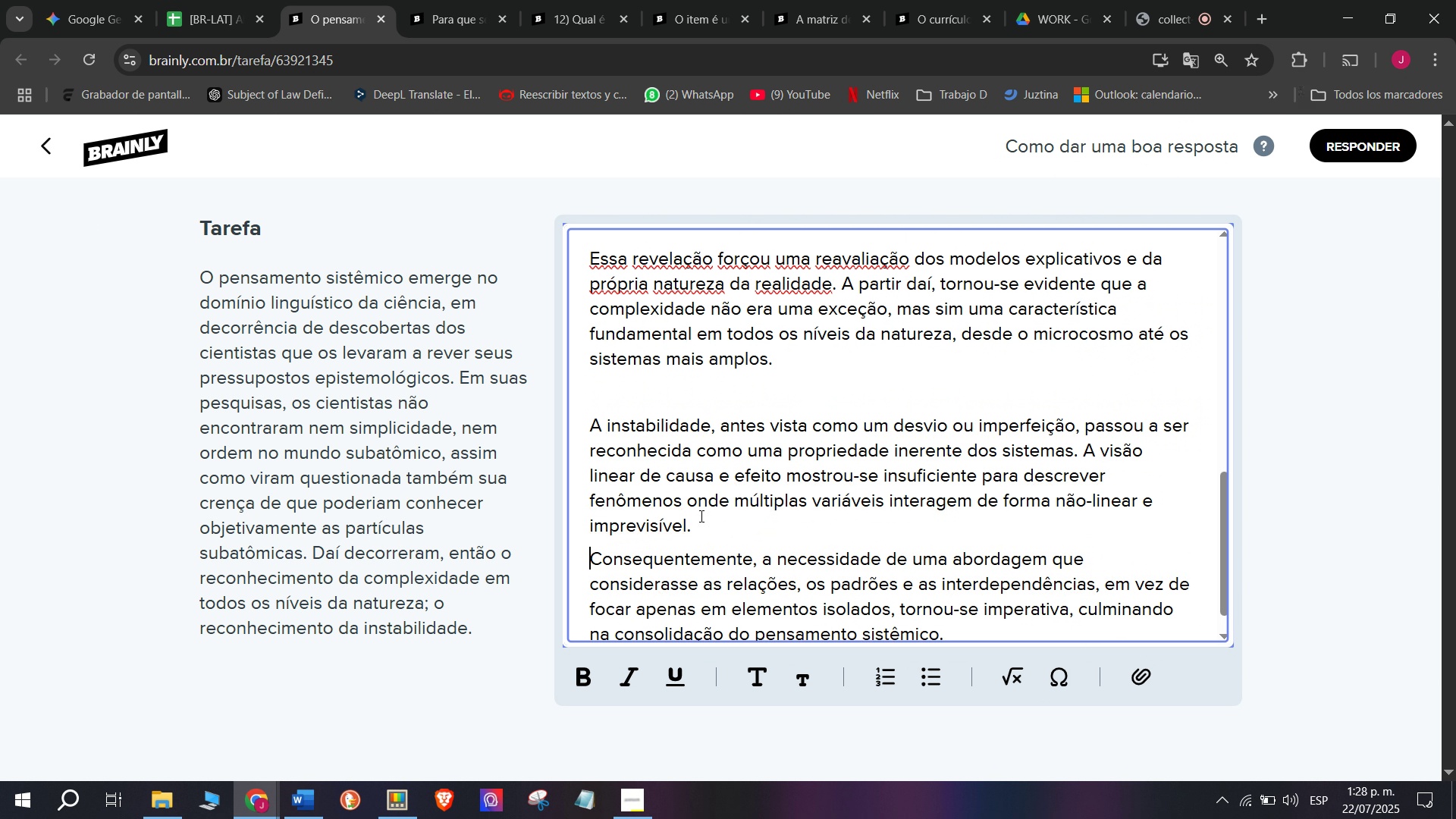 
key(W)
 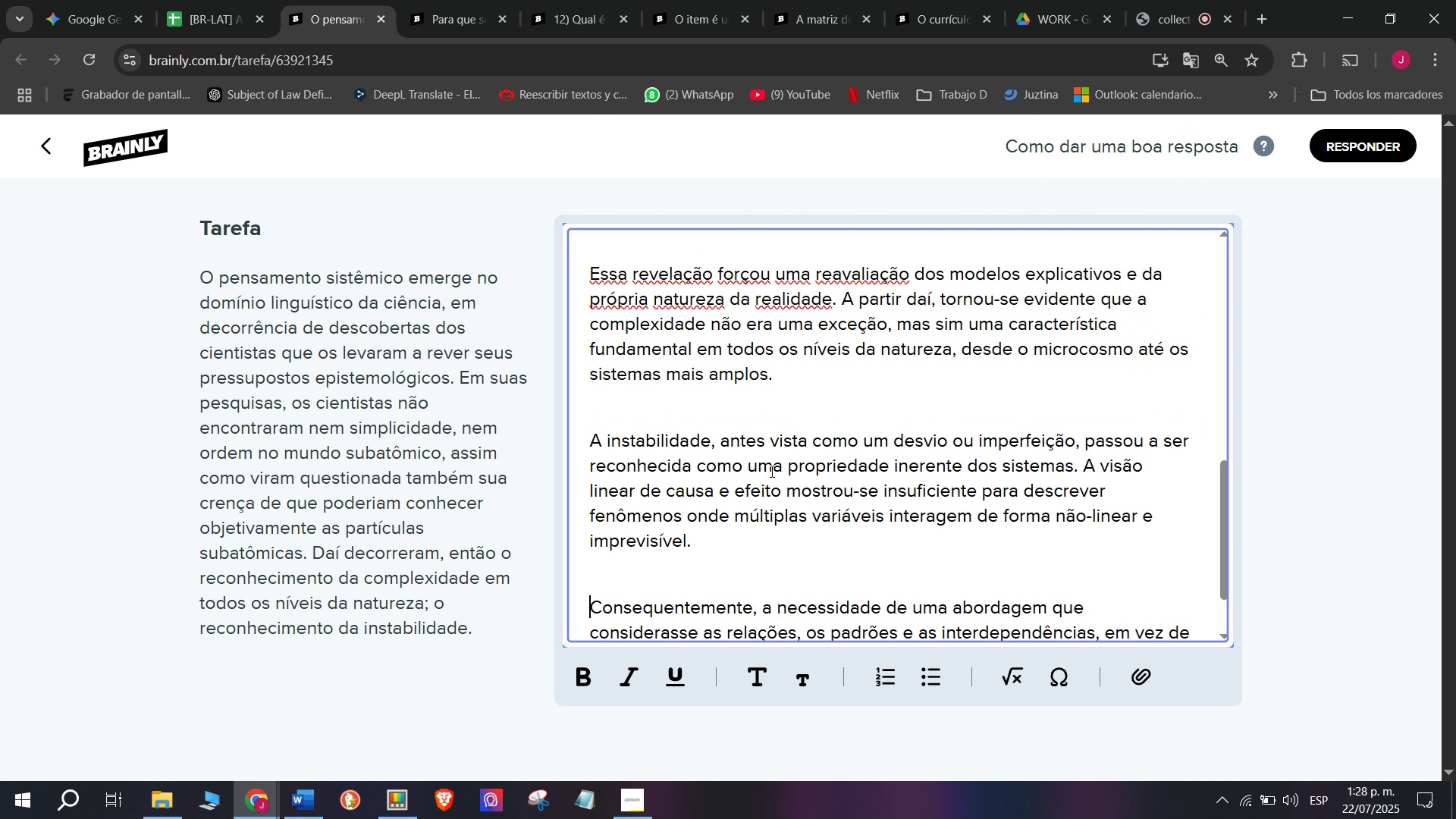 
key(Enter)
 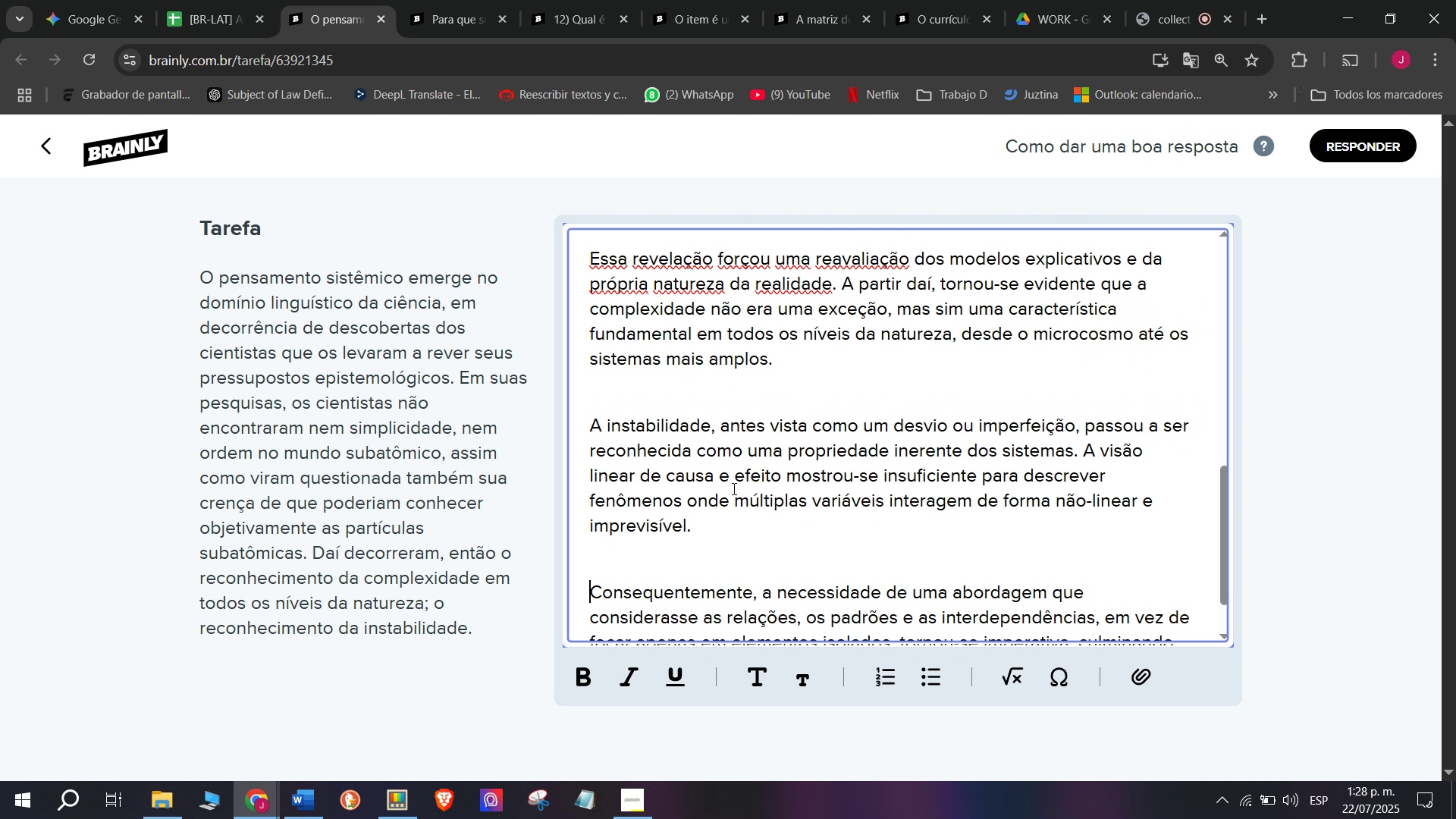 
key(W)
 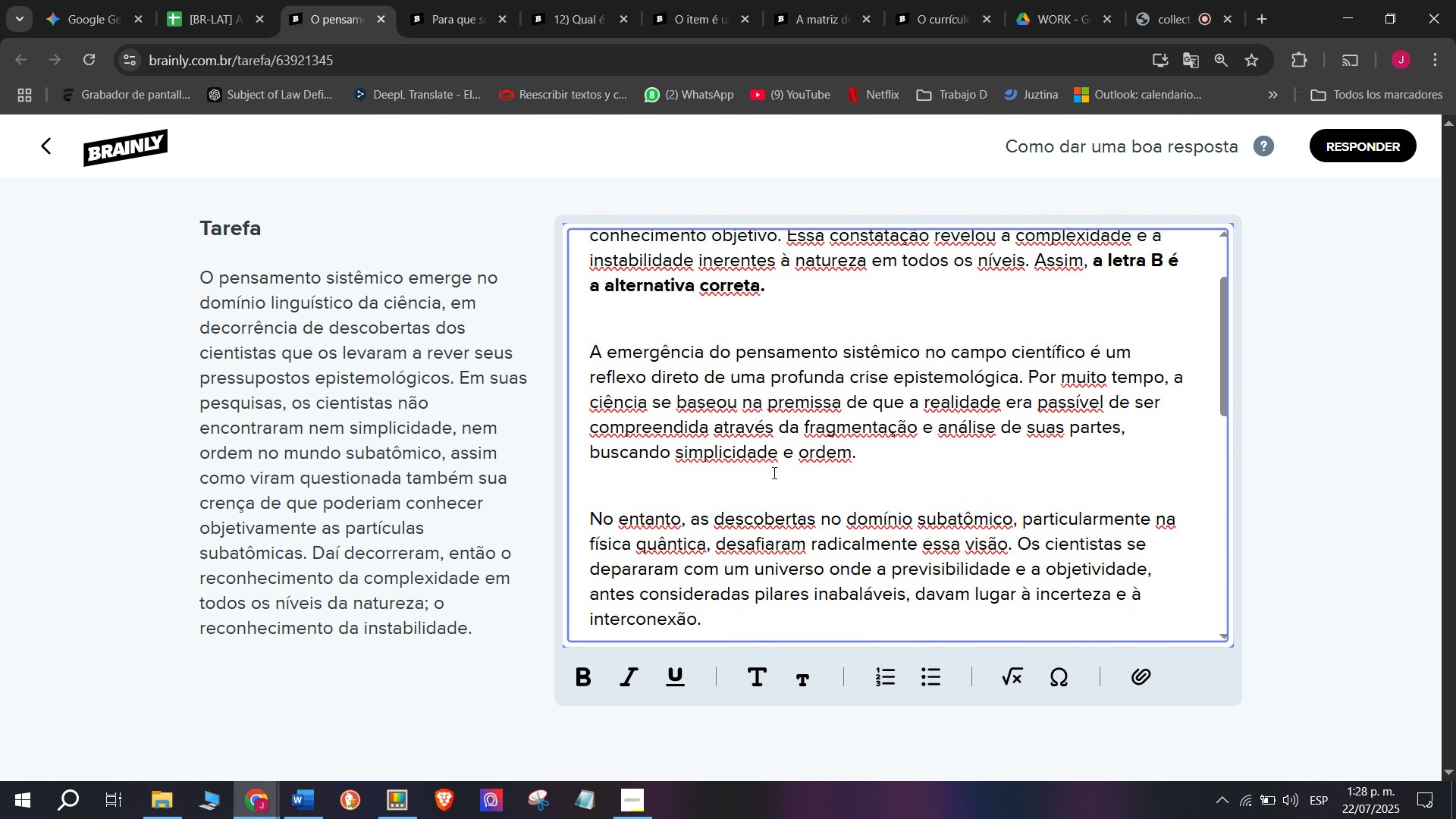 
scroll: coordinate [773, 472], scroll_direction: up, amount: 6.0
 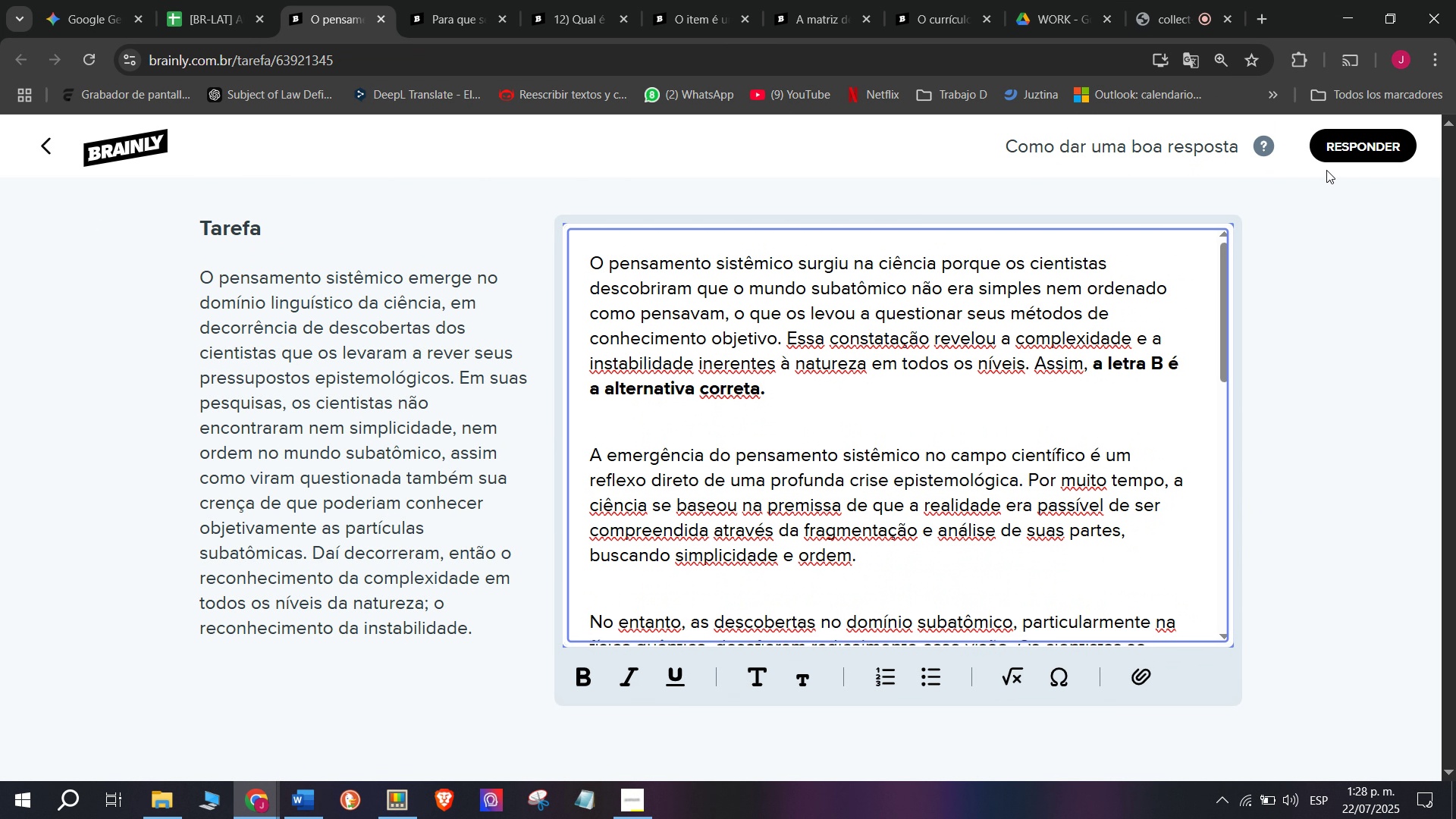 
left_click([1343, 139])
 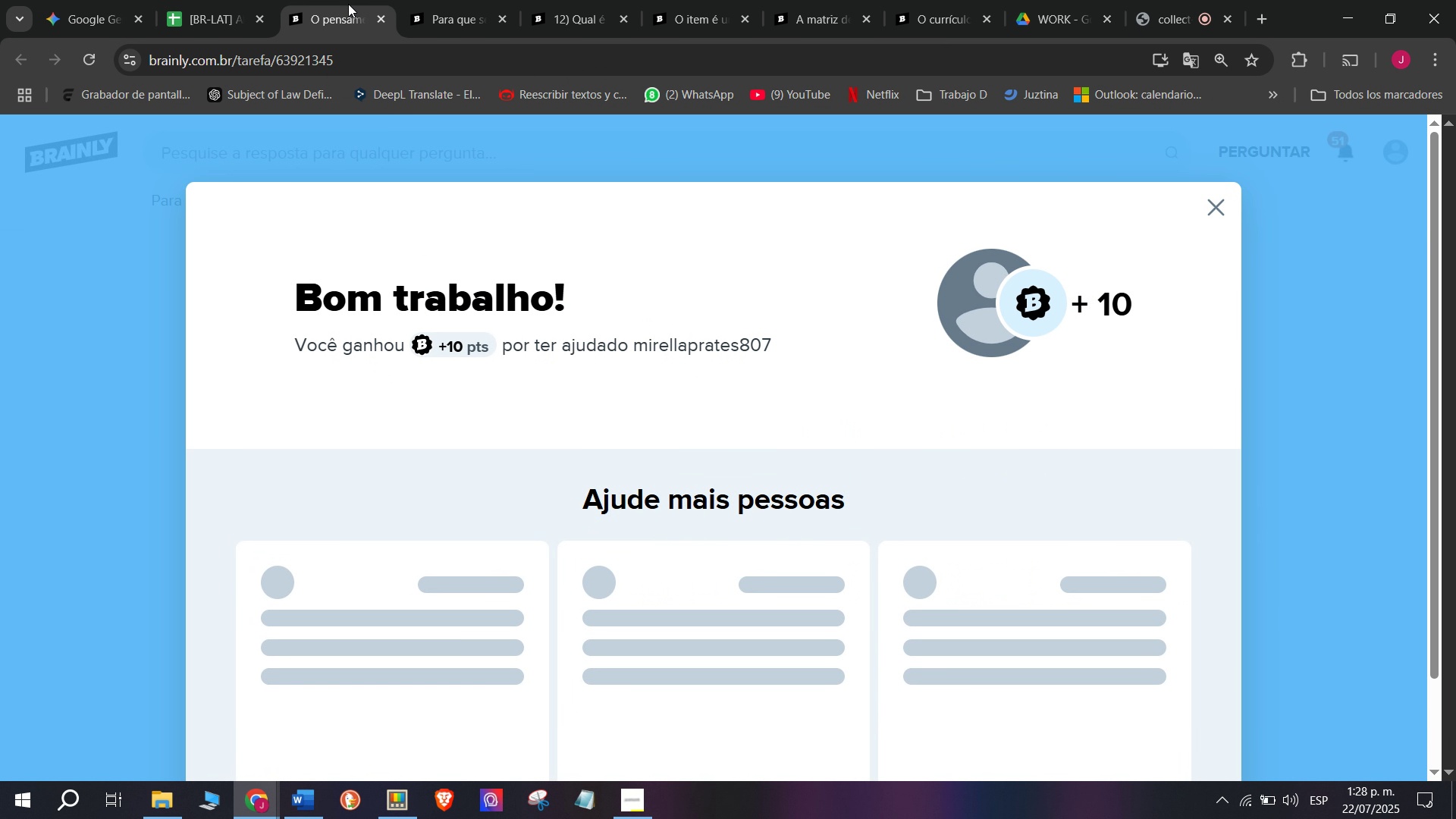 
left_click([214, 0])
 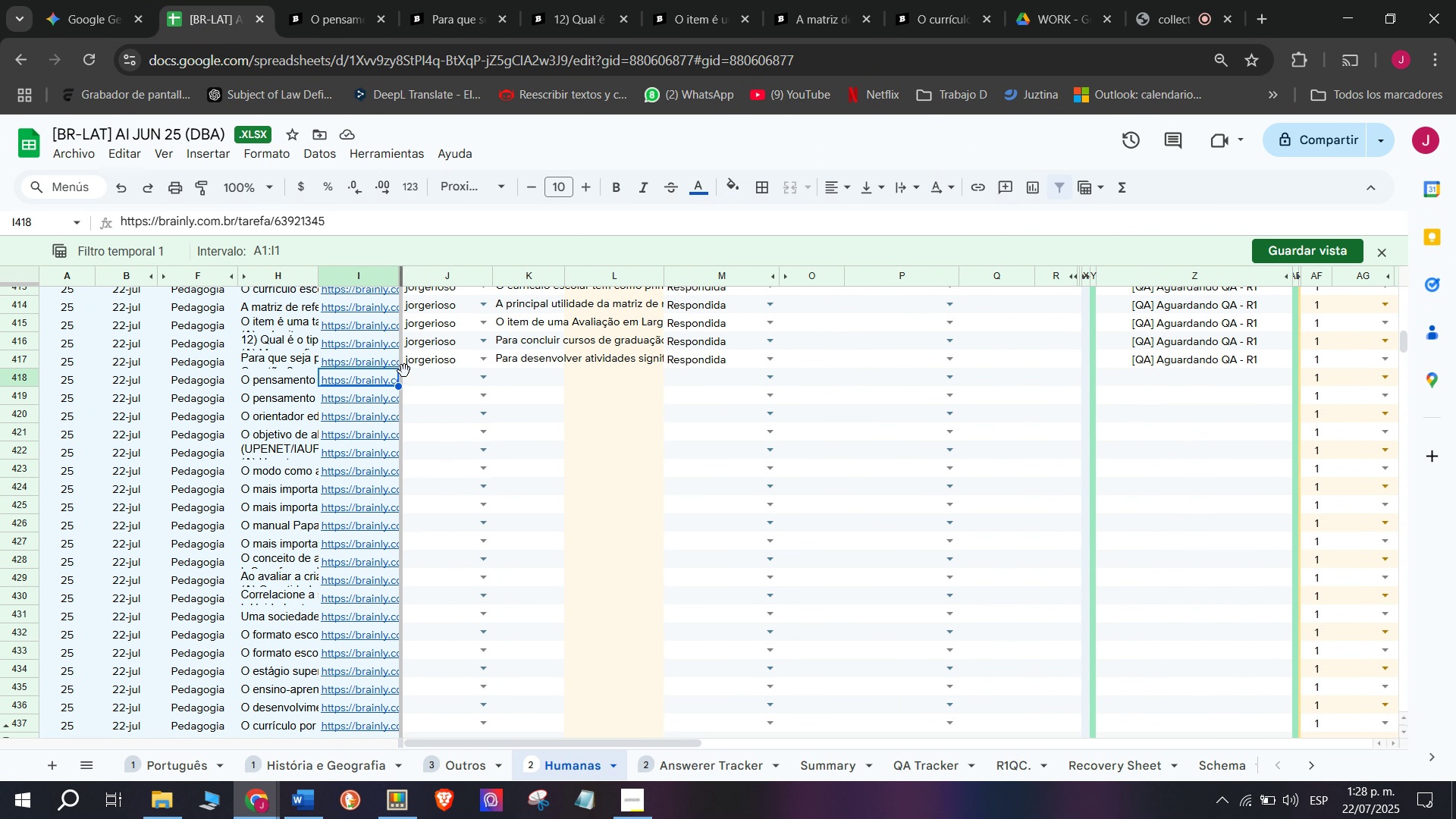 
left_click([414, 381])
 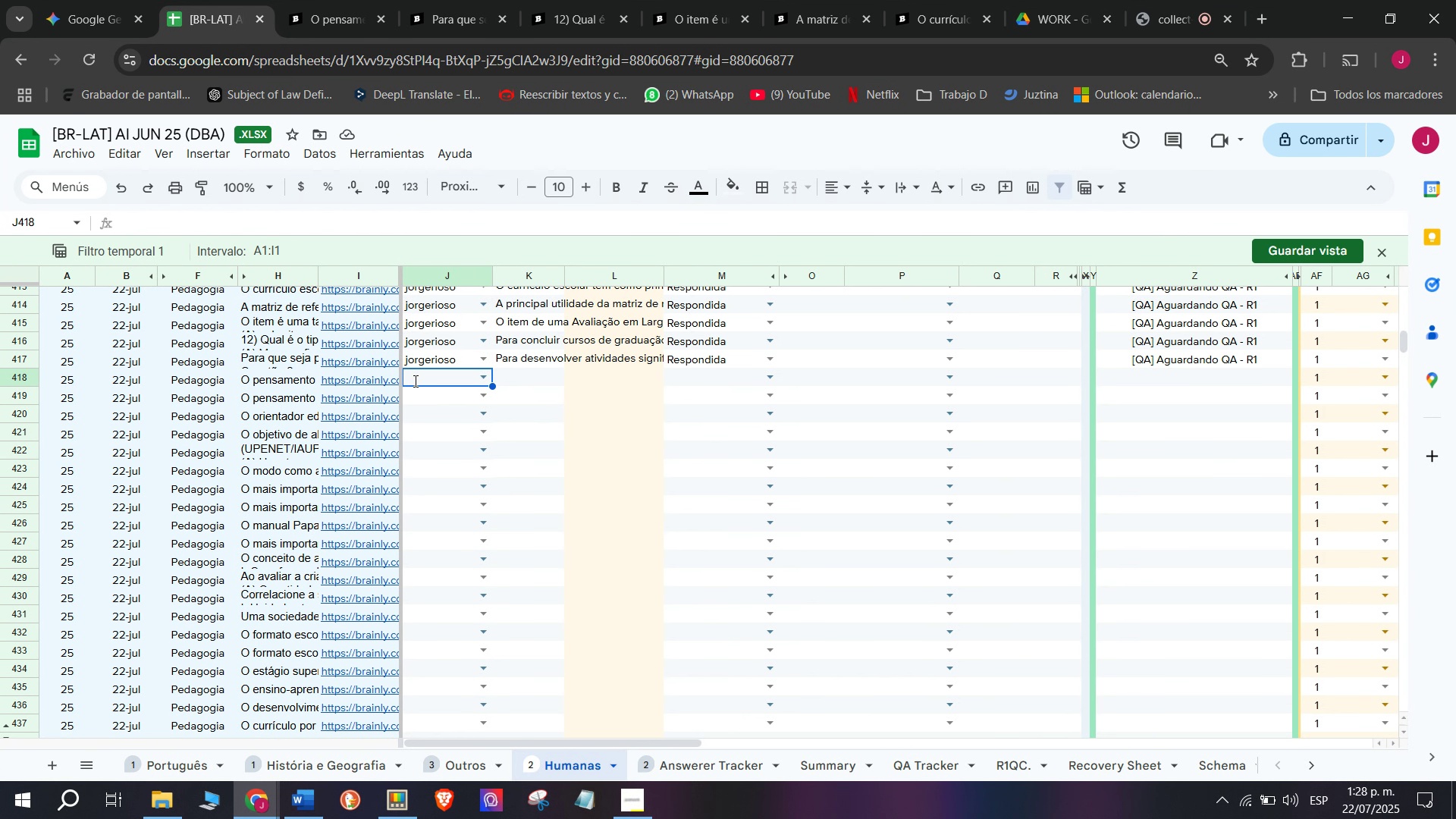 
key(J)
 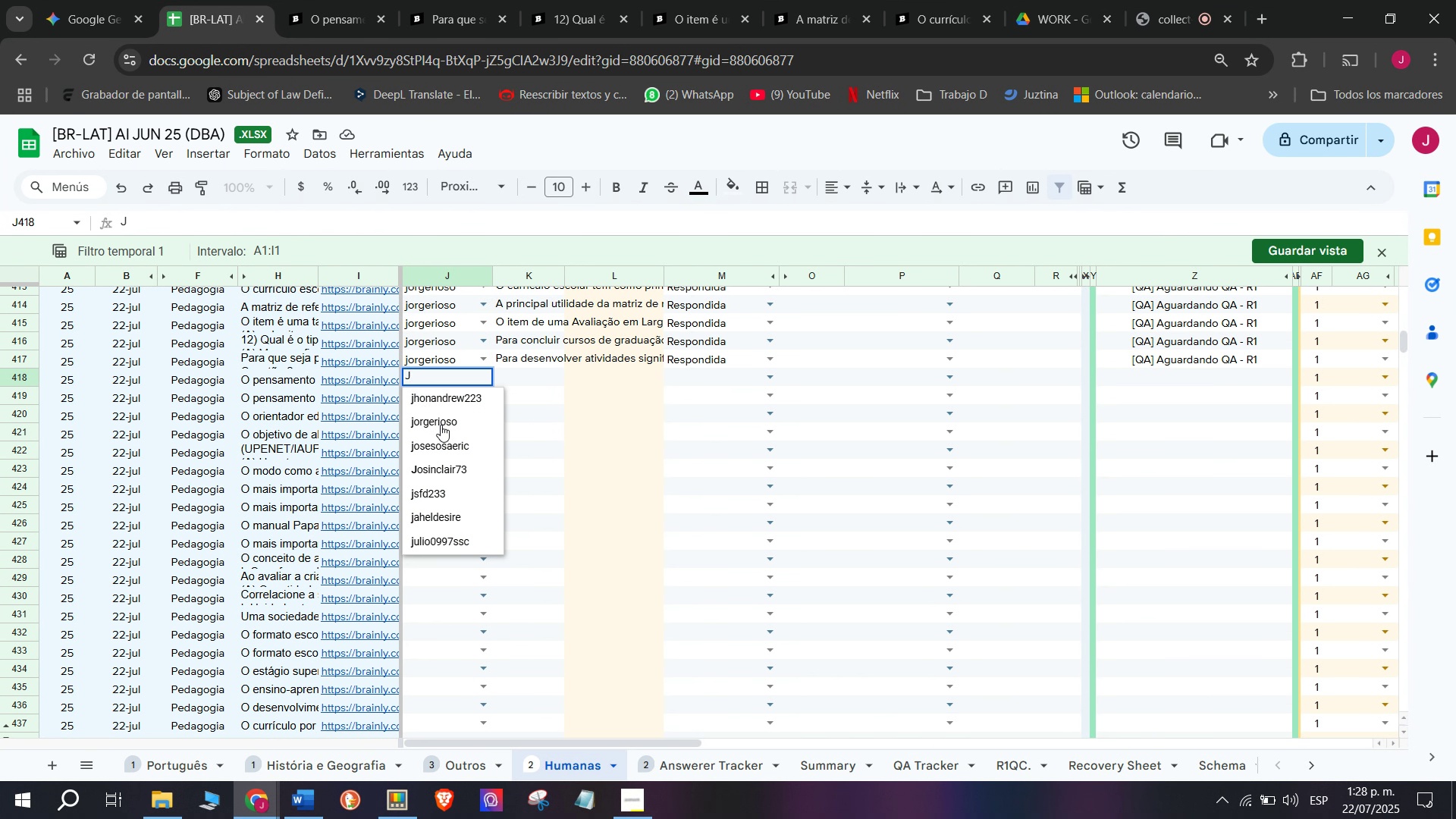 
left_click([442, 425])
 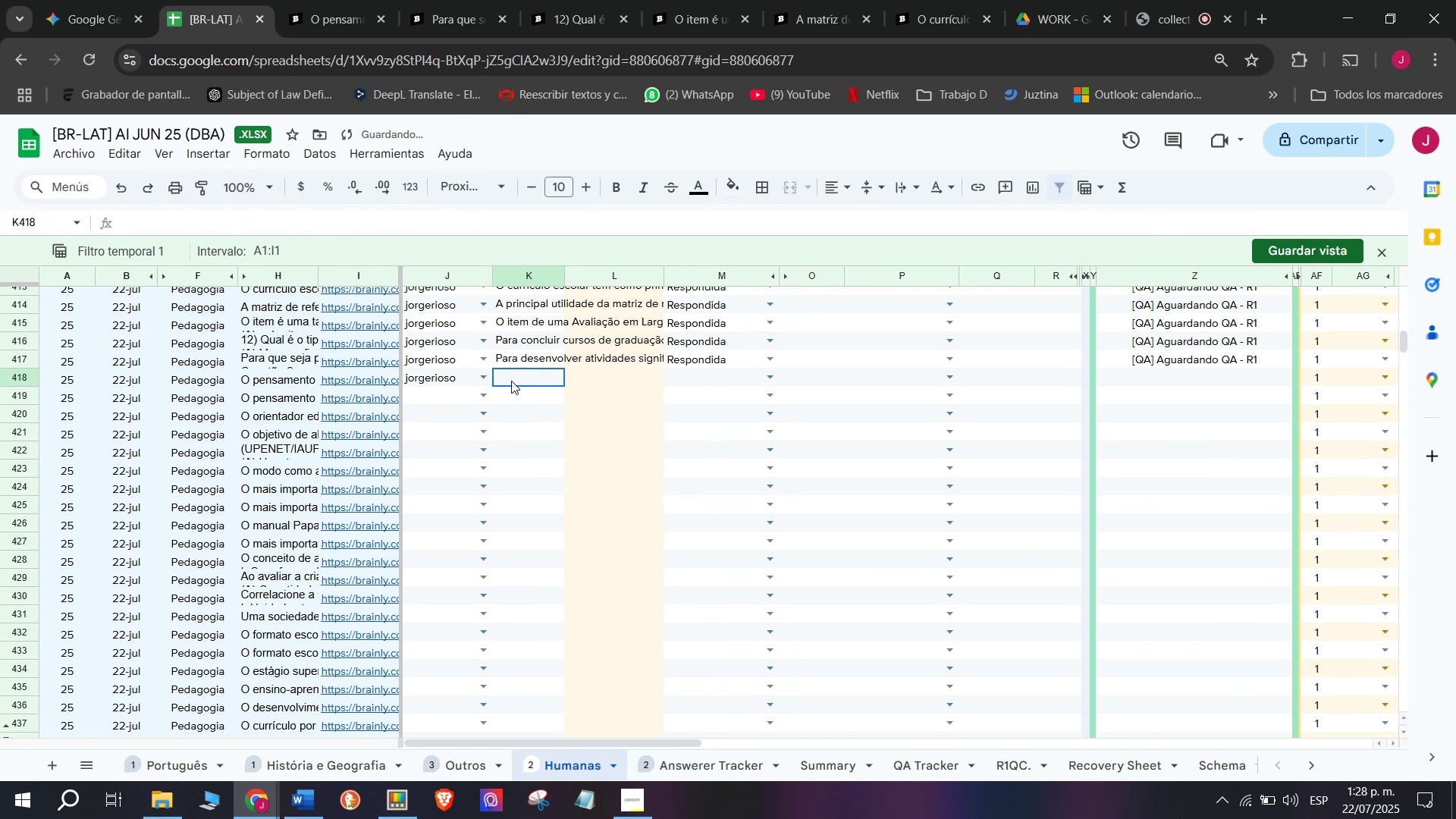 
left_click([511, 381])
 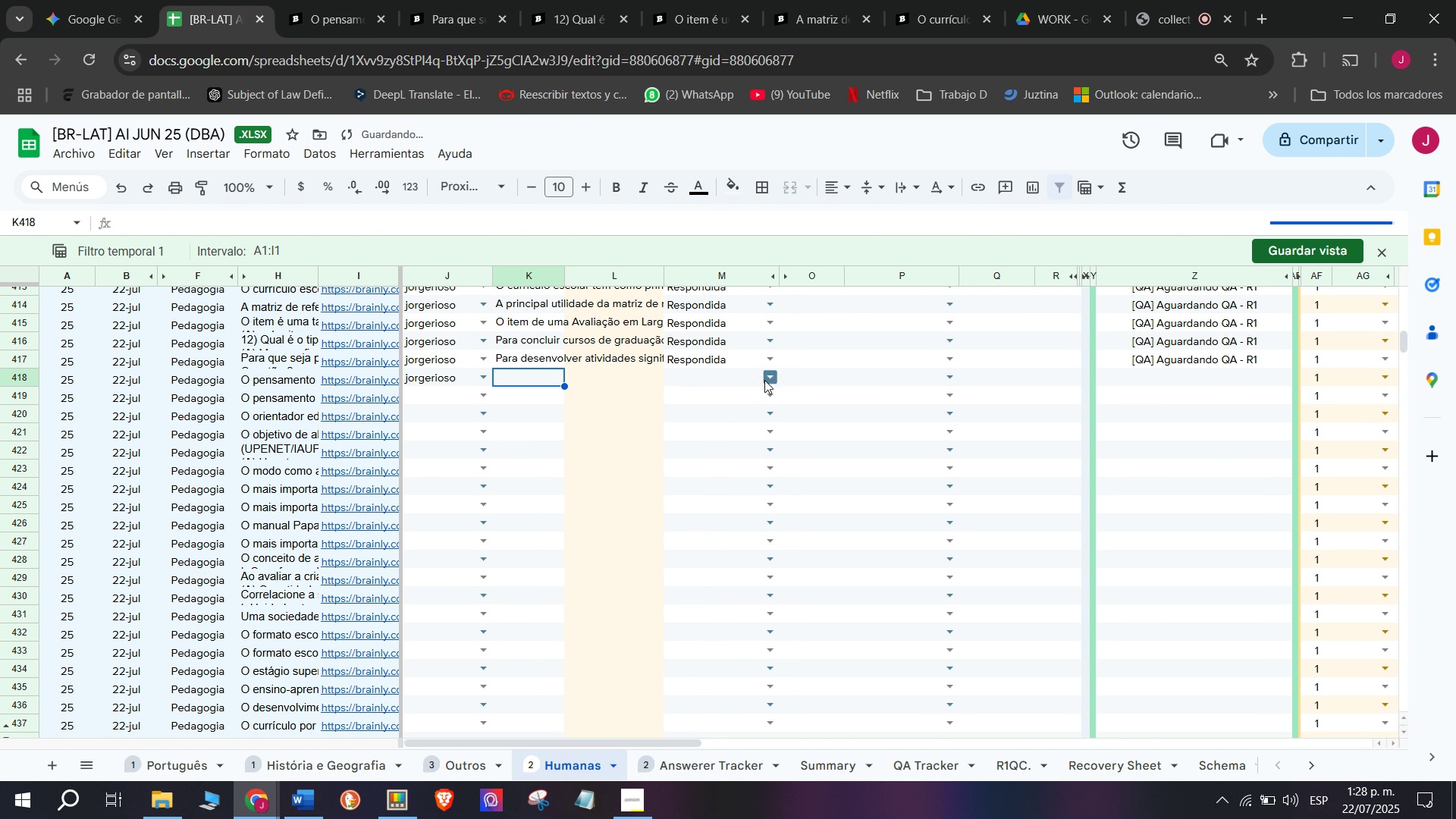 
left_click([764, 380])
 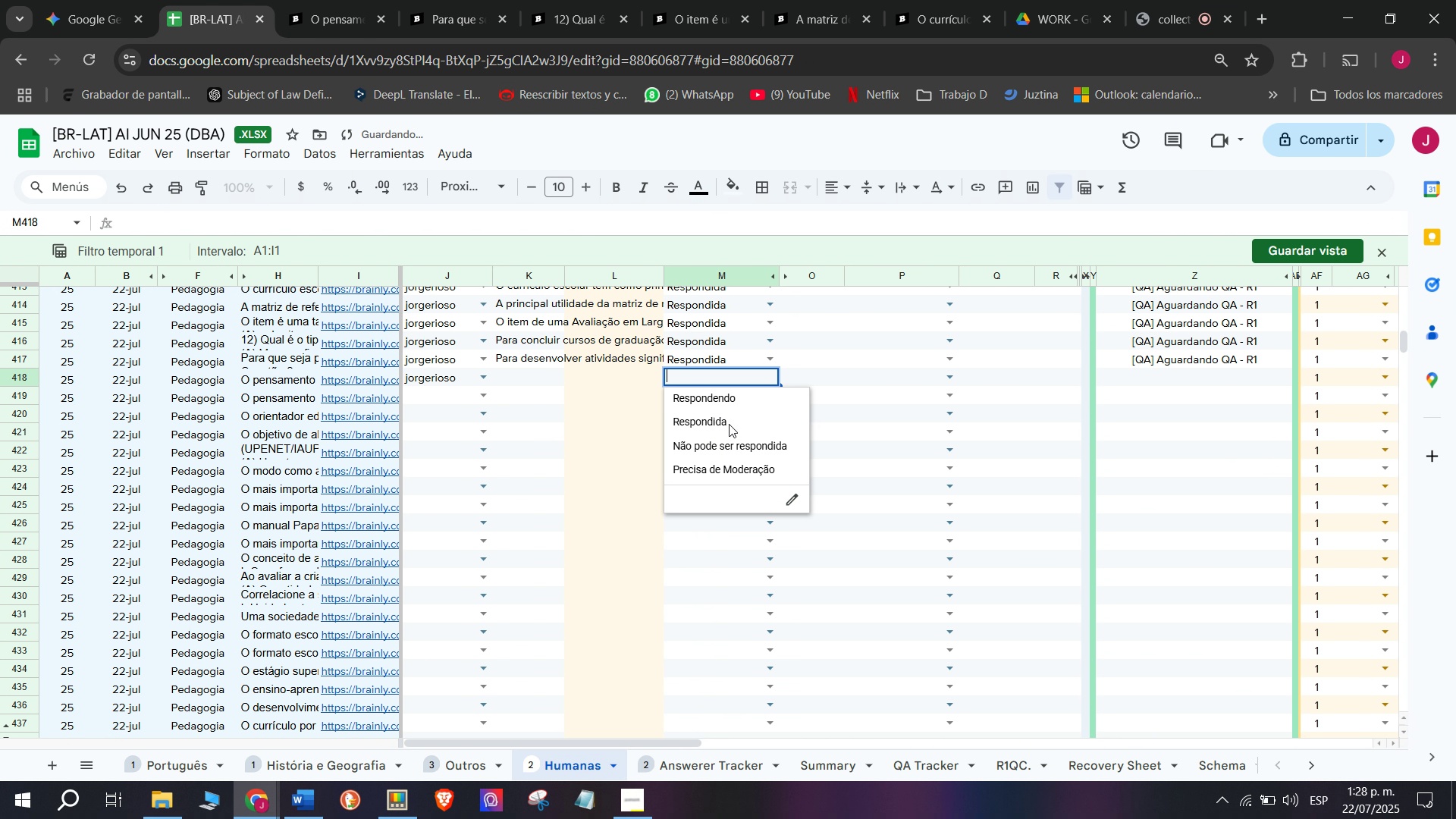 
left_click([745, 425])
 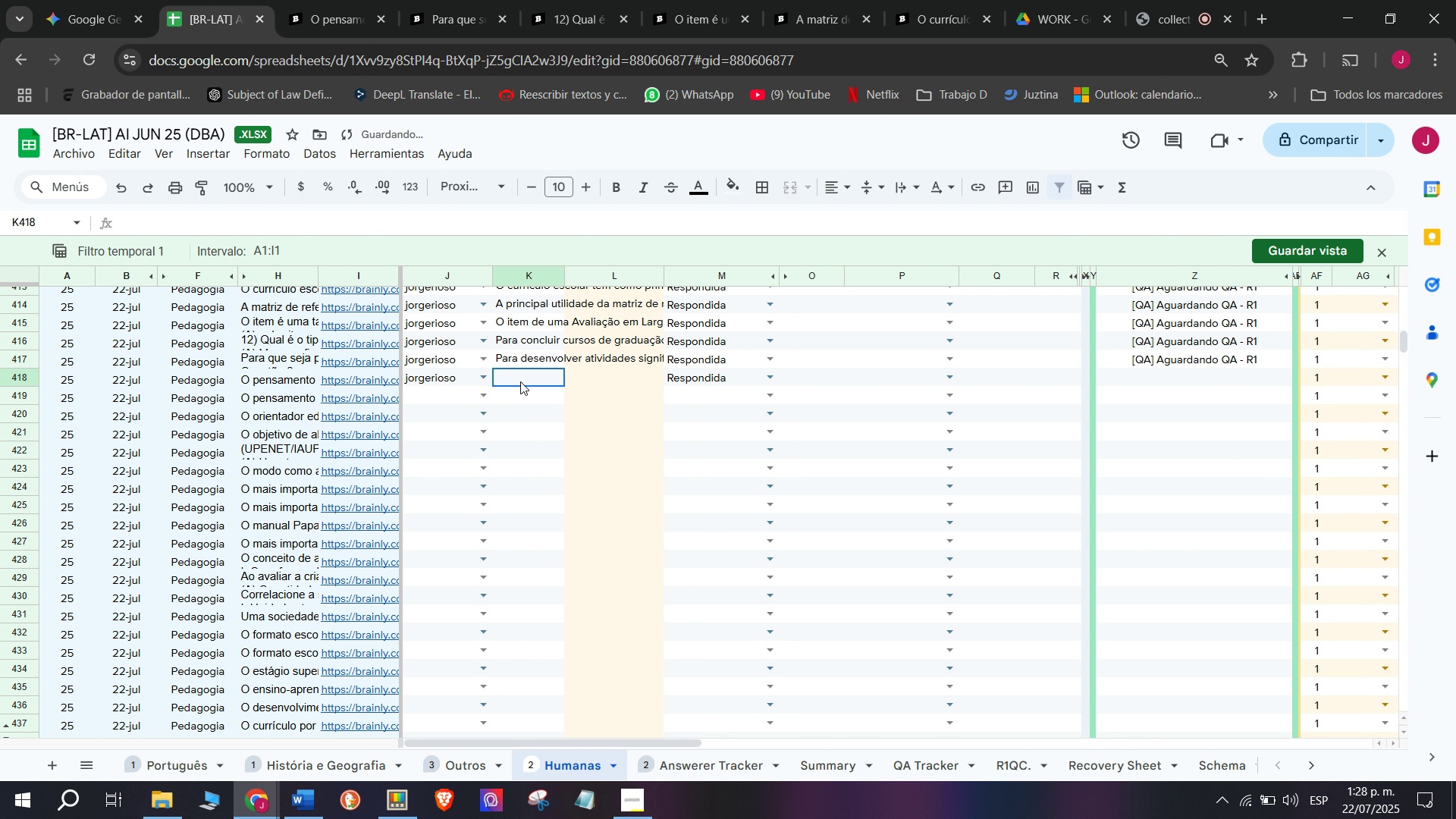 
double_click([520, 381])
 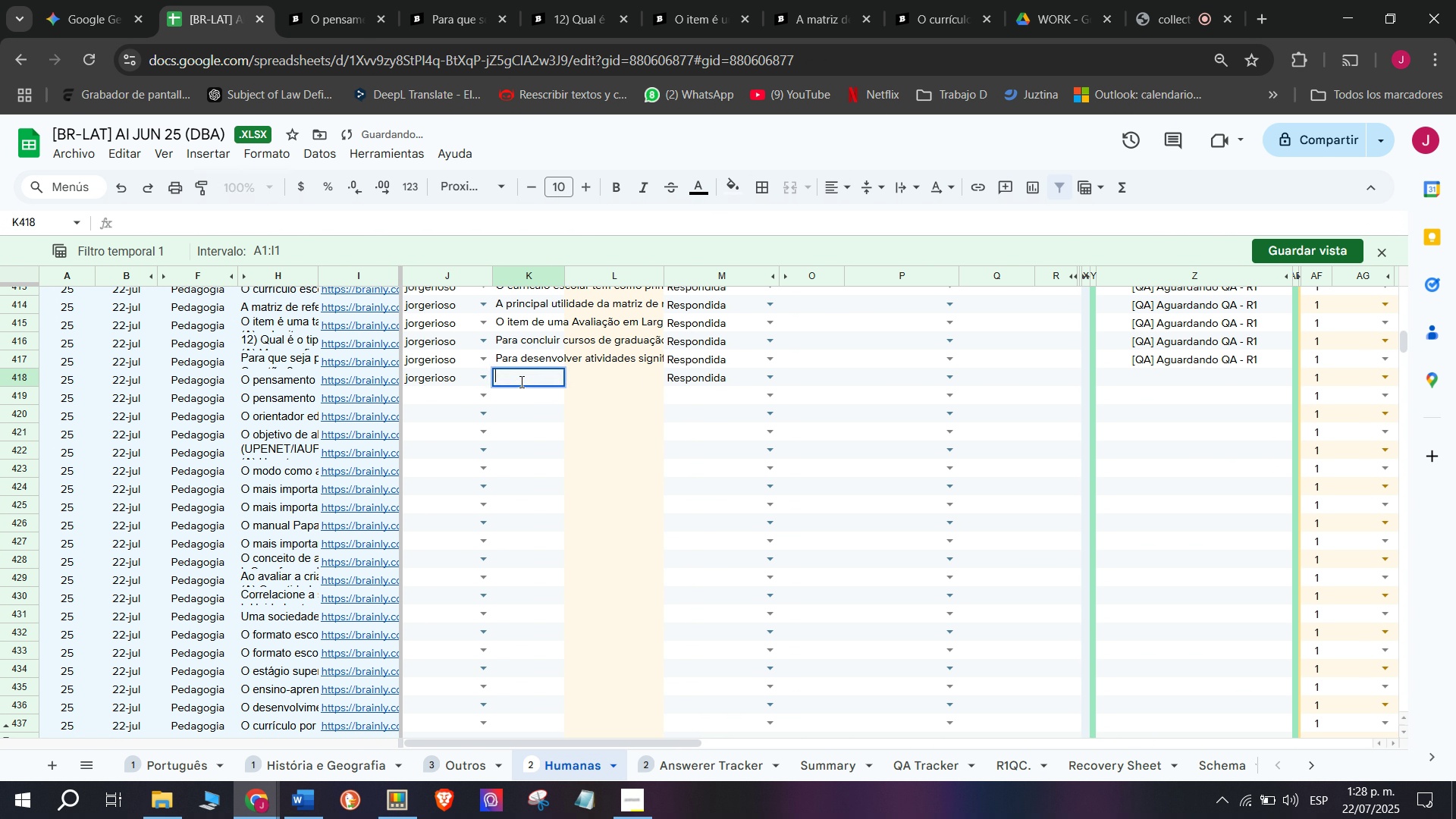 
key(Meta+MetaLeft)
 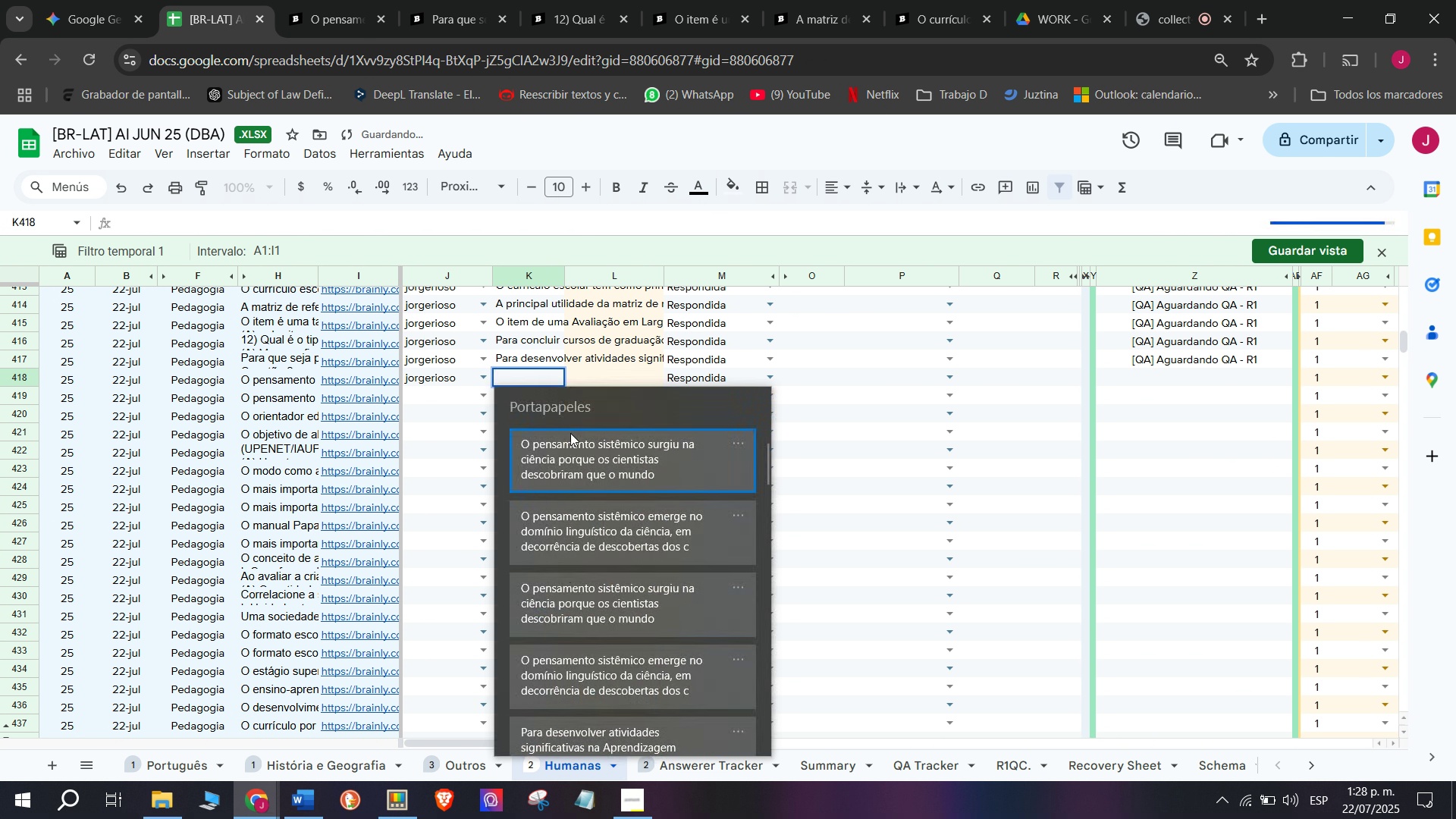 
key(C)
 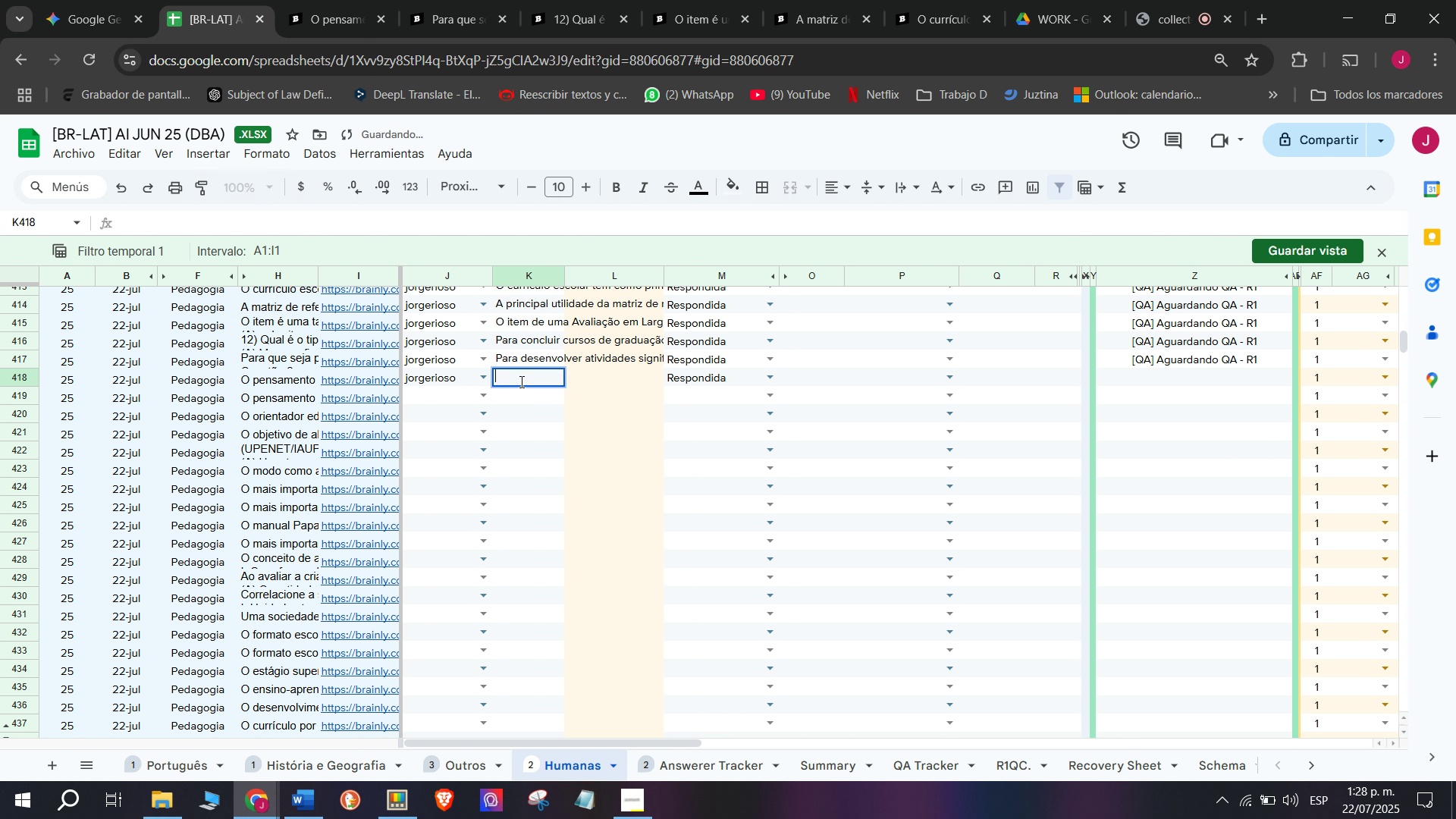 
key(Meta+V)
 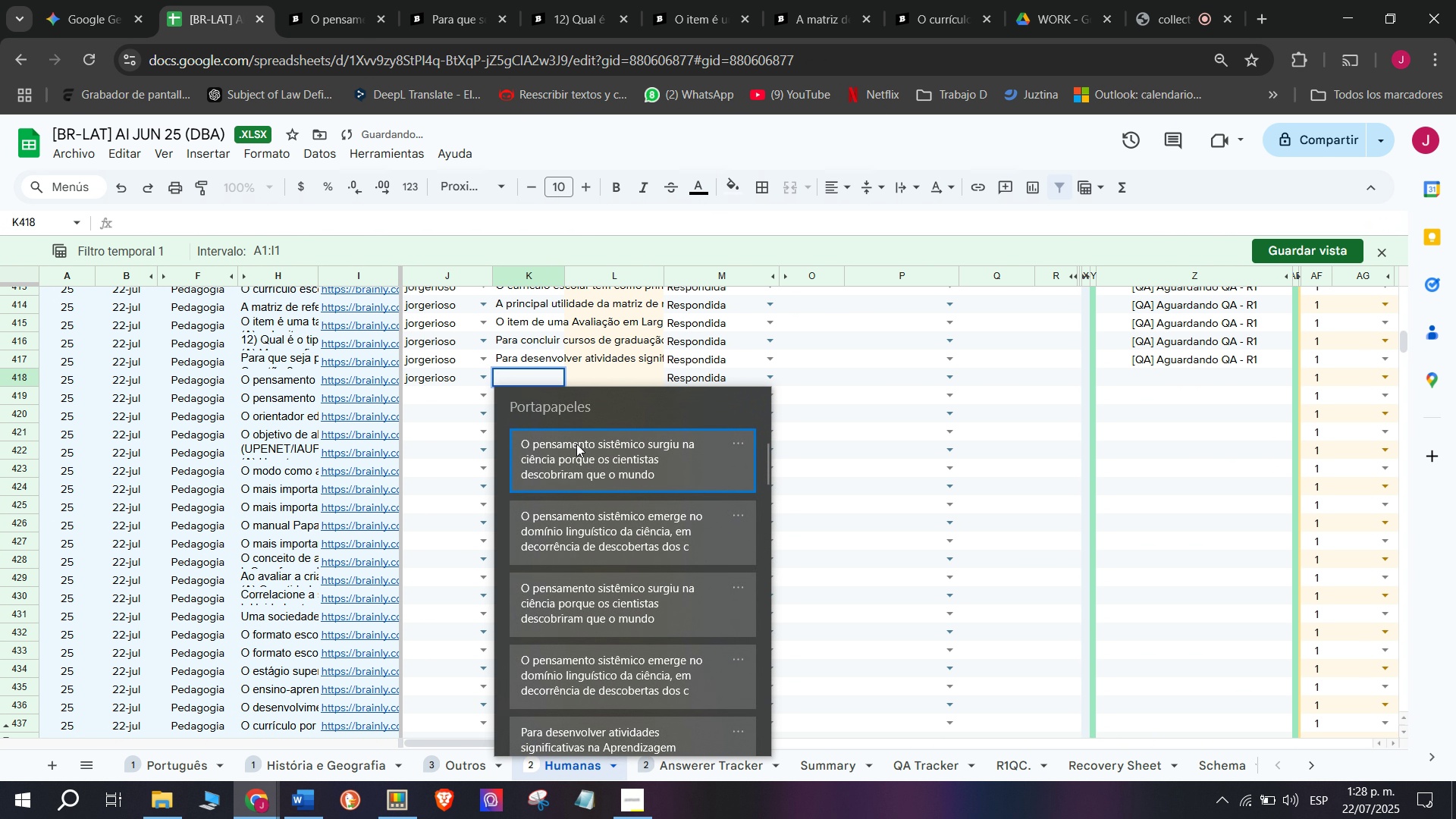 
left_click([579, 444])
 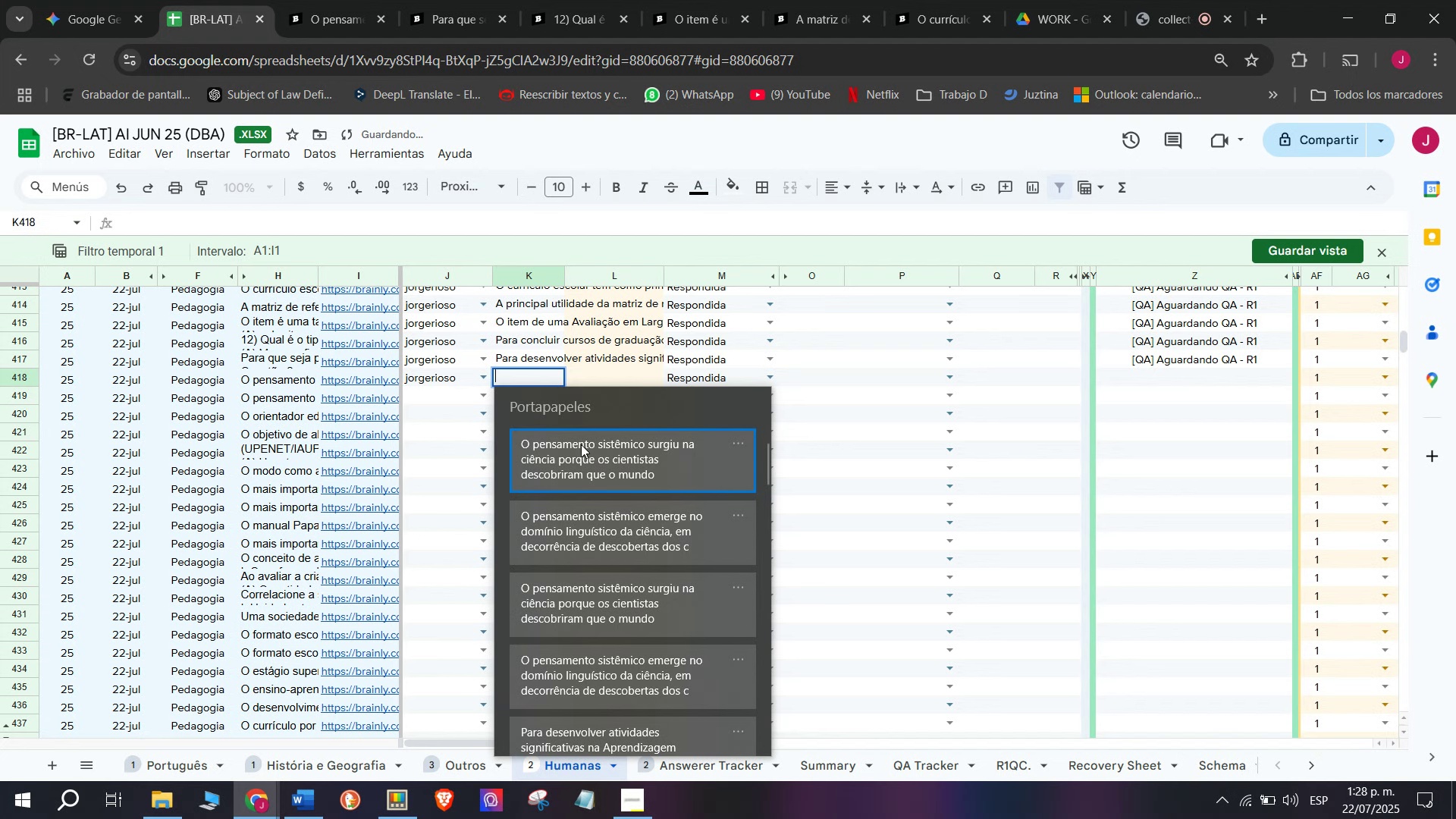 
key(Control+ControlLeft)
 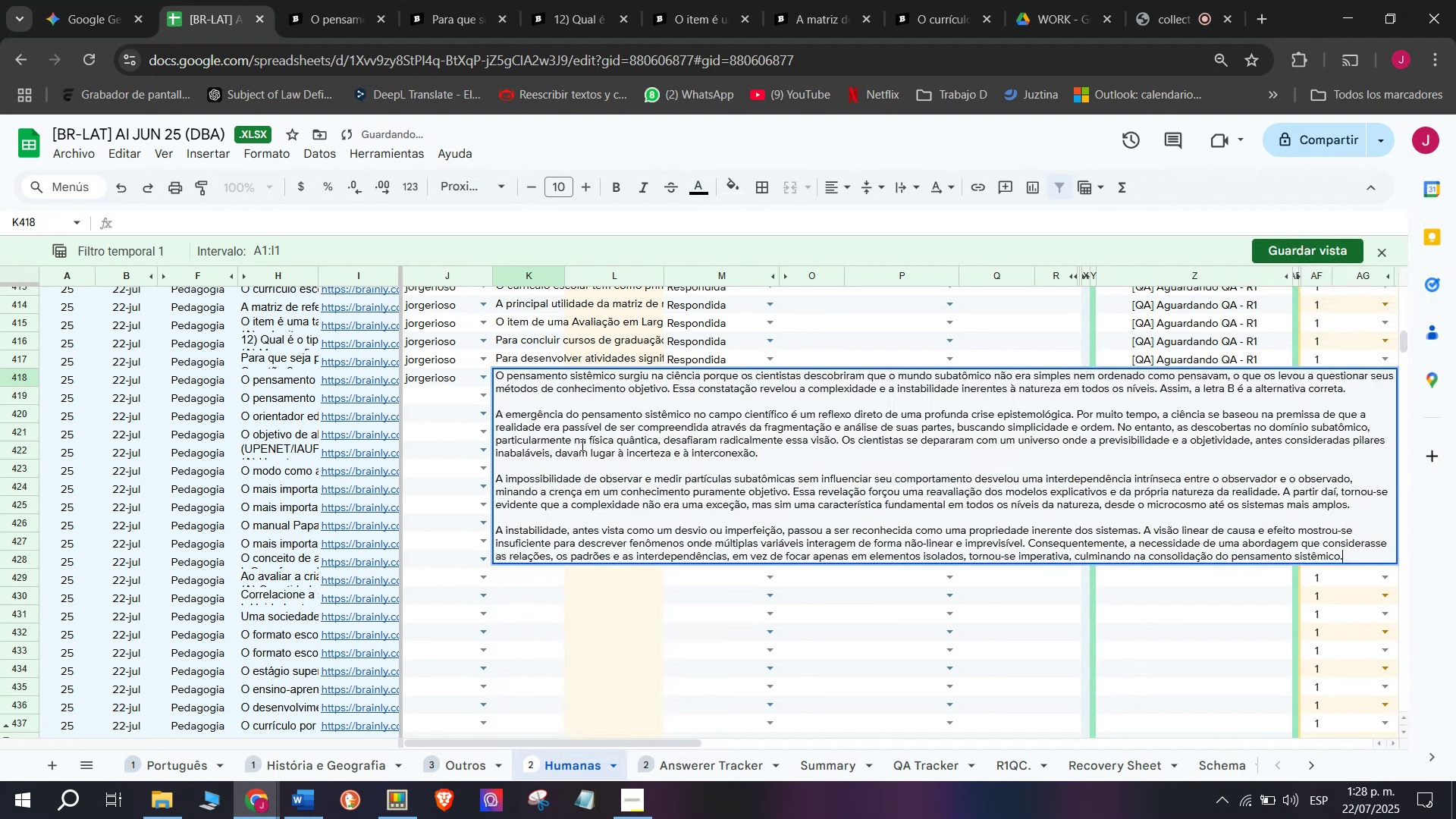 
key(Control+V)
 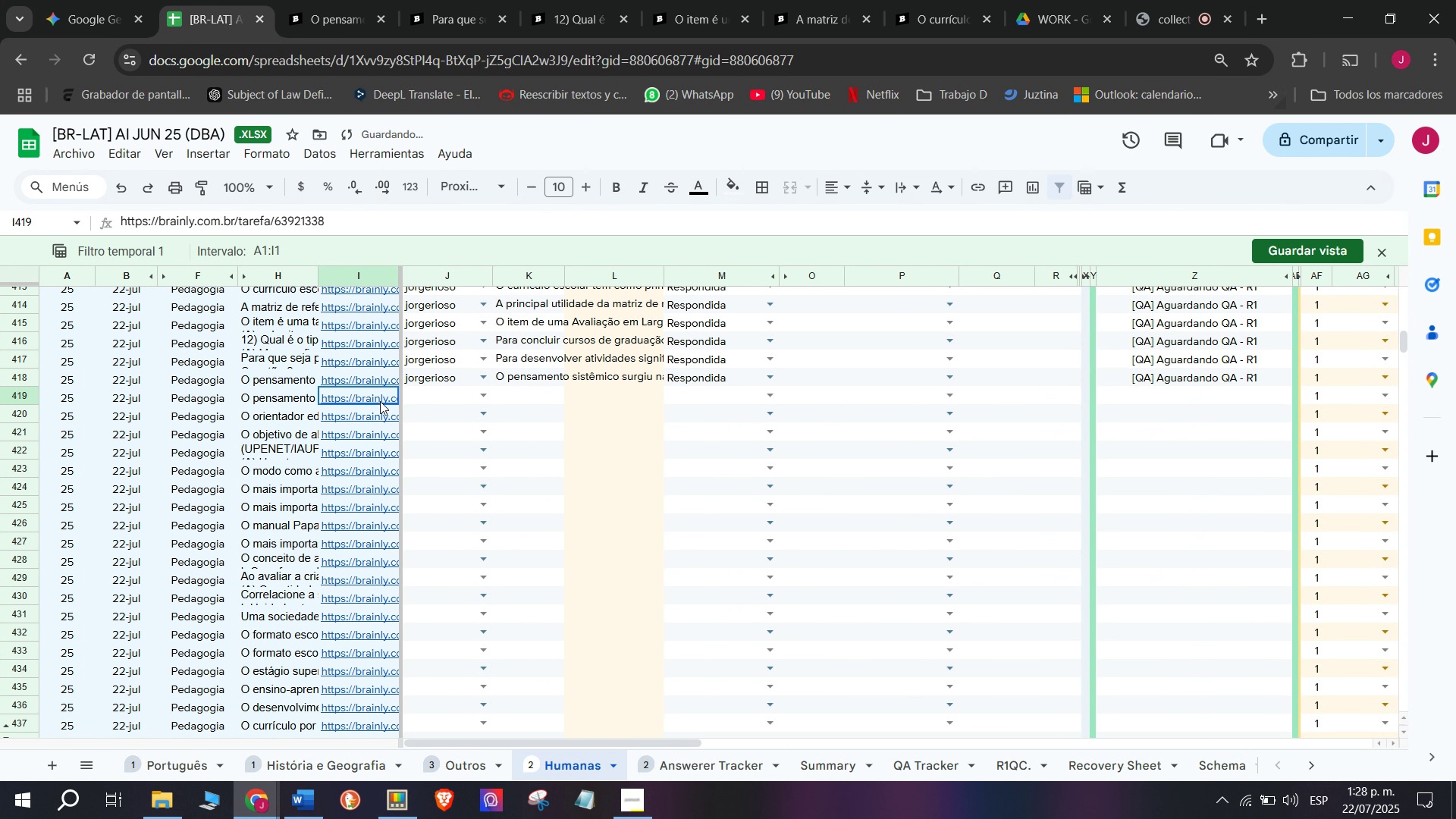 
left_click([380, 401])
 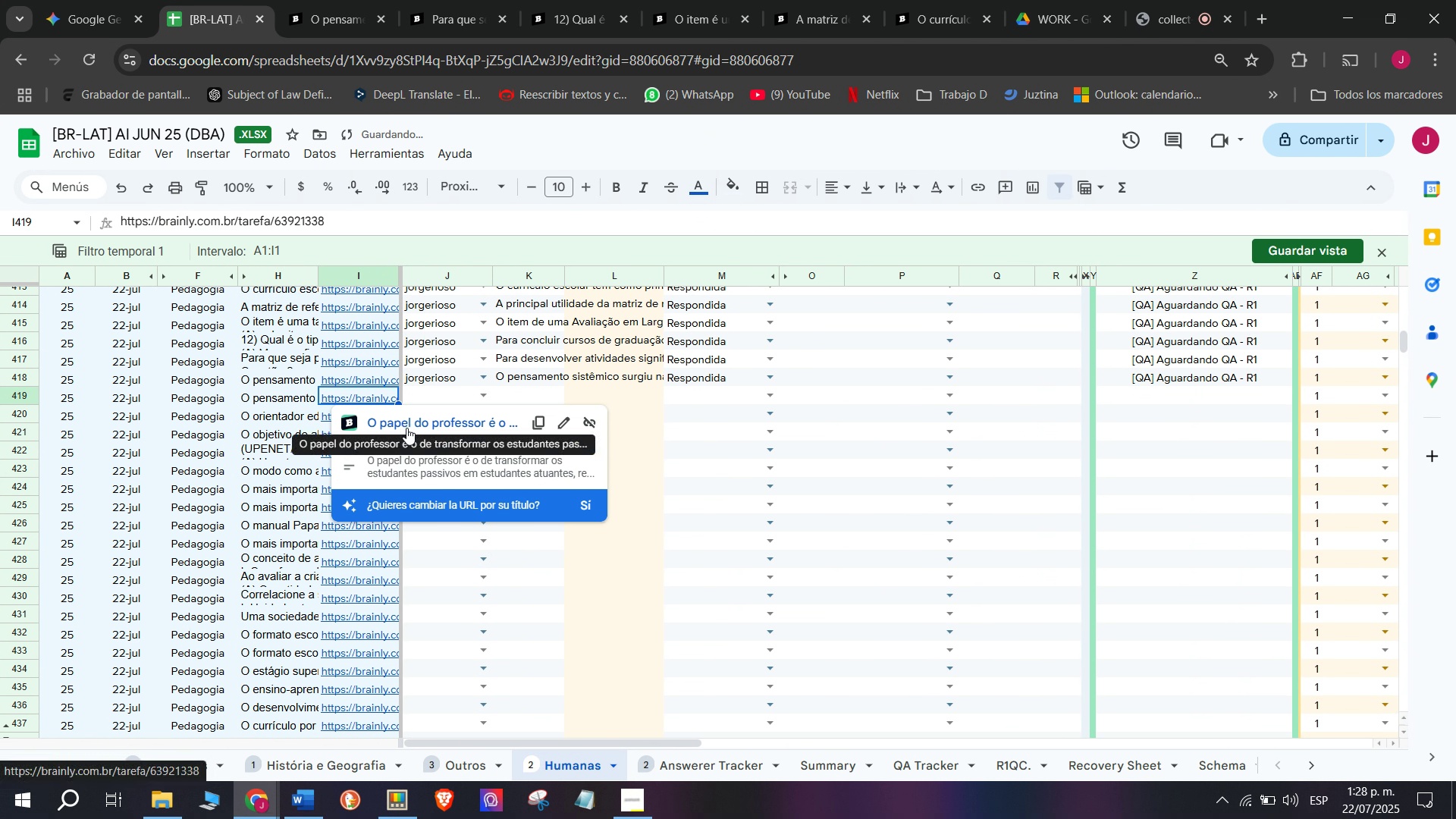 
left_click([406, 428])
 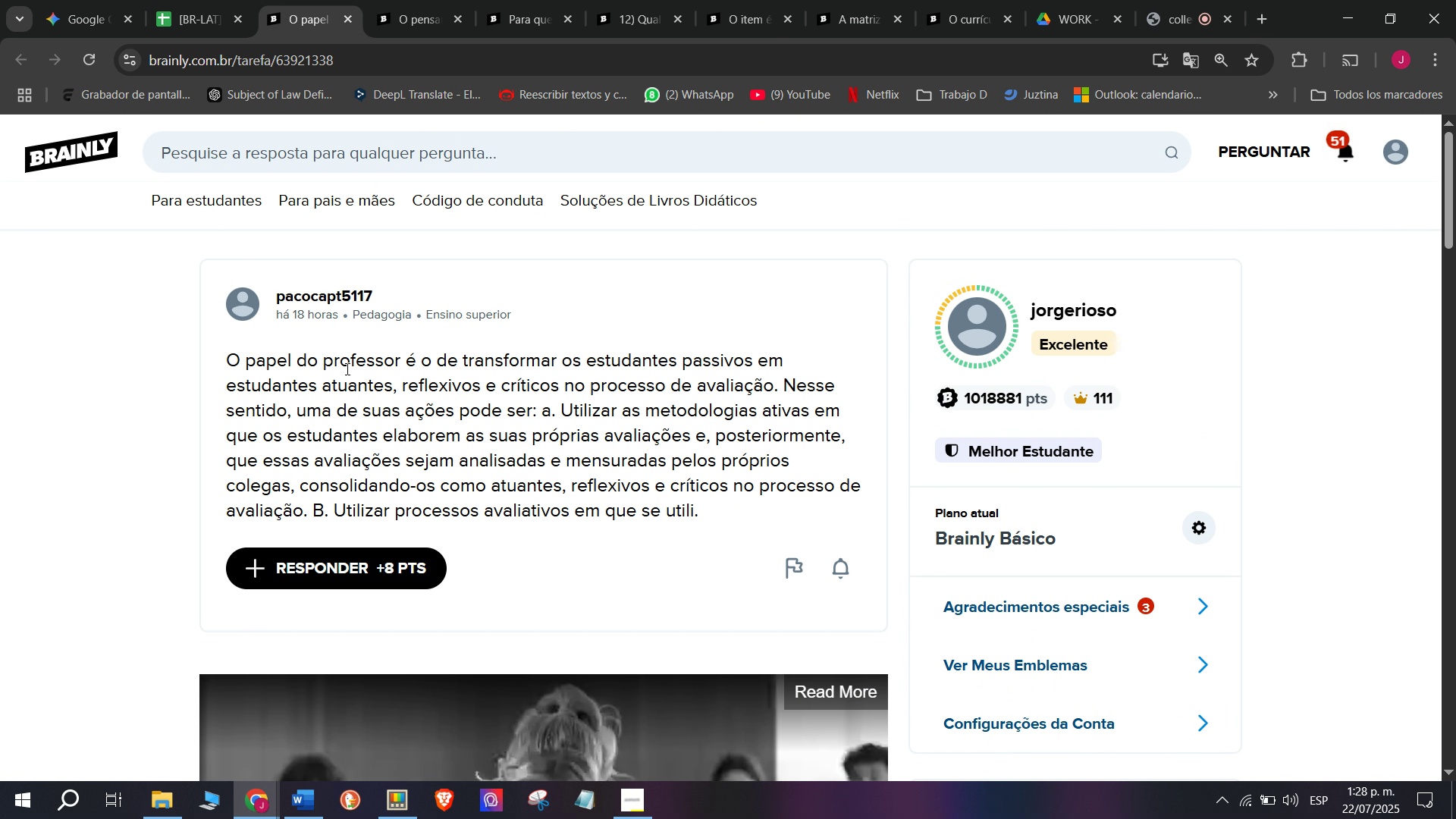 
left_click_drag(start_coordinate=[221, 353], to_coordinate=[725, 523])
 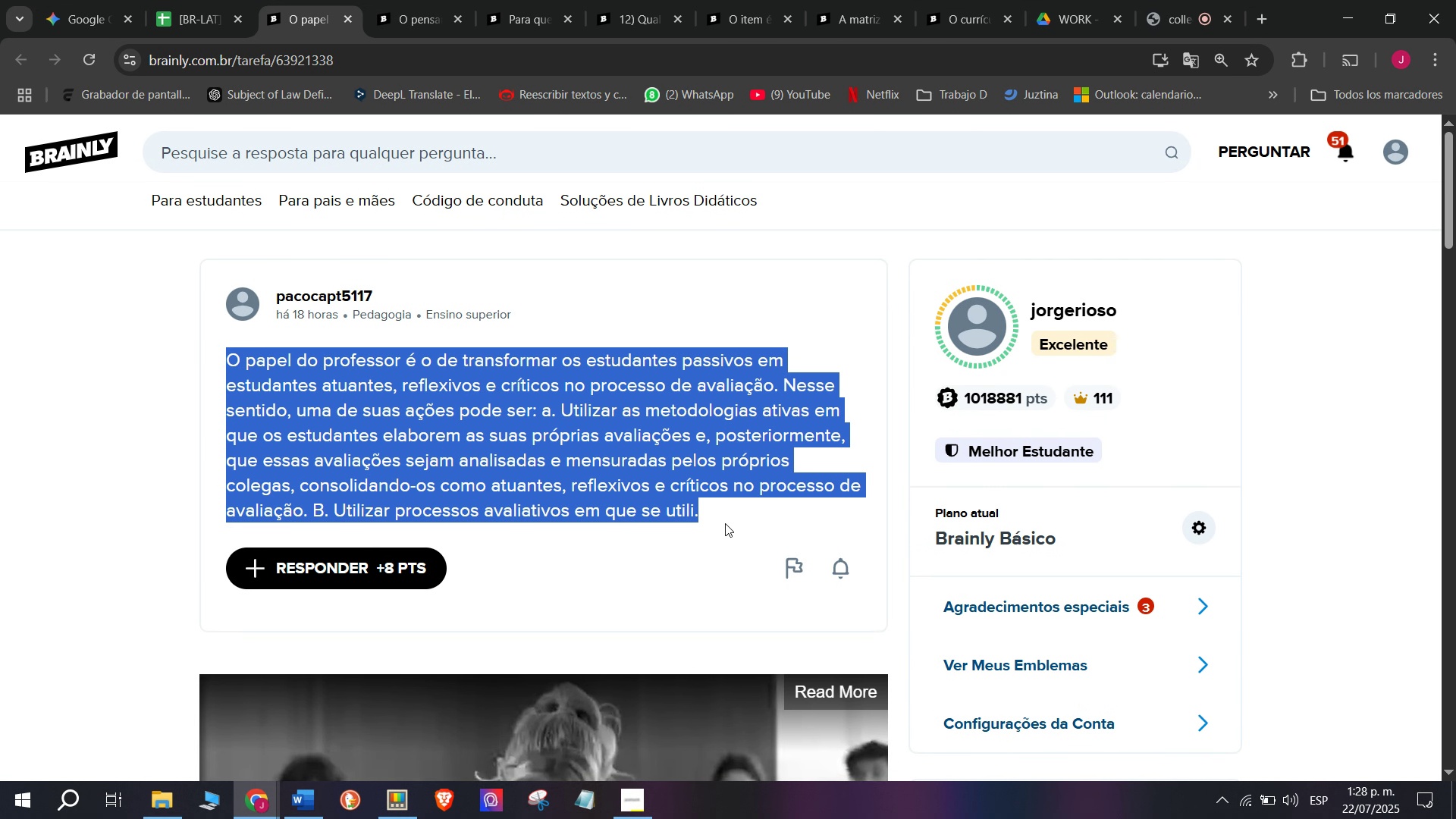 
key(Break)
 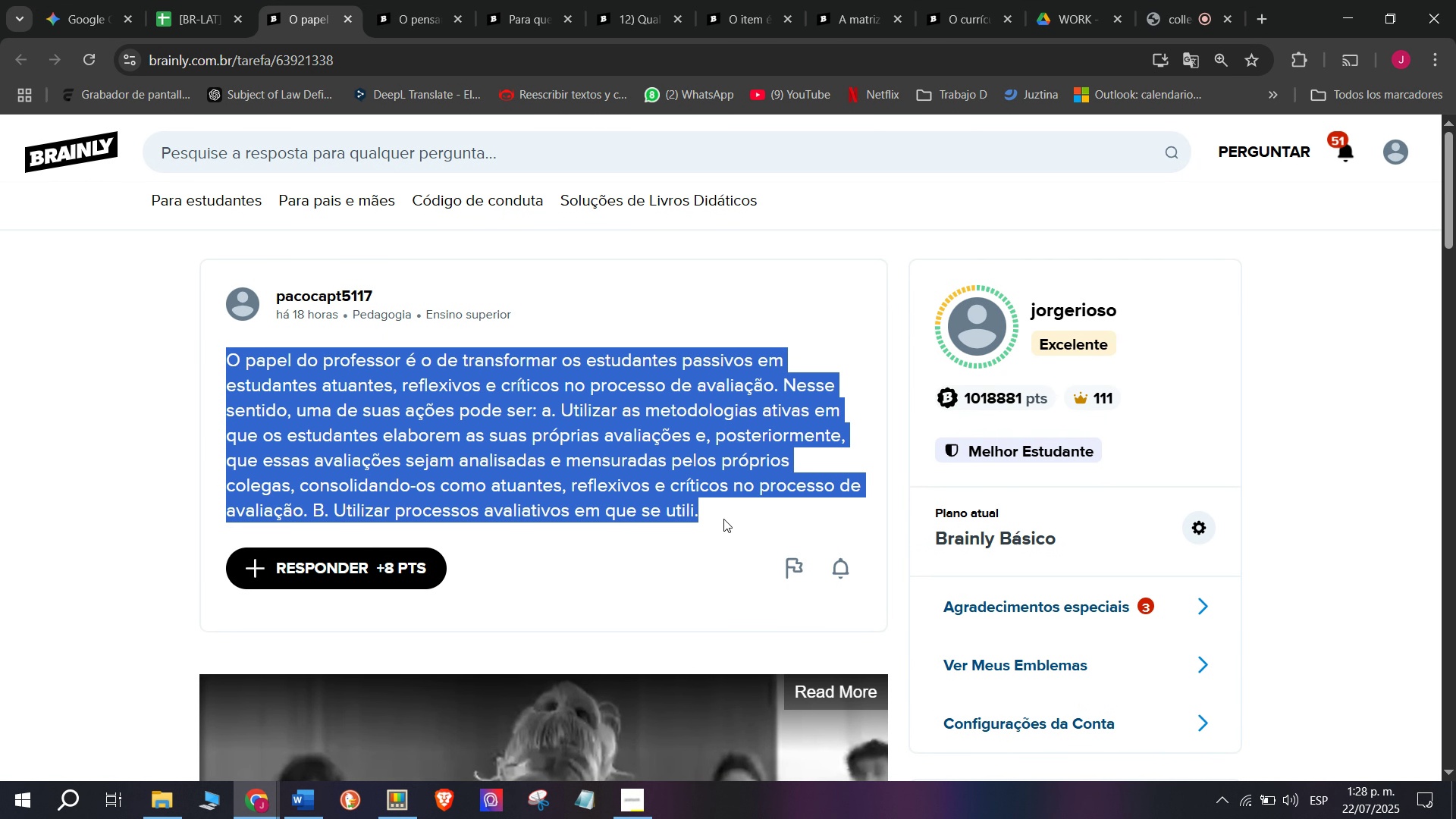 
key(Control+ControlLeft)
 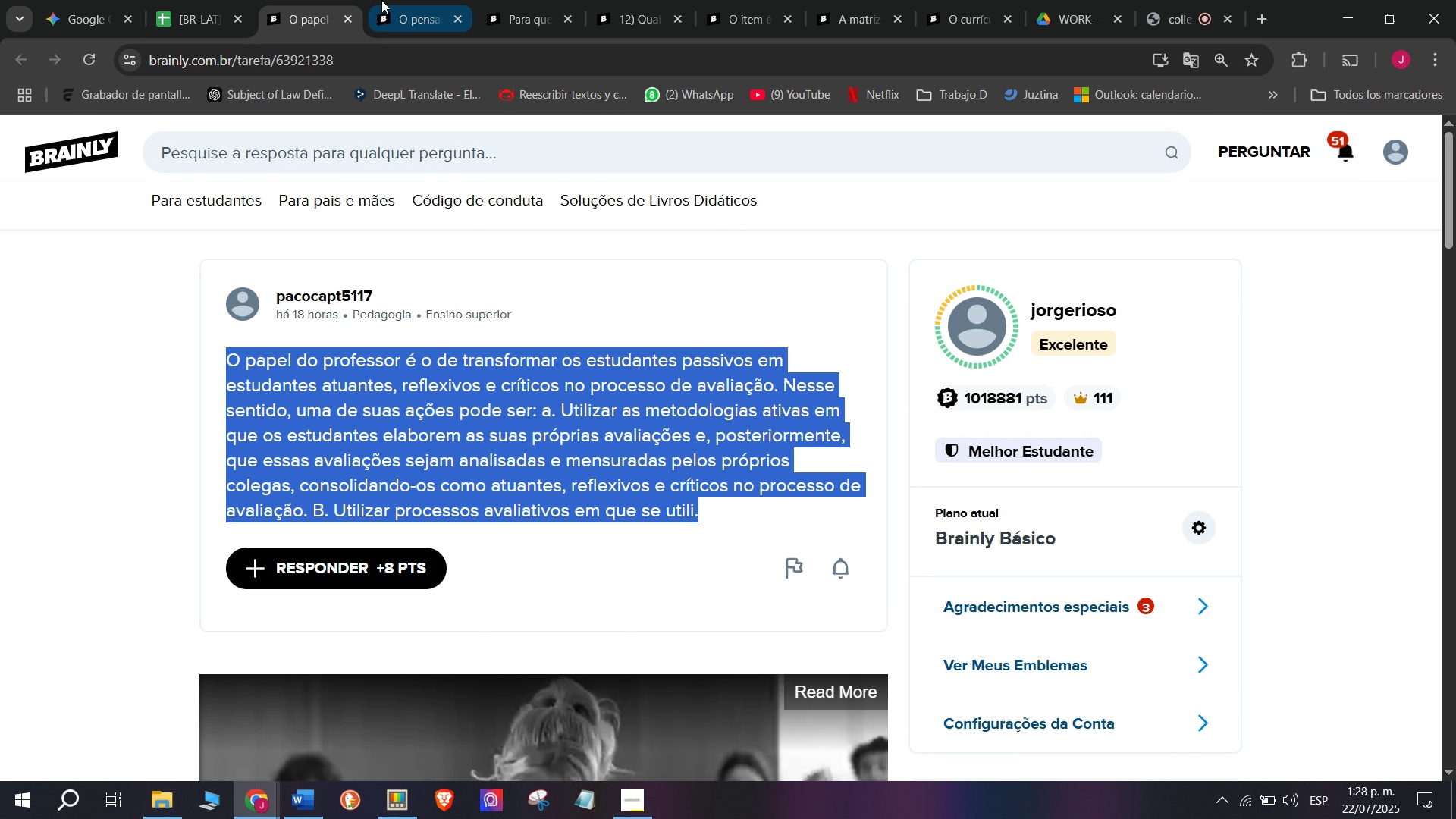 
key(Control+C)
 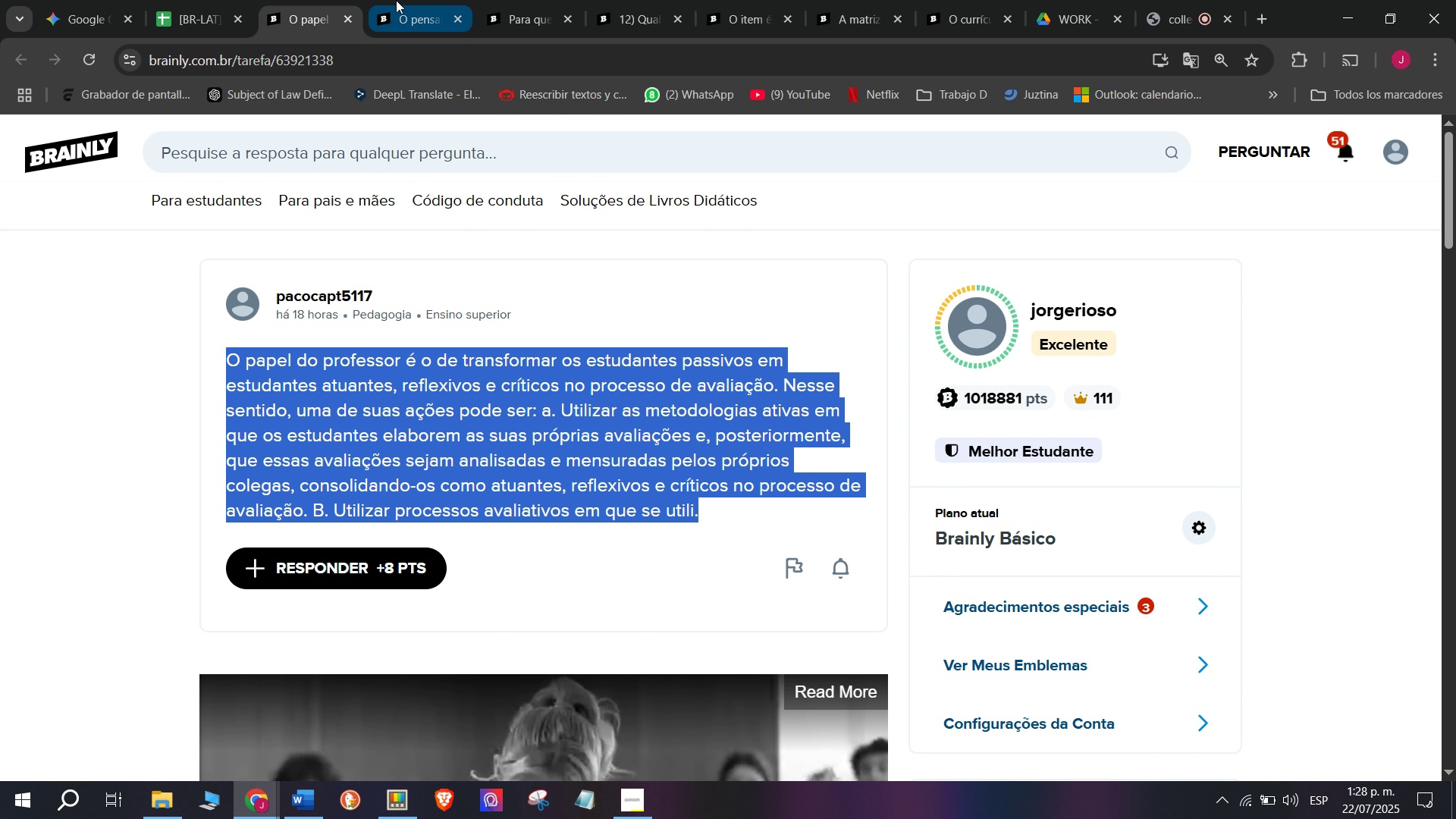 
left_click([404, 0])
 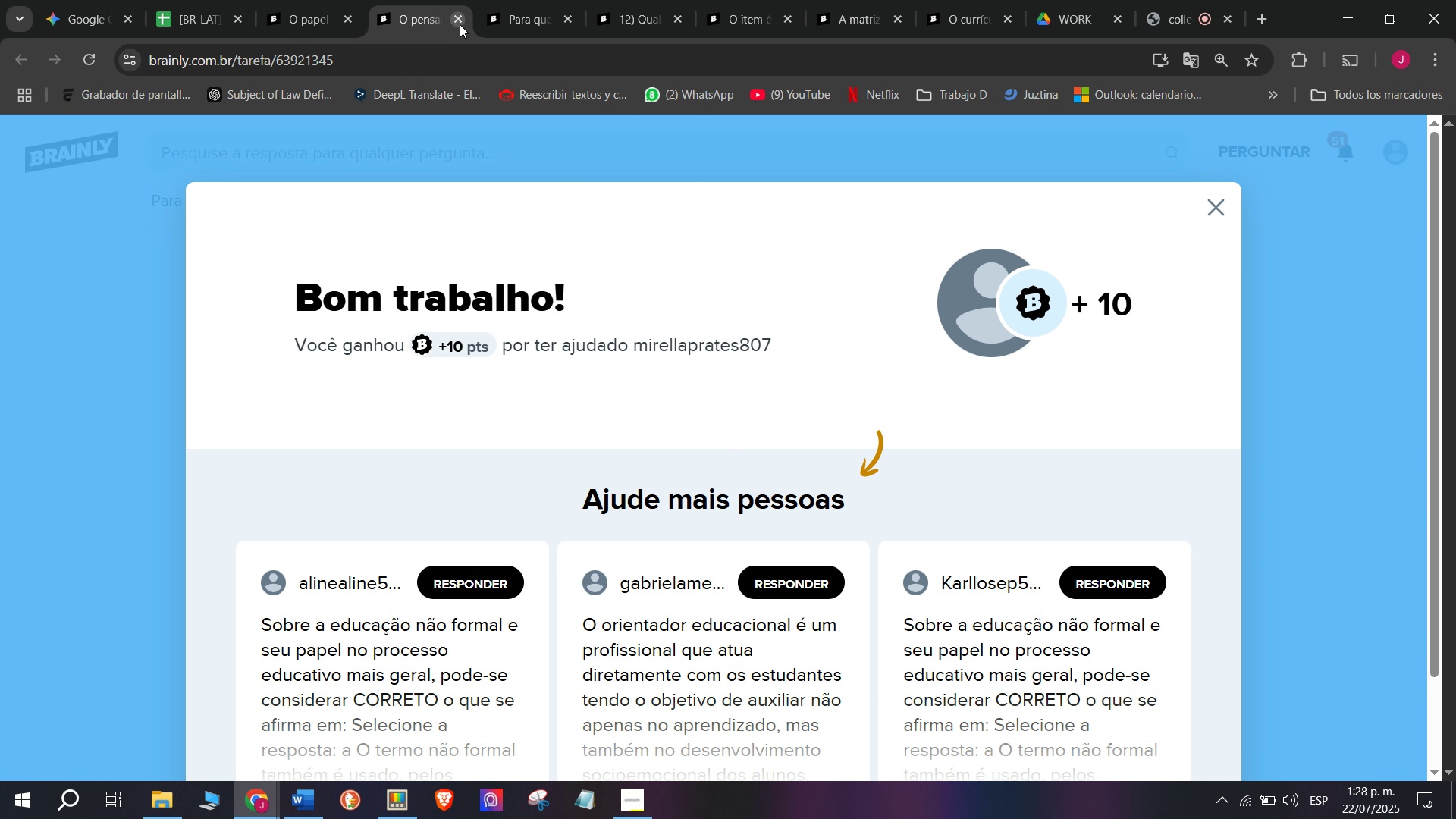 
left_click([461, 22])
 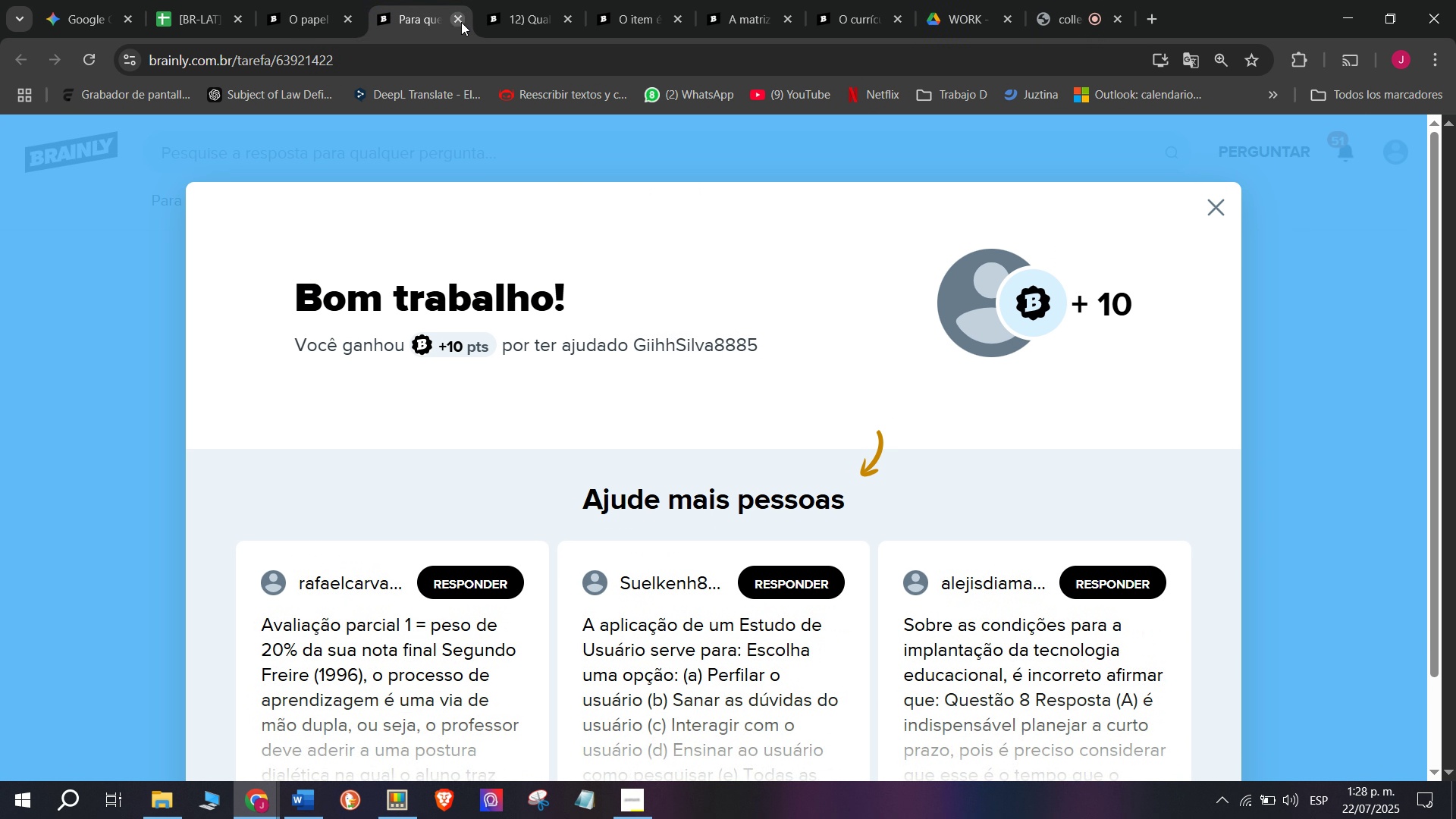 
left_click([461, 22])
 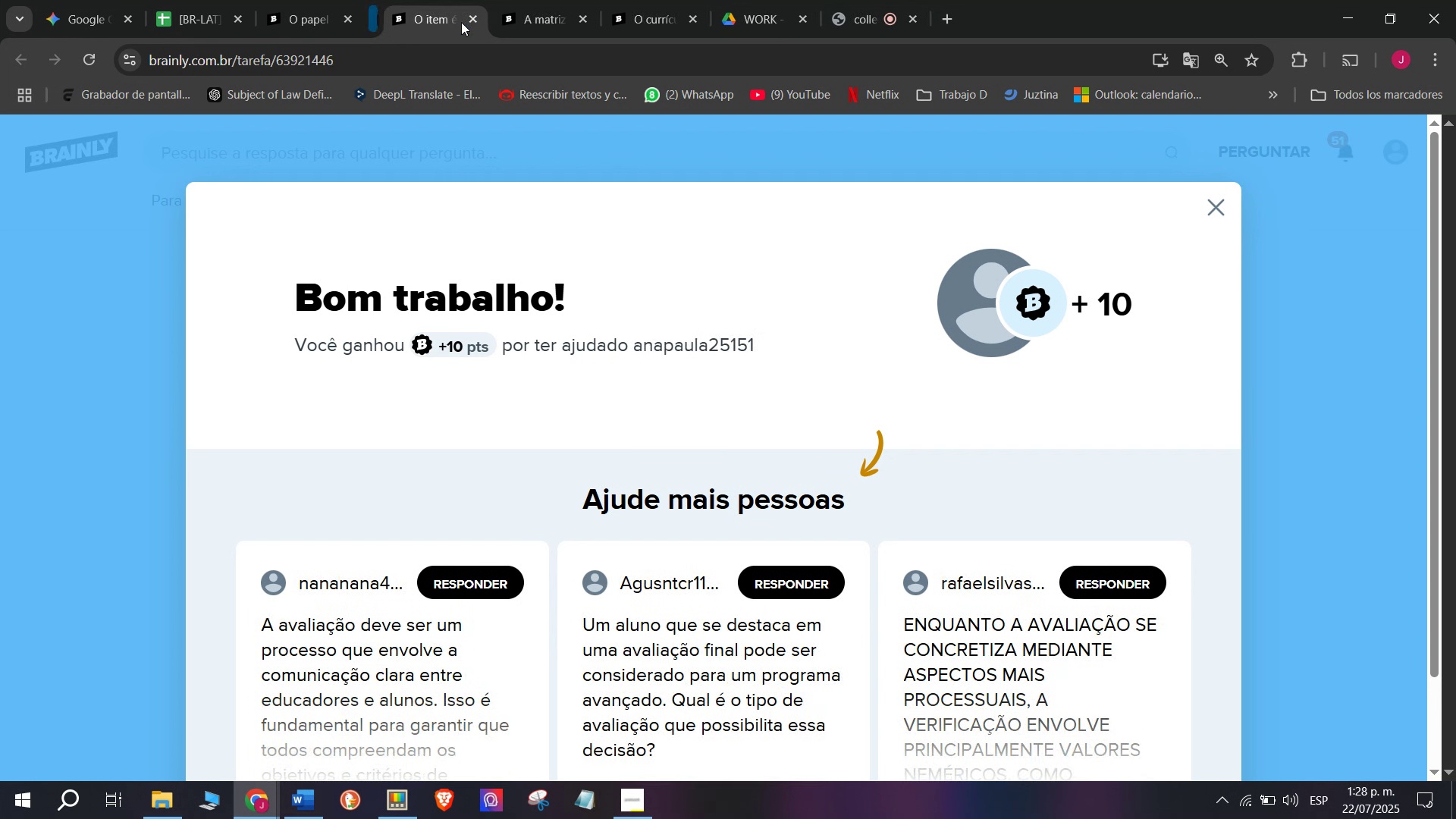 
double_click([461, 22])
 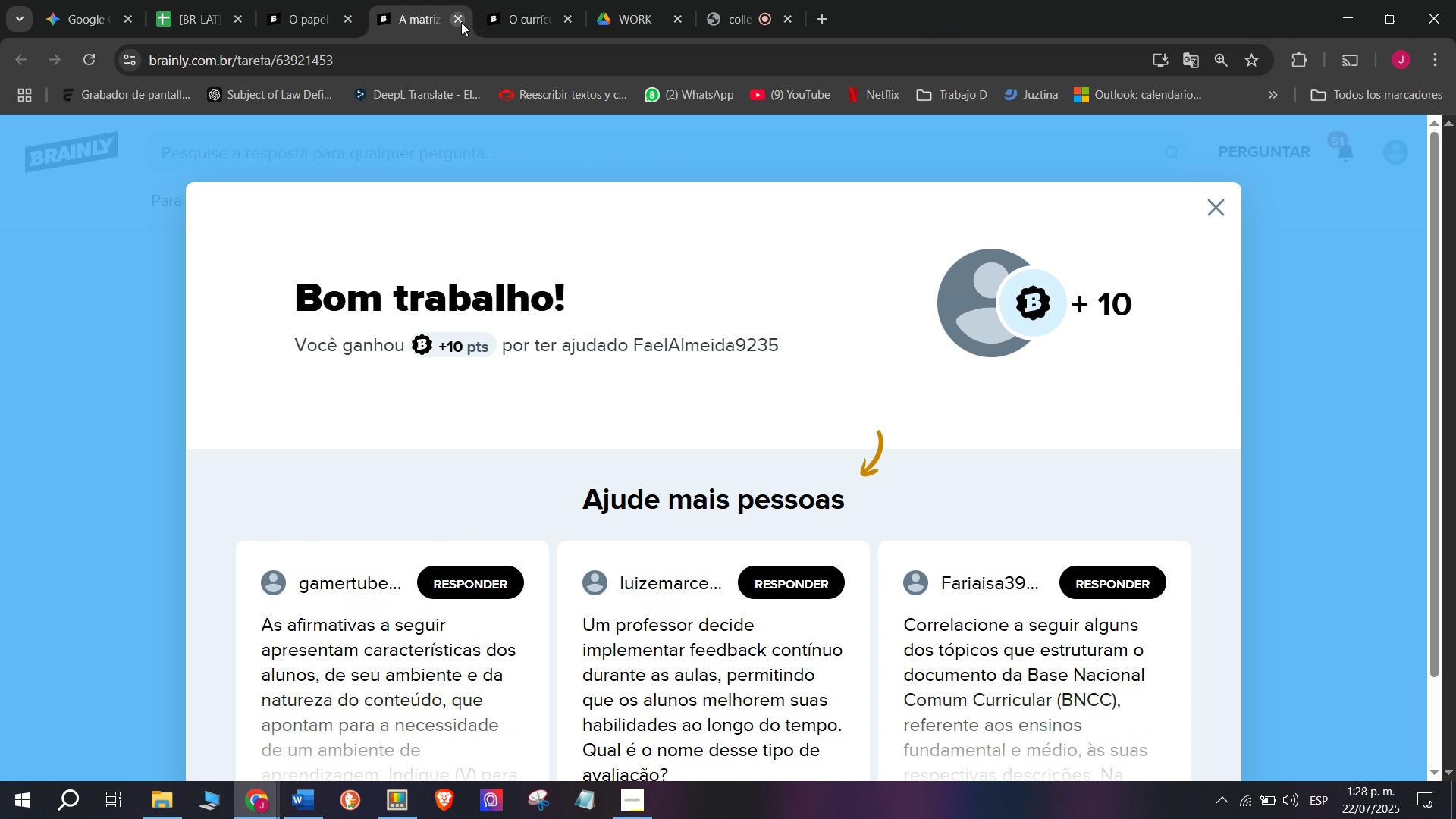 
triple_click([461, 22])
 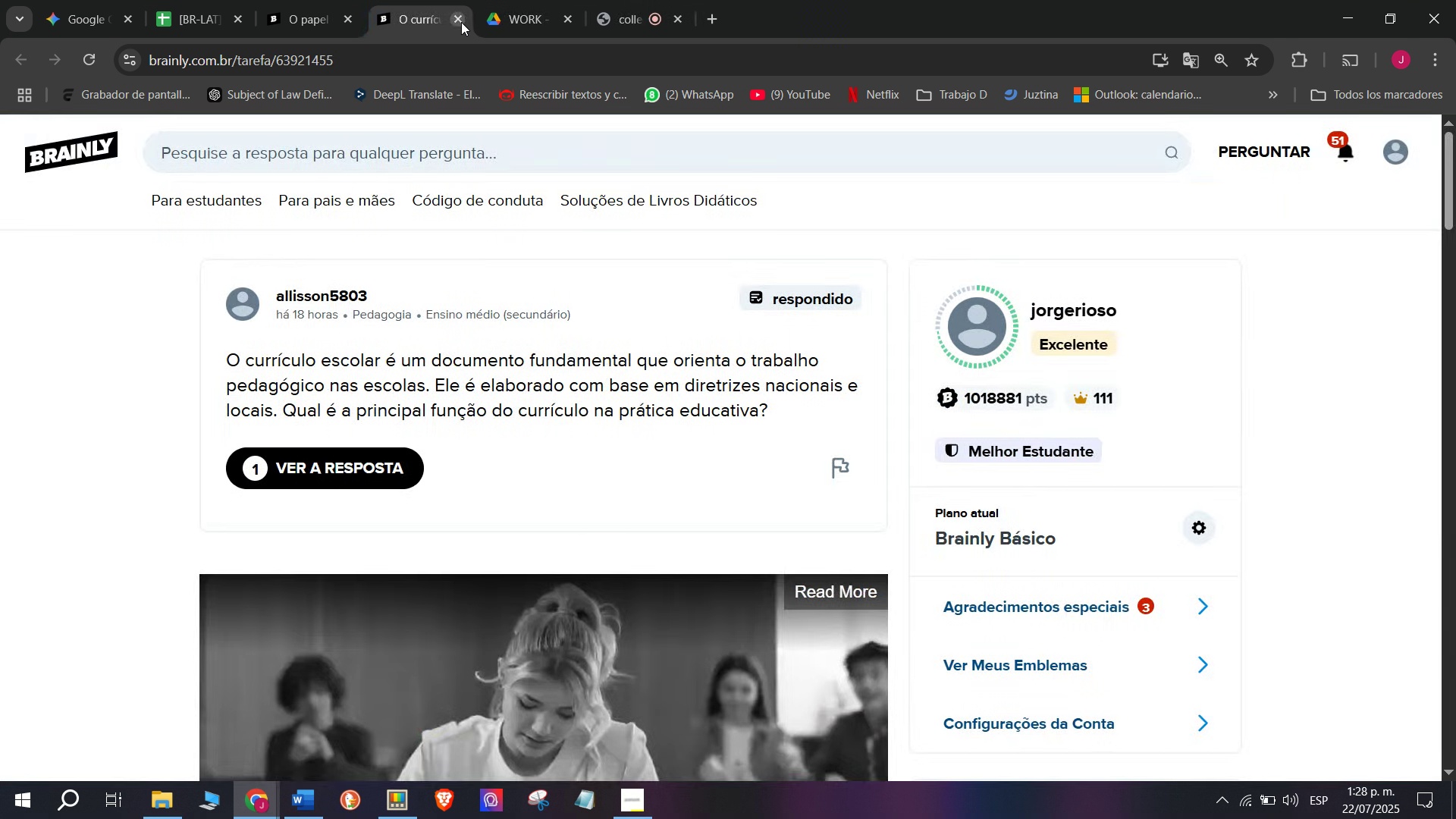 
left_click([461, 22])
 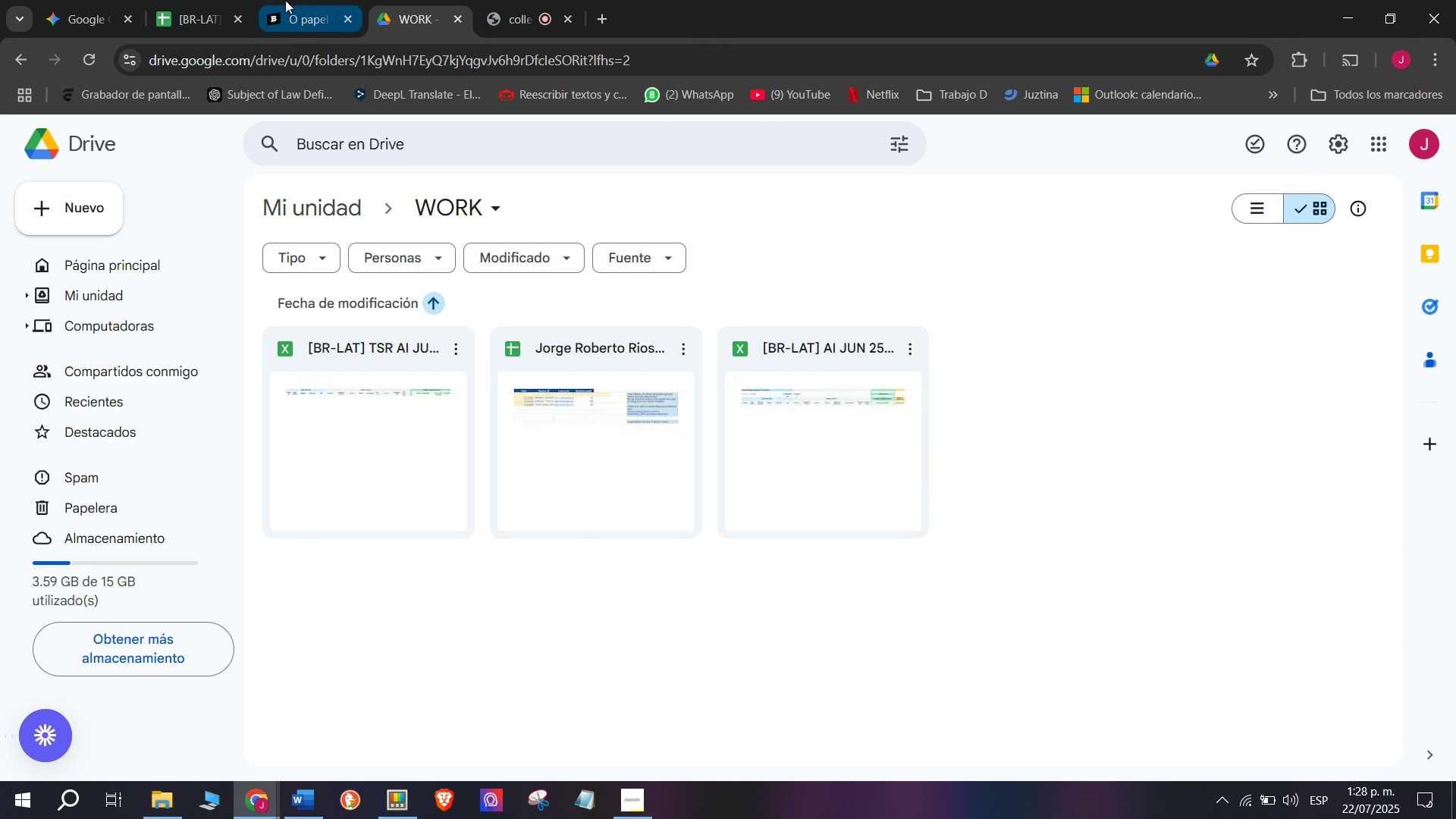 
left_click([288, 0])
 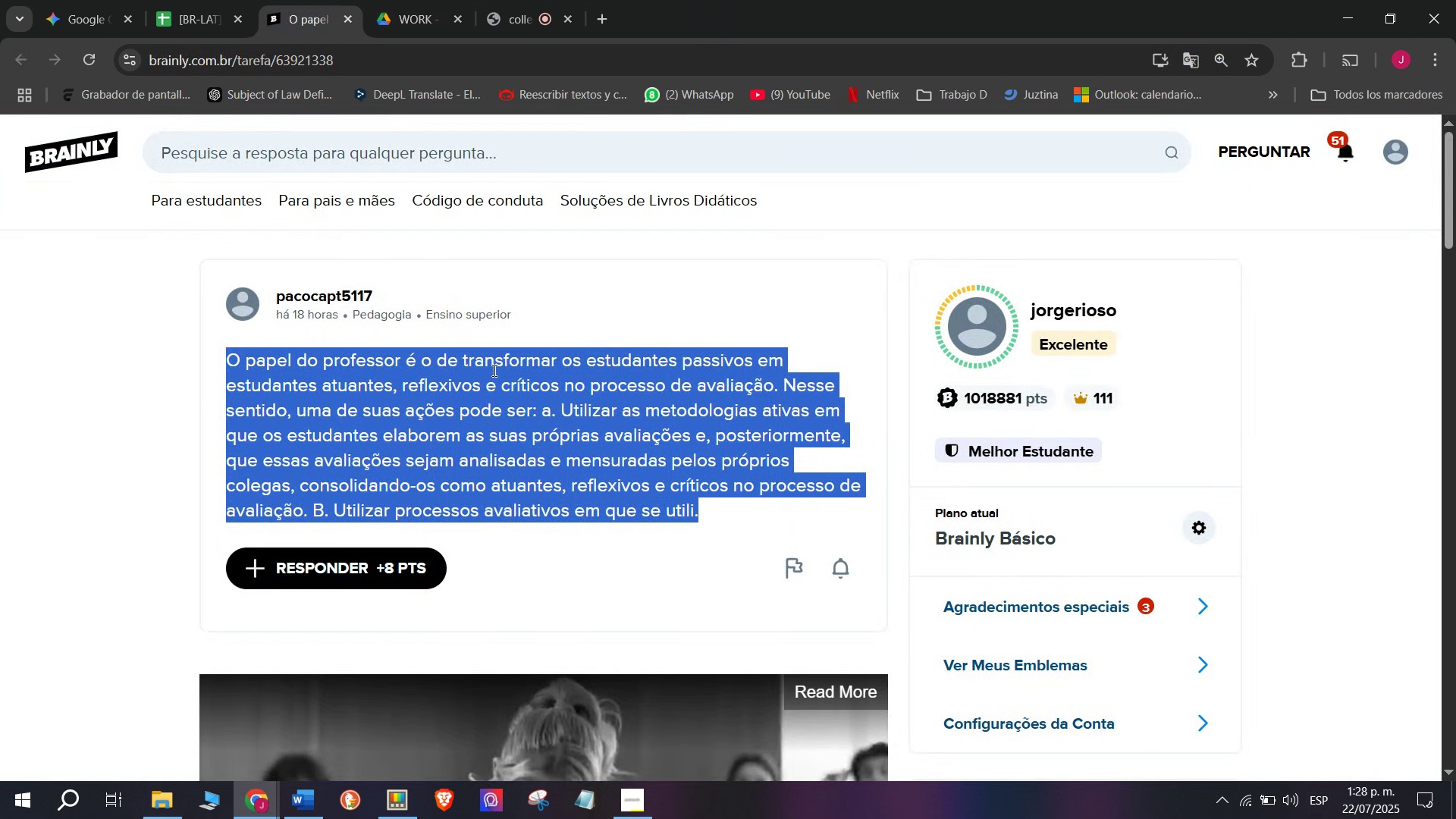 
key(Break)
 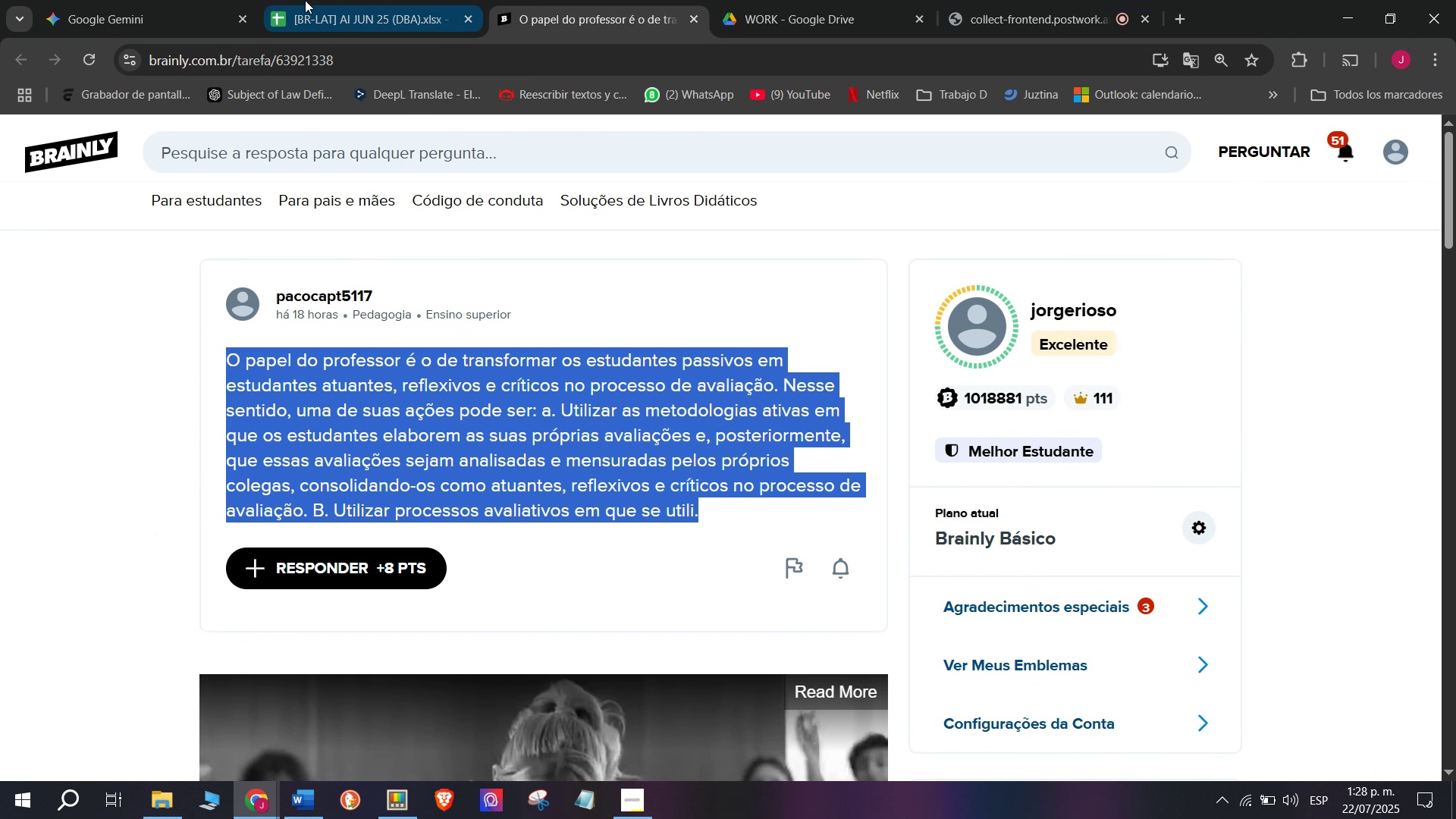 
key(Control+ControlLeft)
 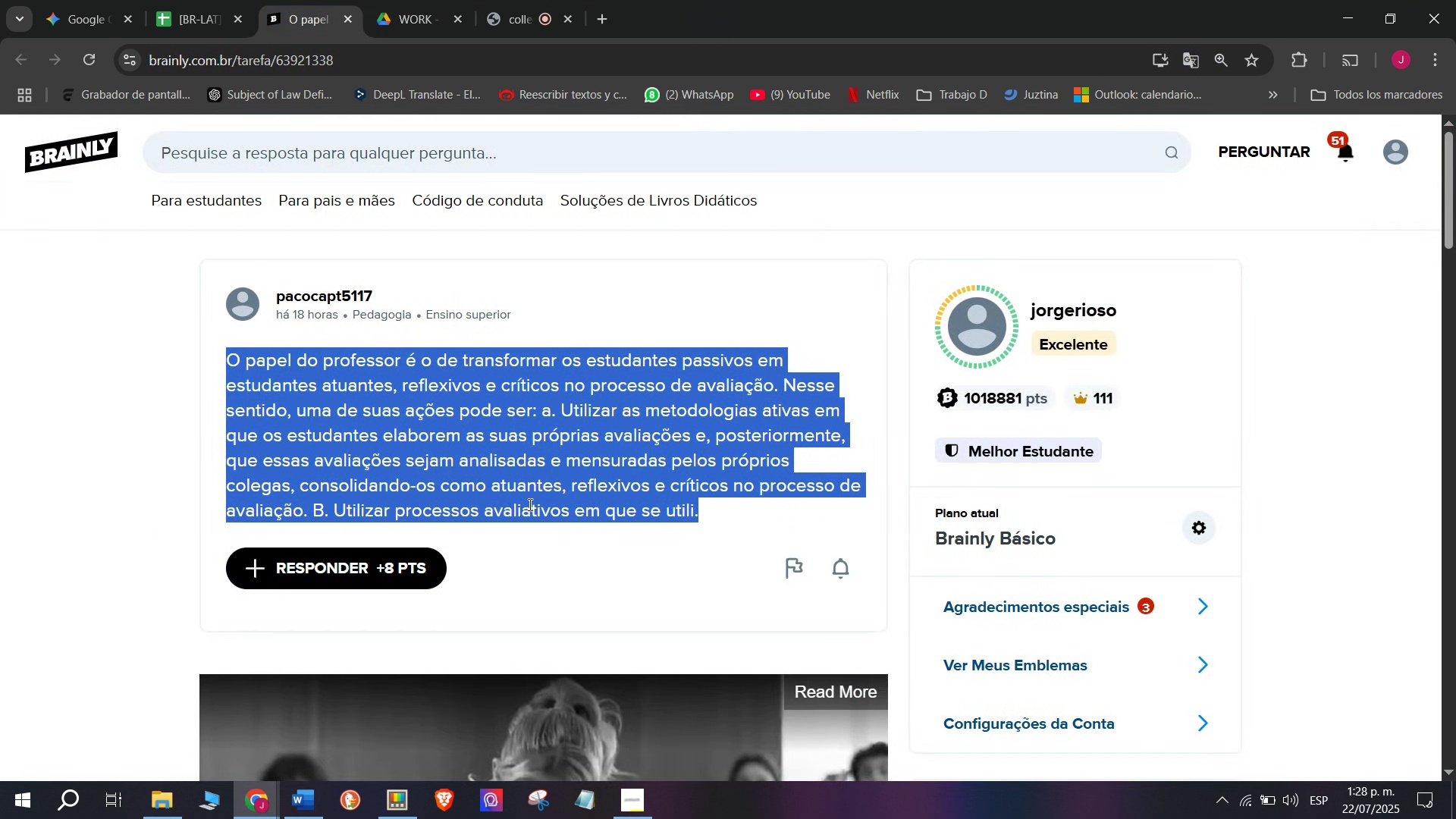 
key(Control+C)
 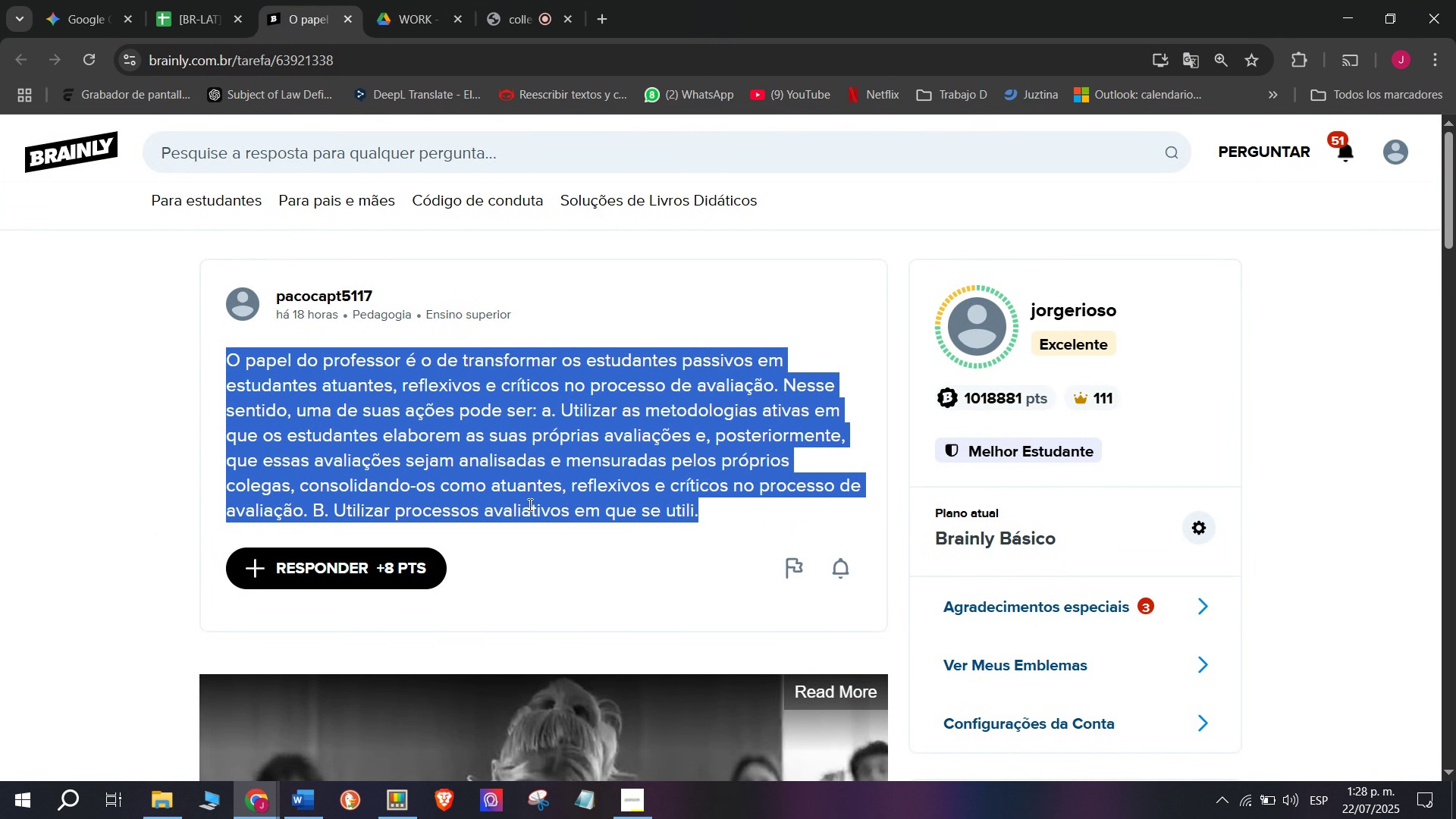 
key(Control+ControlLeft)
 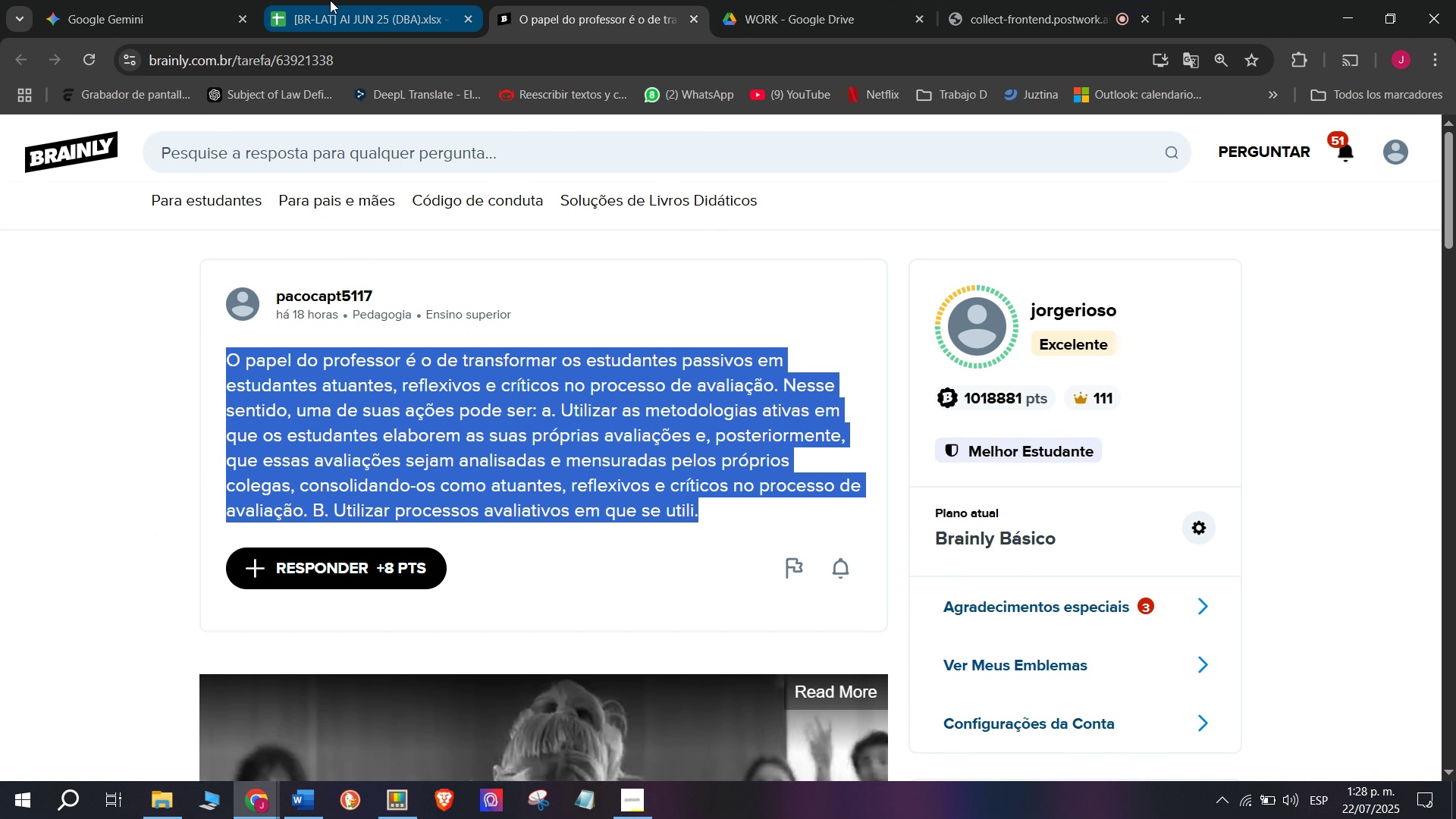 
key(Control+C)
 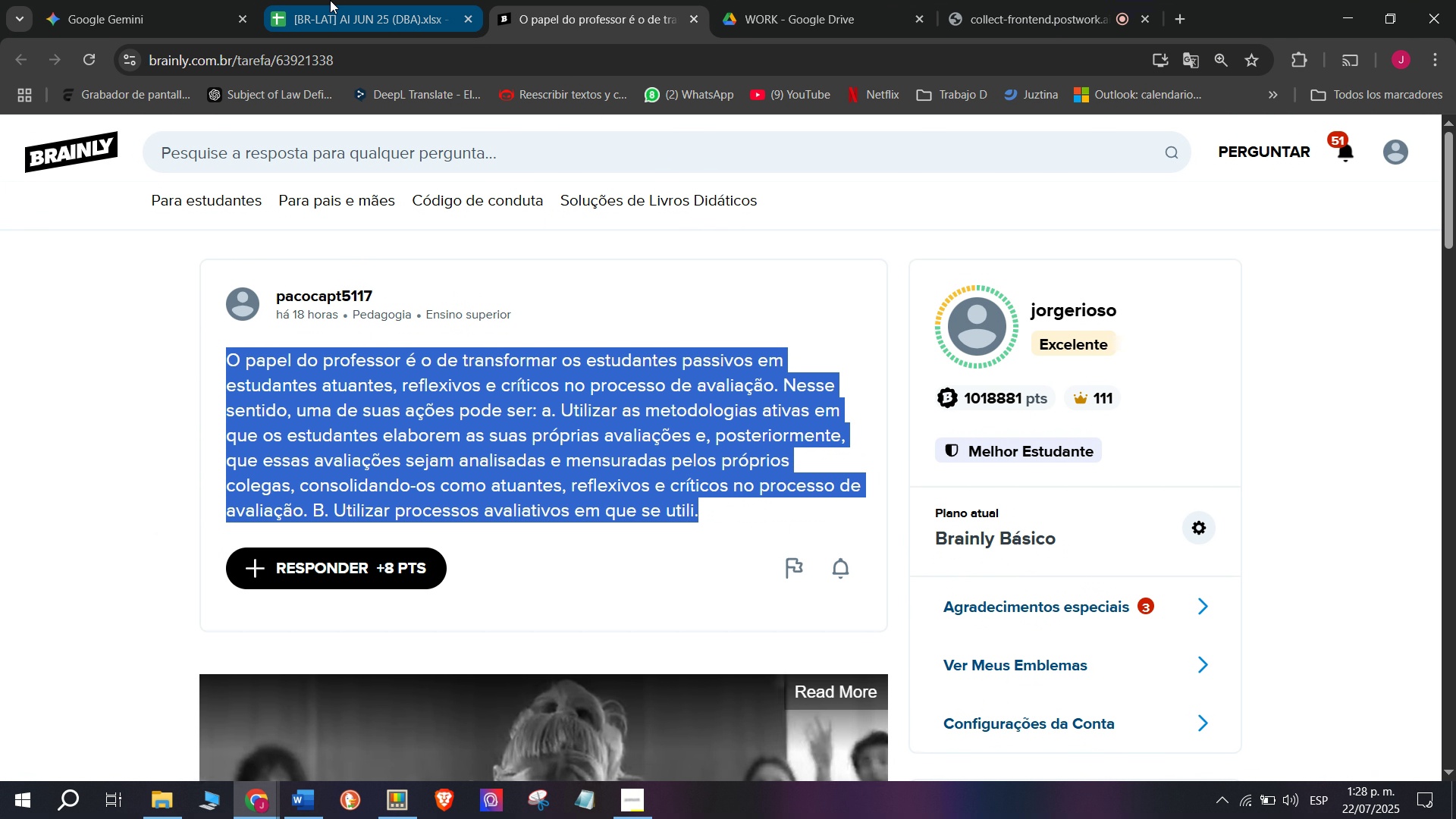 
key(Break)
 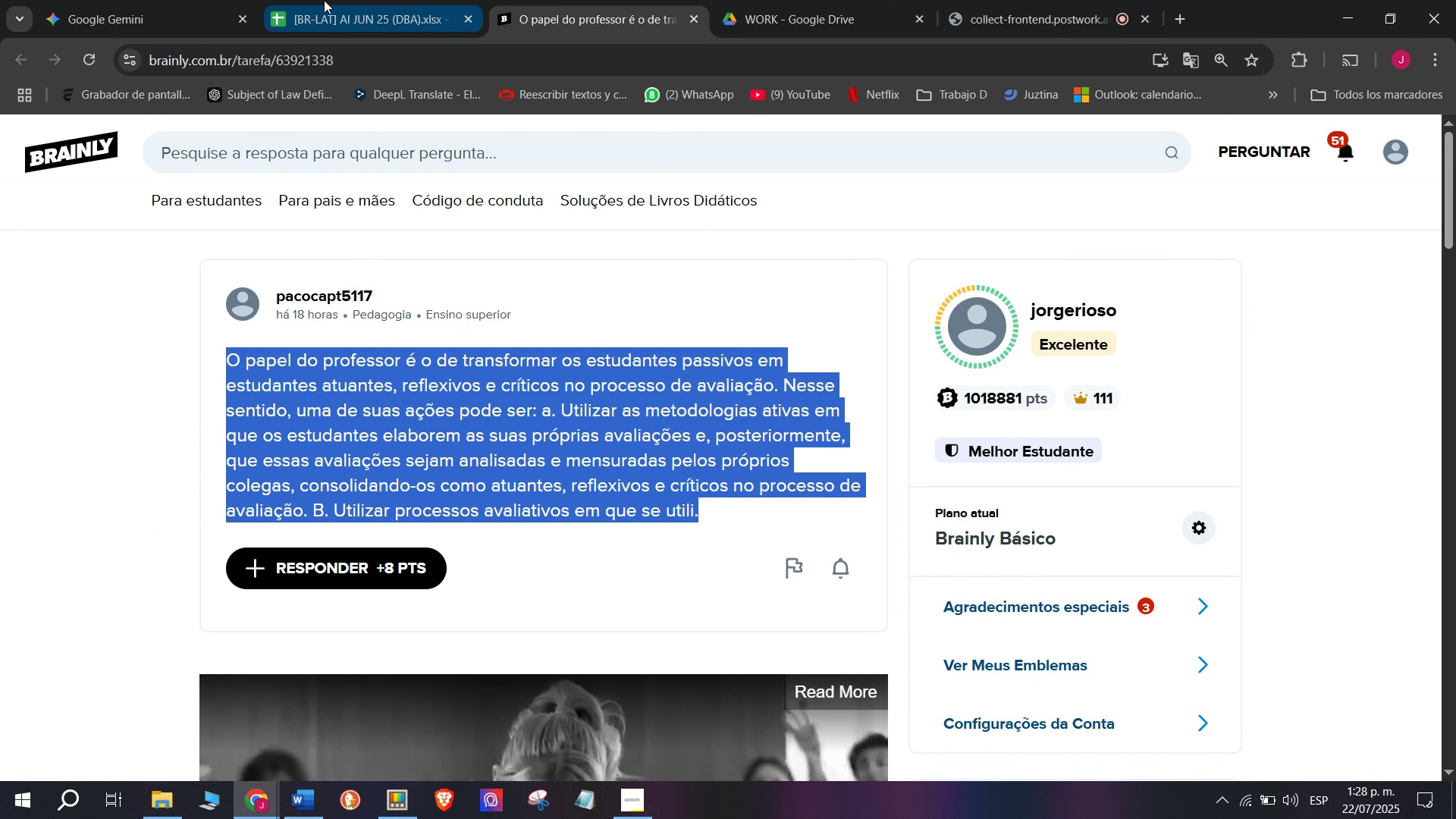 
left_click([330, 0])
 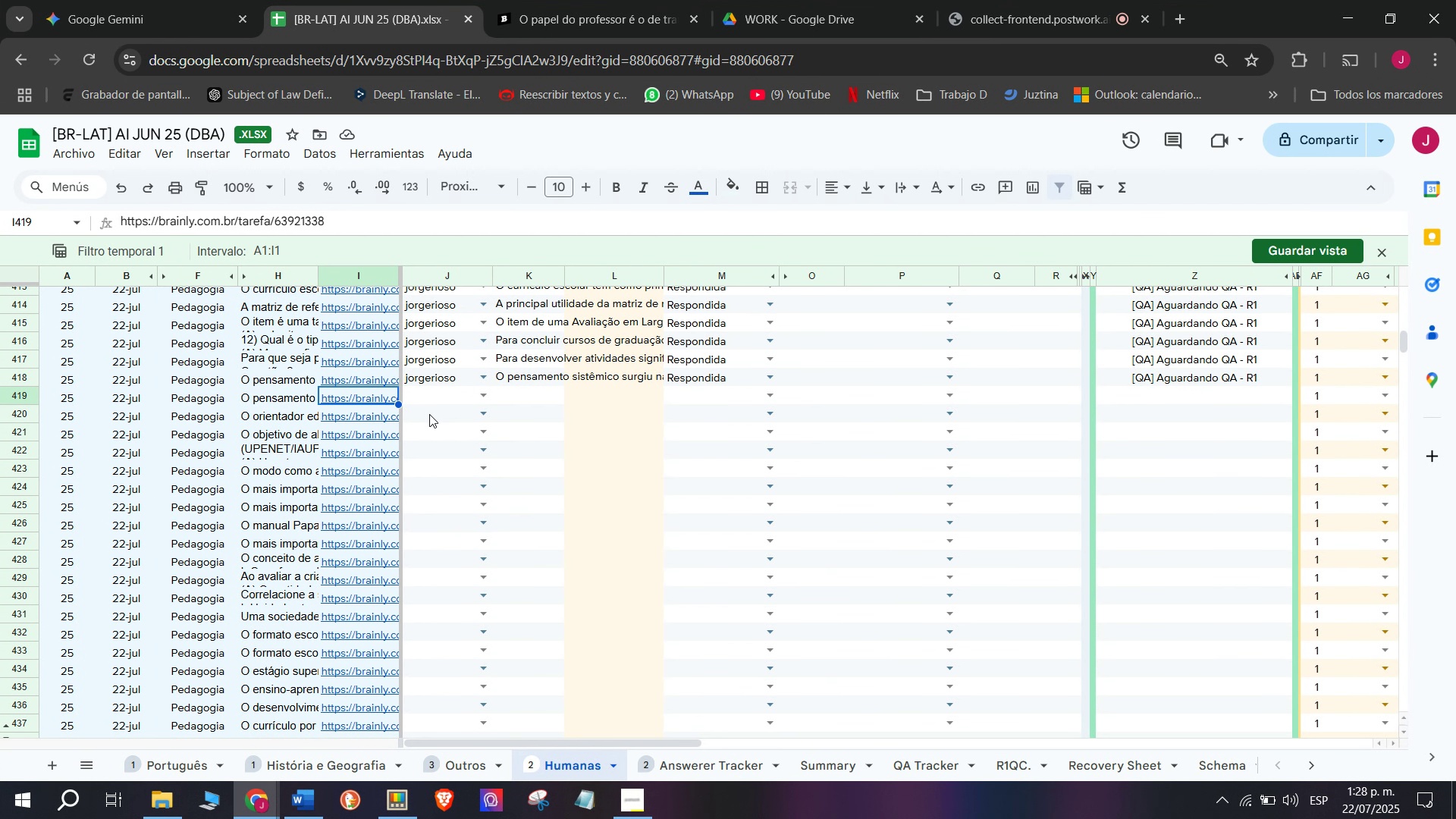 
wait(6.73)
 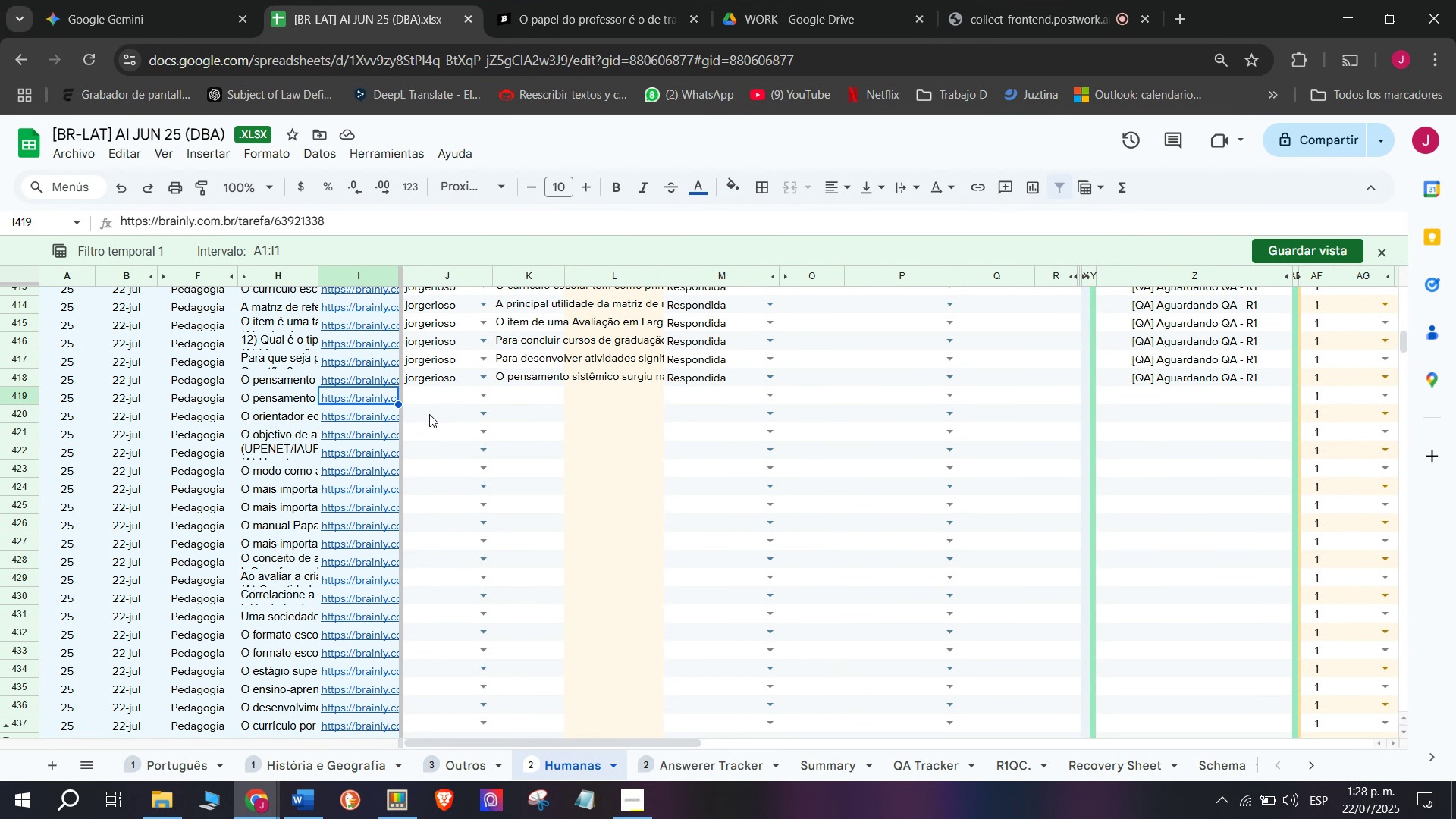 
left_click([417, 394])
 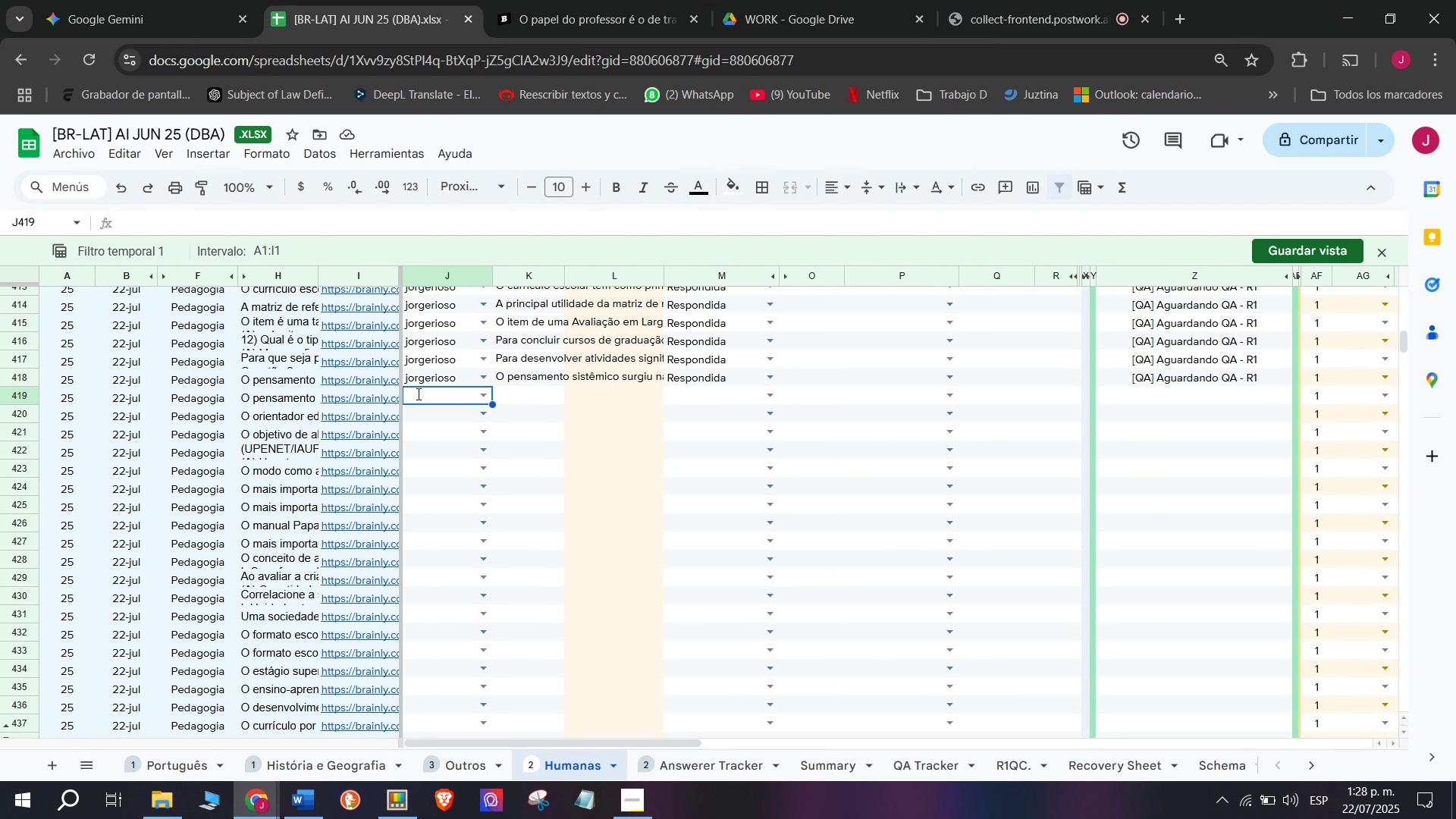 
key(J)
 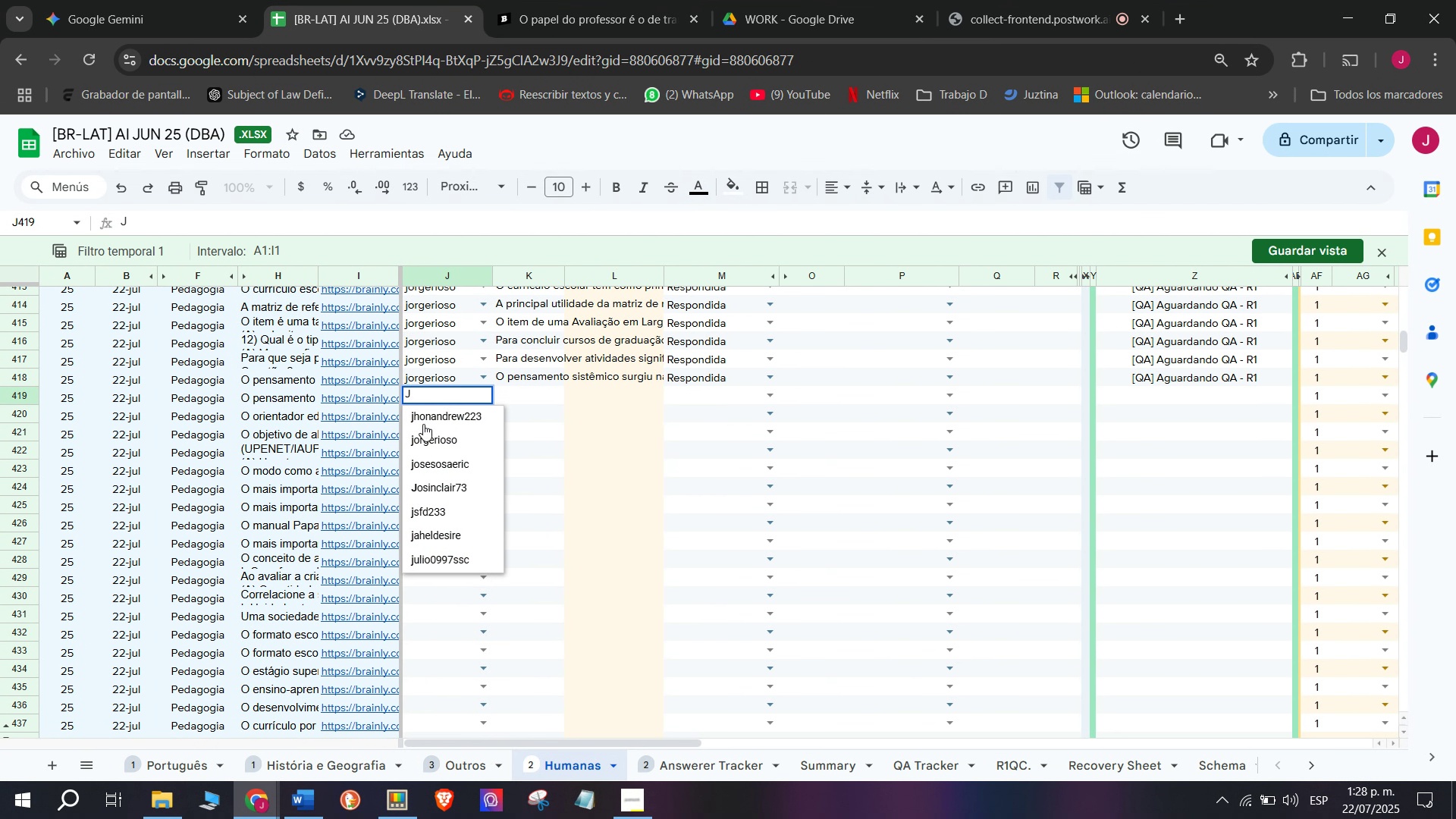 
left_click([434, 439])
 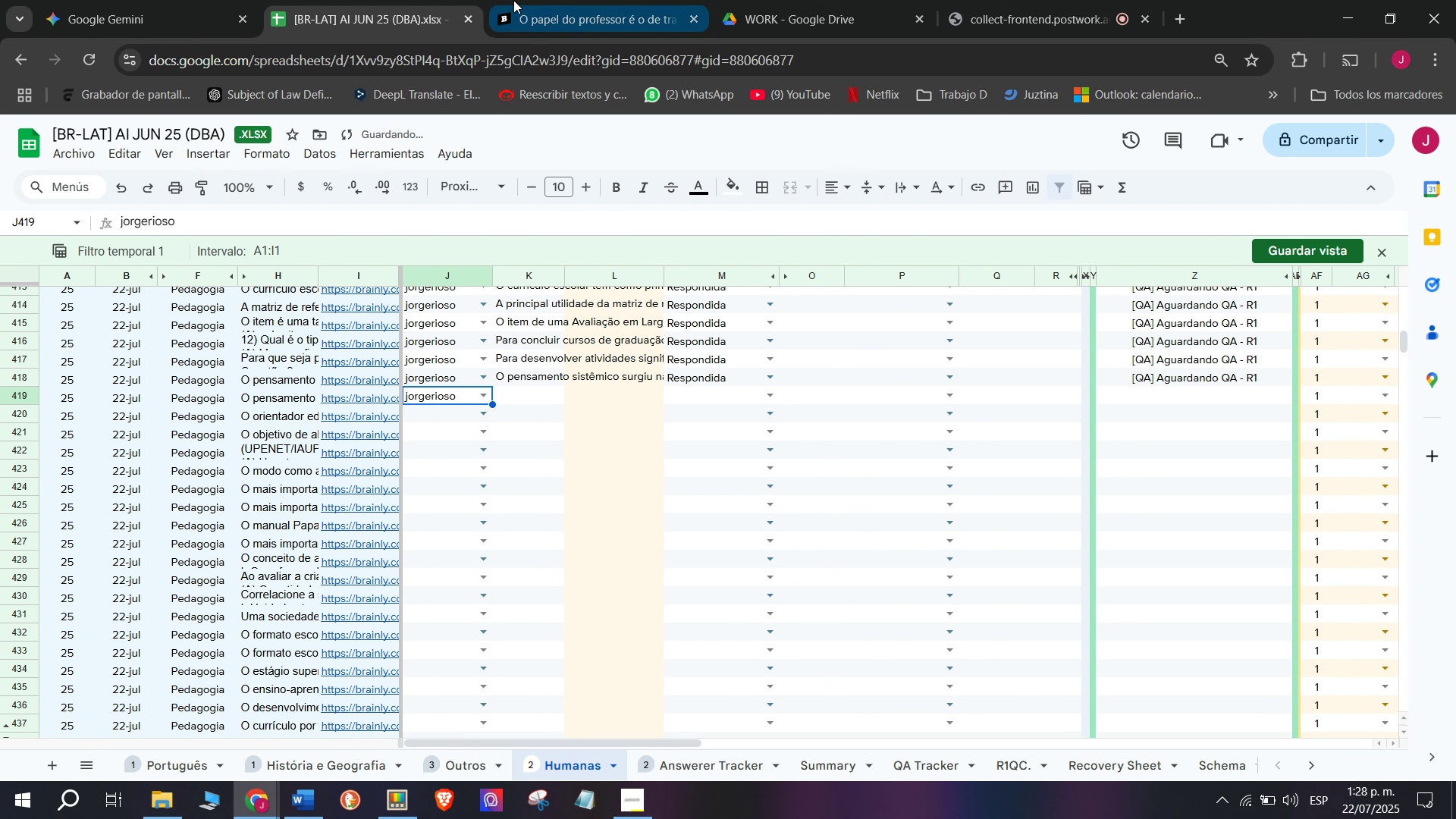 
left_click([513, 0])
 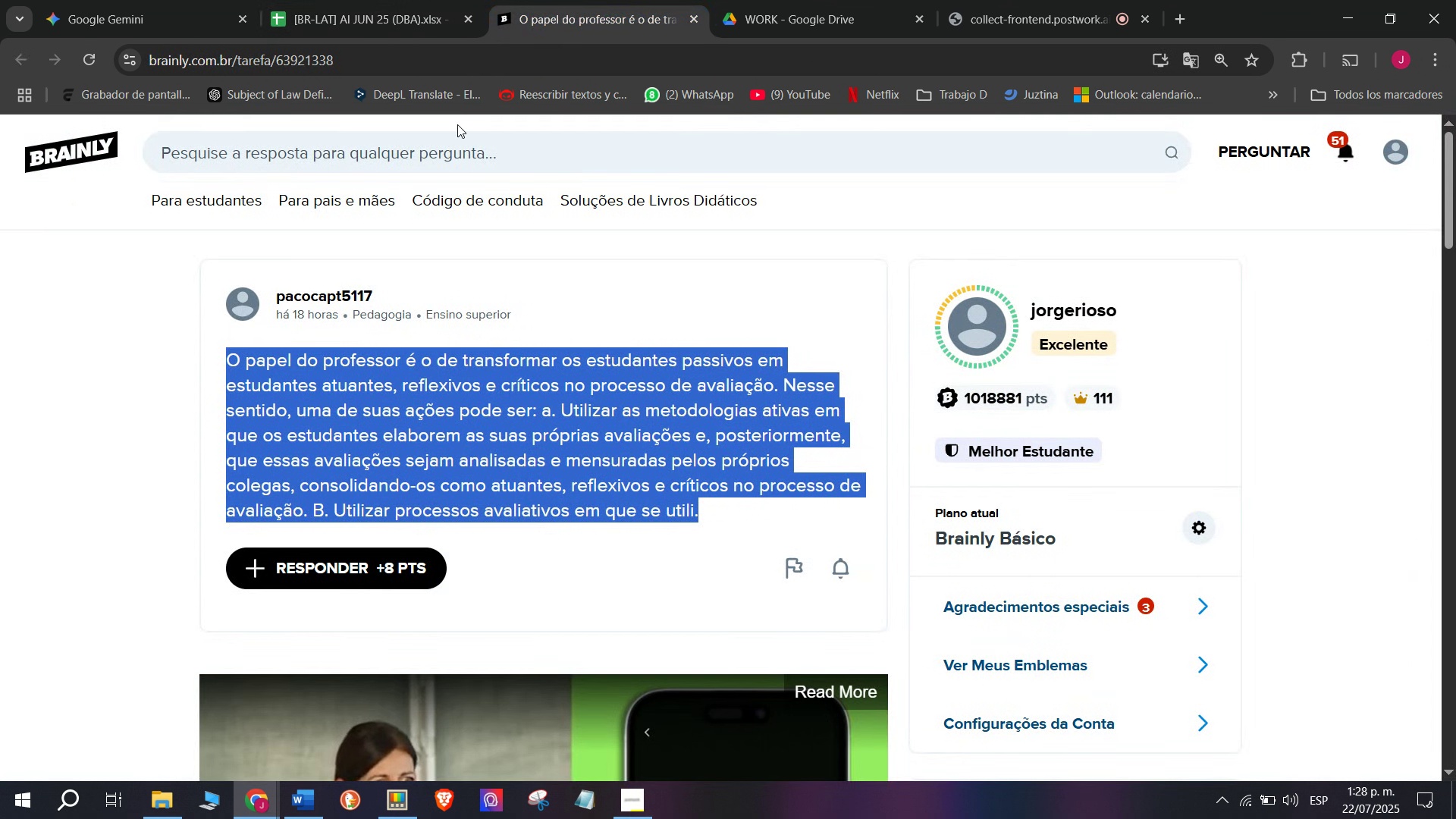 
key(Control+ControlLeft)
 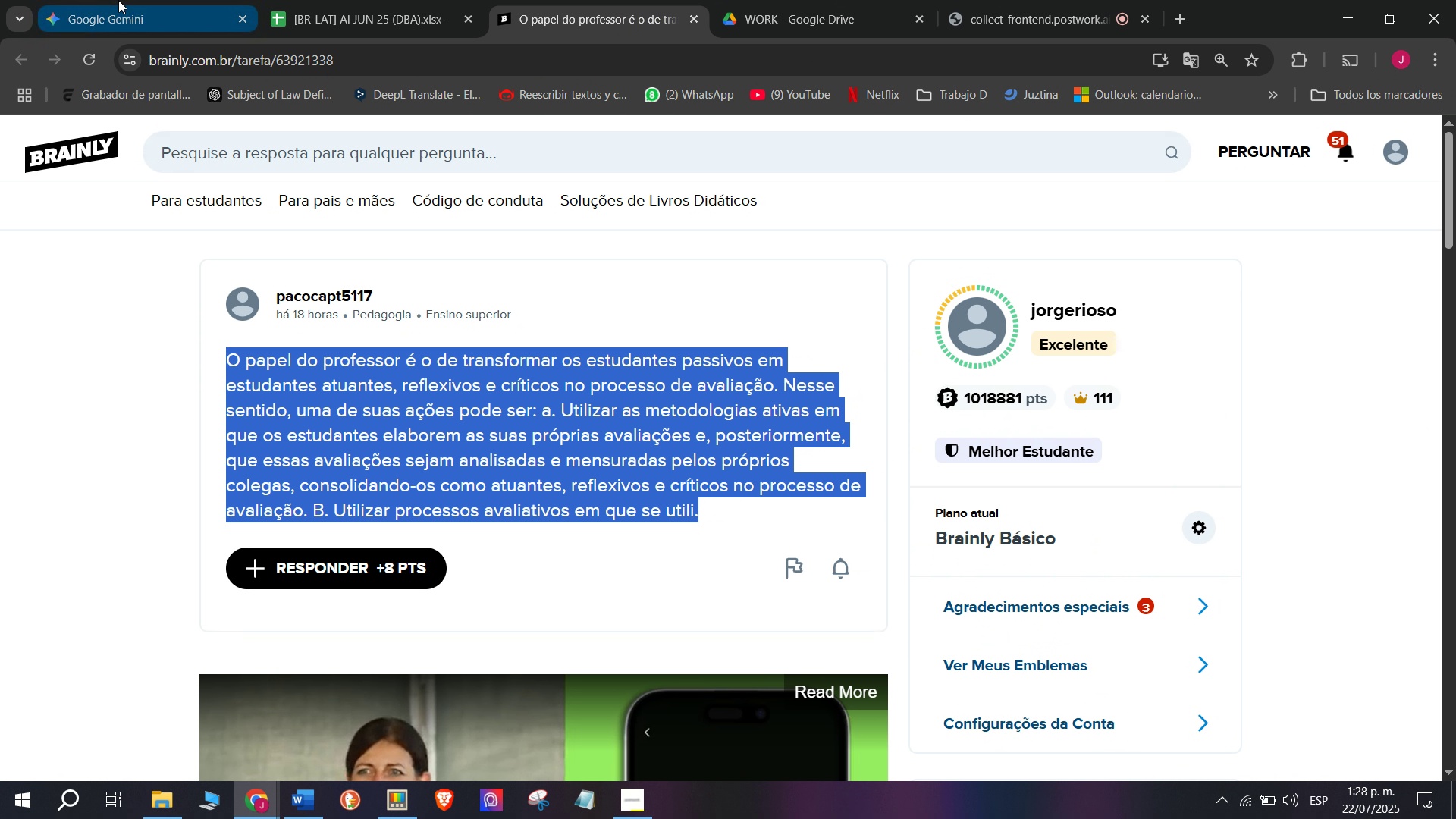 
key(Break)
 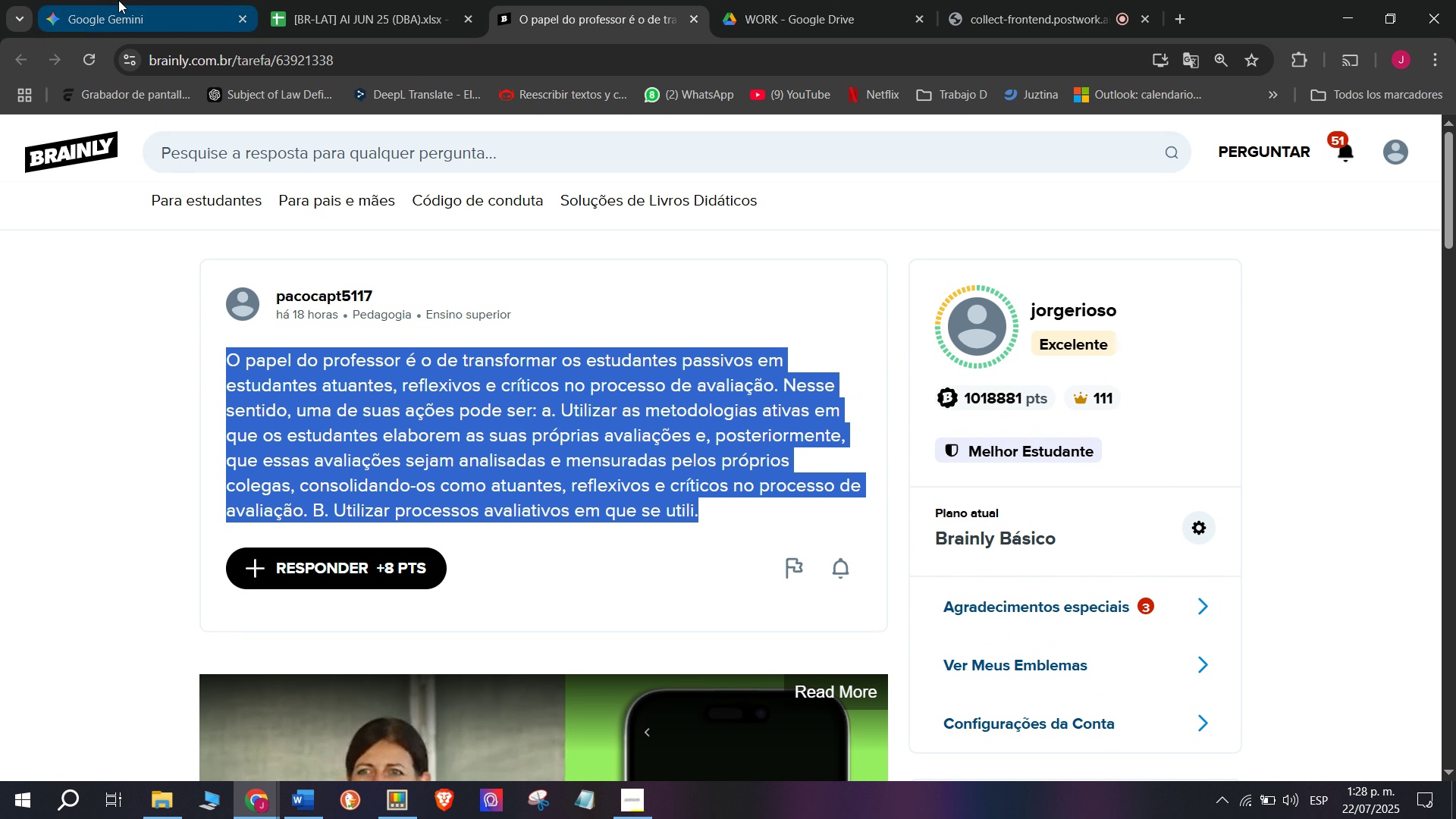 
key(Control+C)
 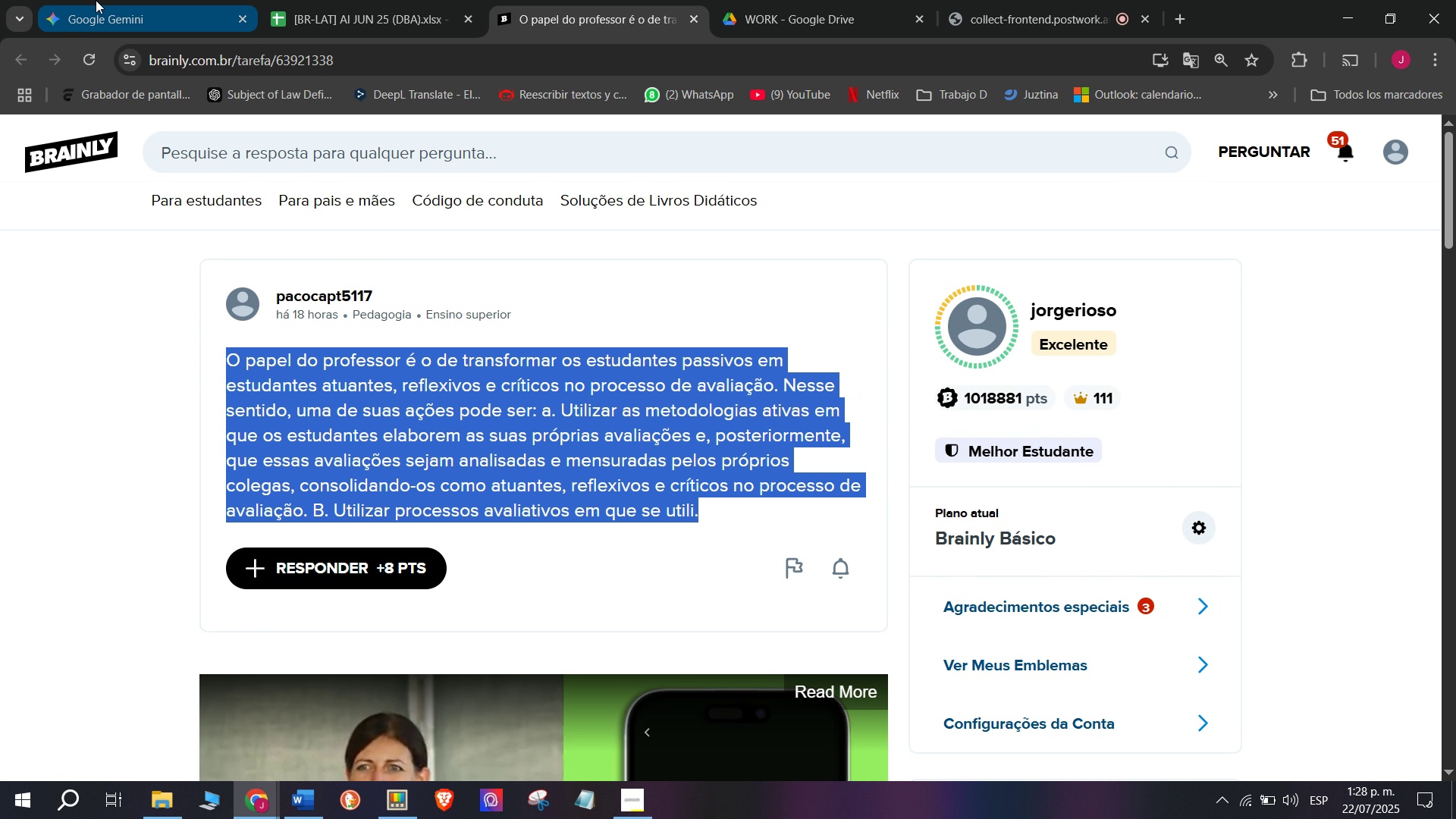 
left_click([96, 0])
 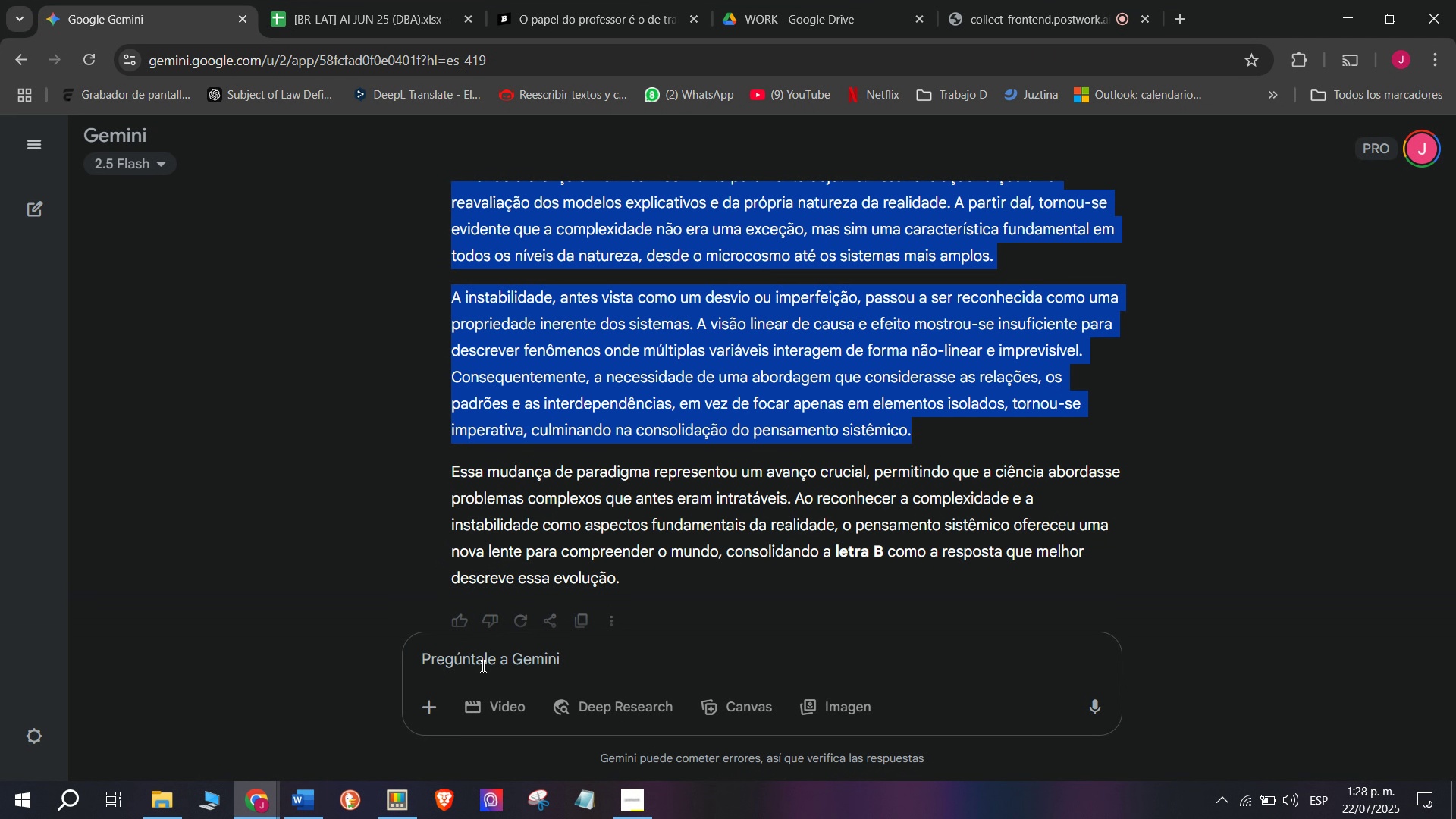 
left_click([482, 666])
 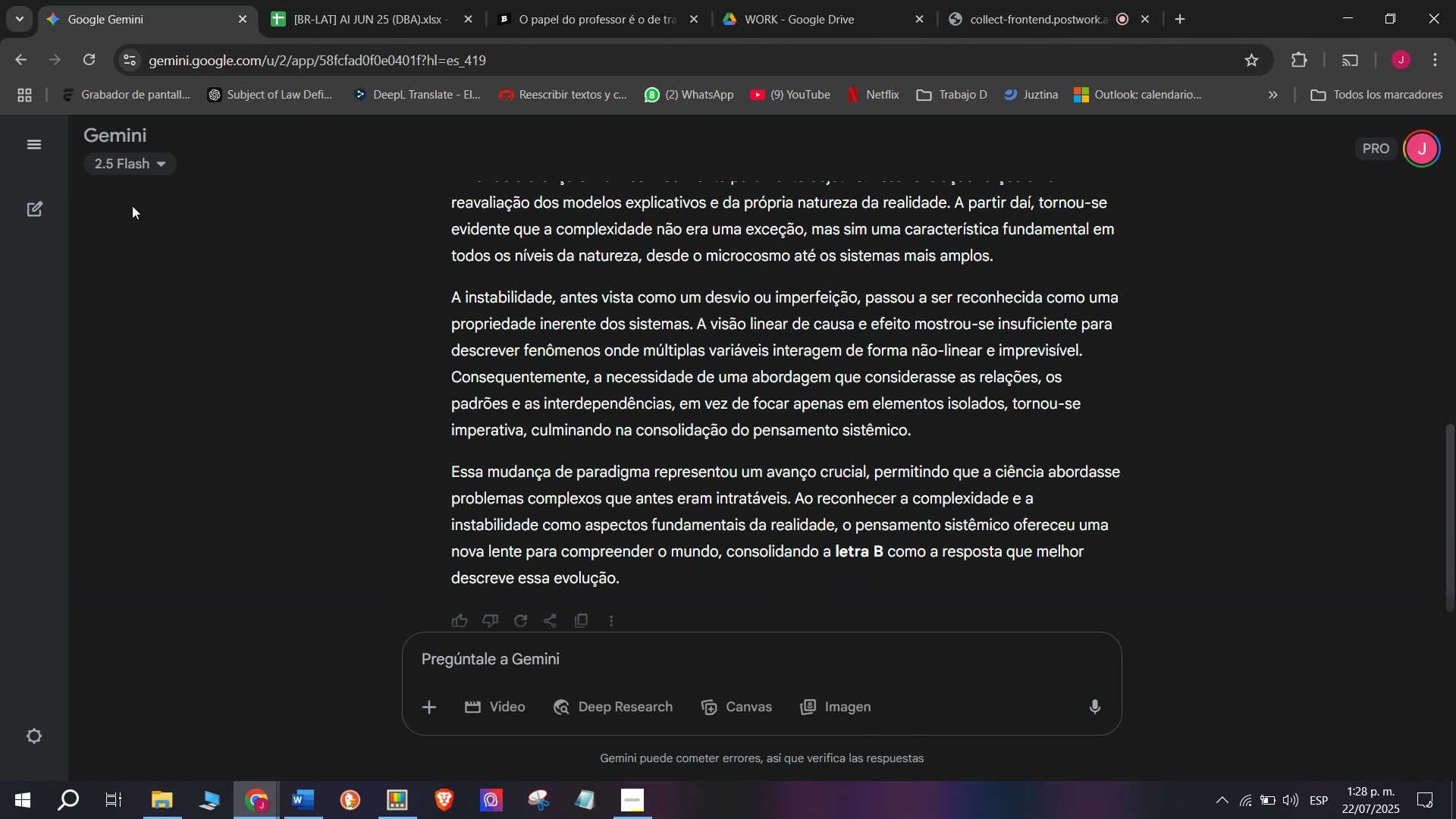 
key(Meta+MetaLeft)
 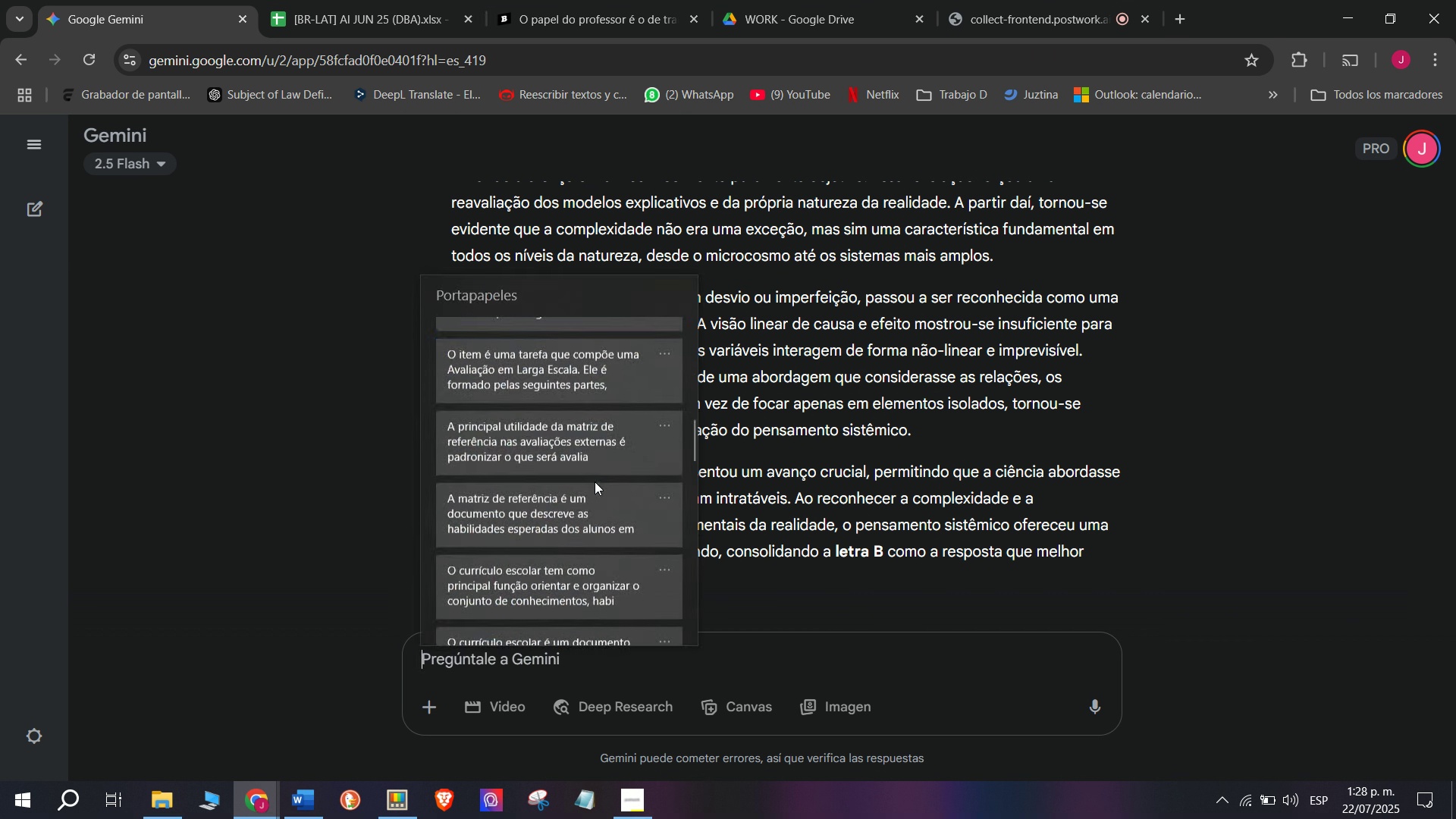 
key(C)
 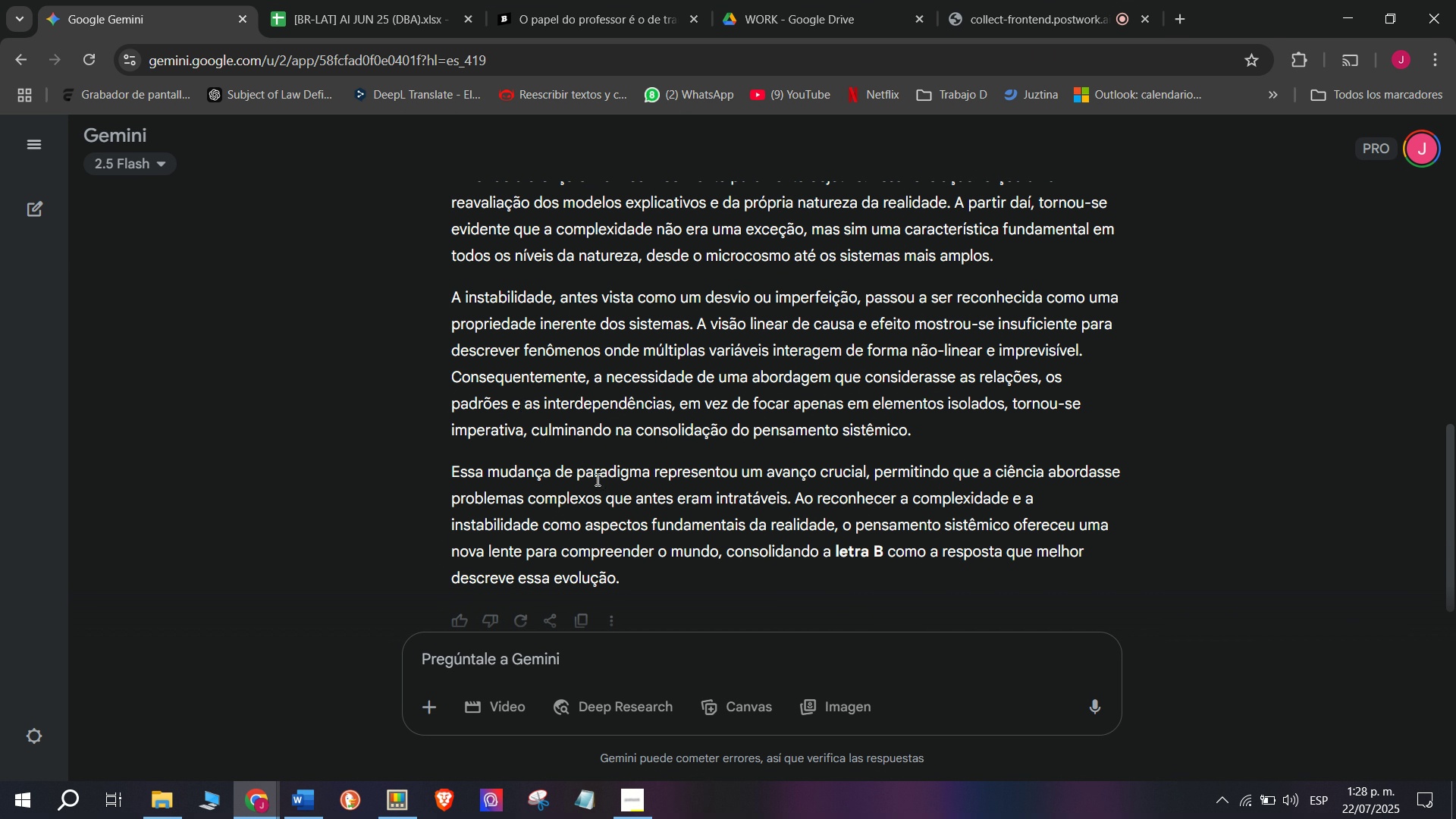 
key(Meta+V)
 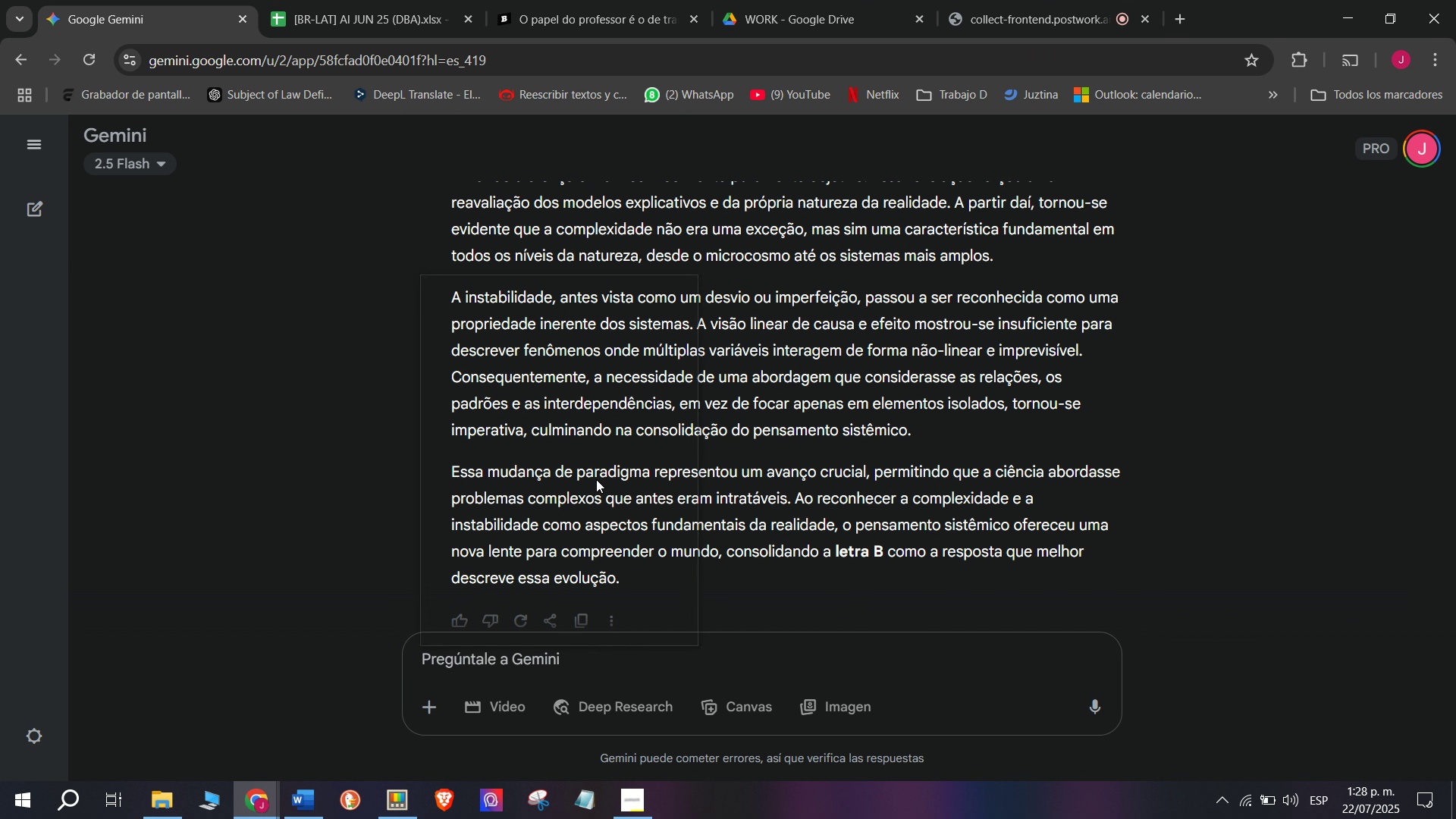 
scroll: coordinate [557, 515], scroll_direction: down, amount: 32.0
 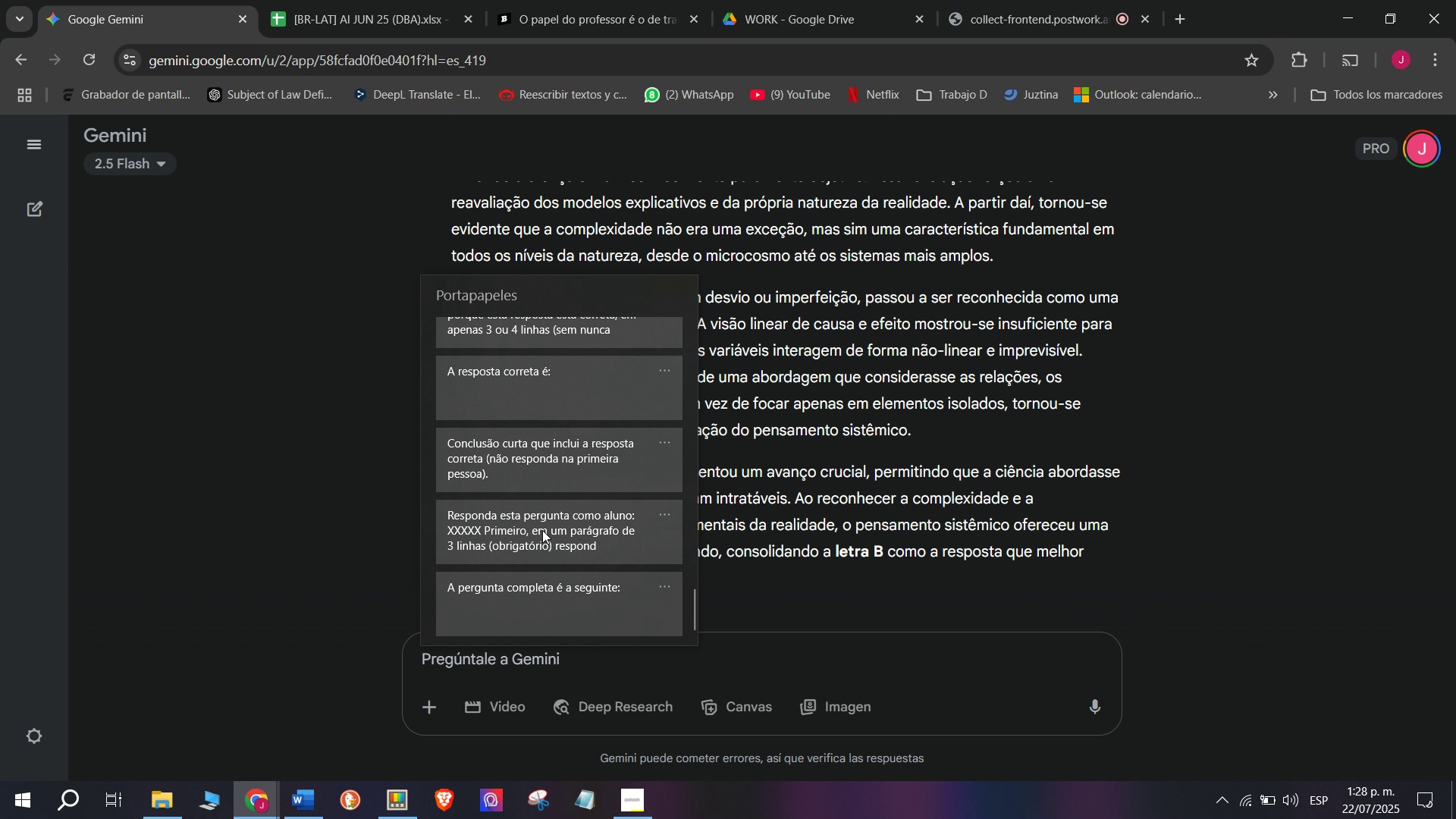 
left_click([542, 530])
 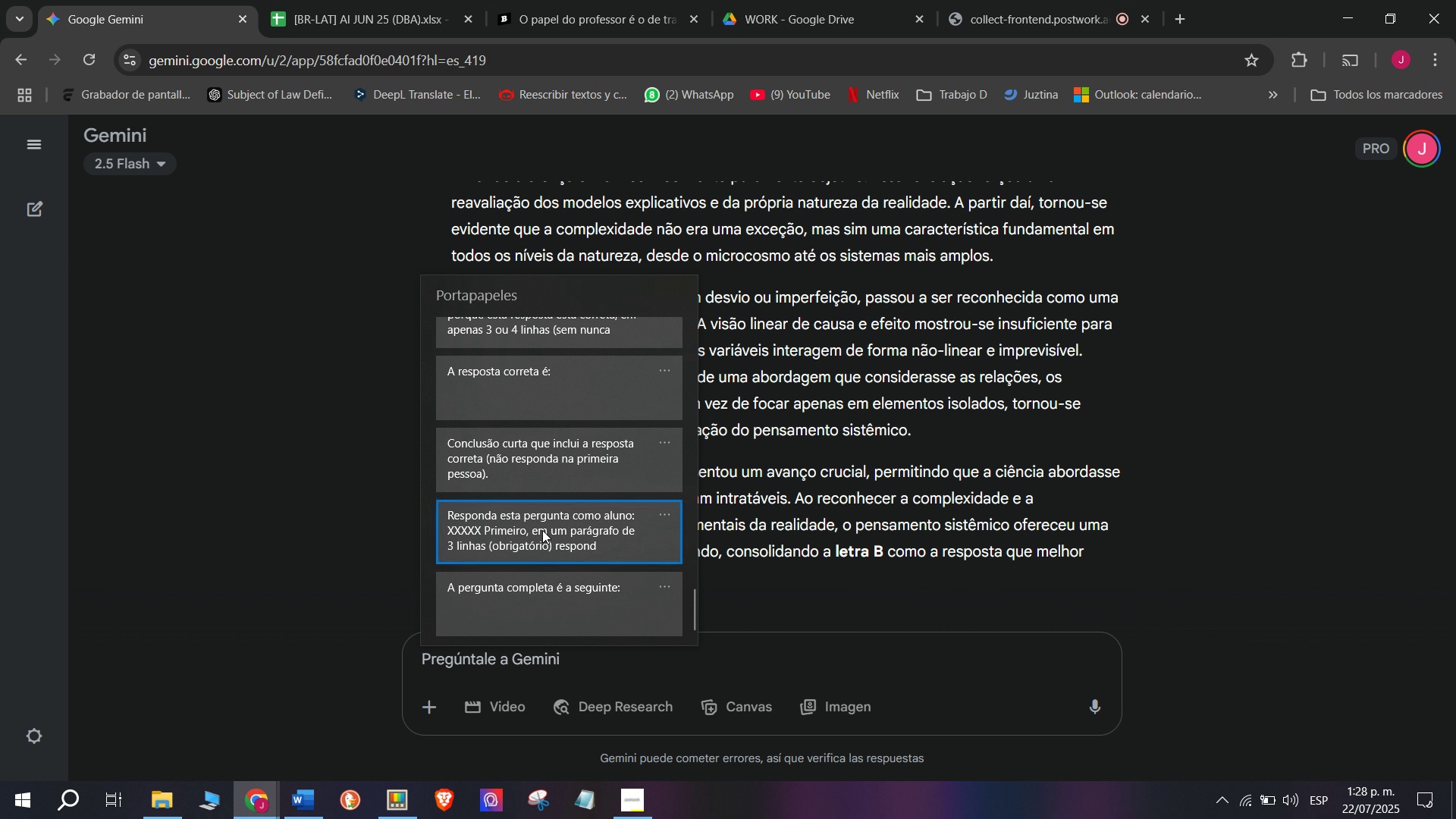 
key(Control+ControlLeft)
 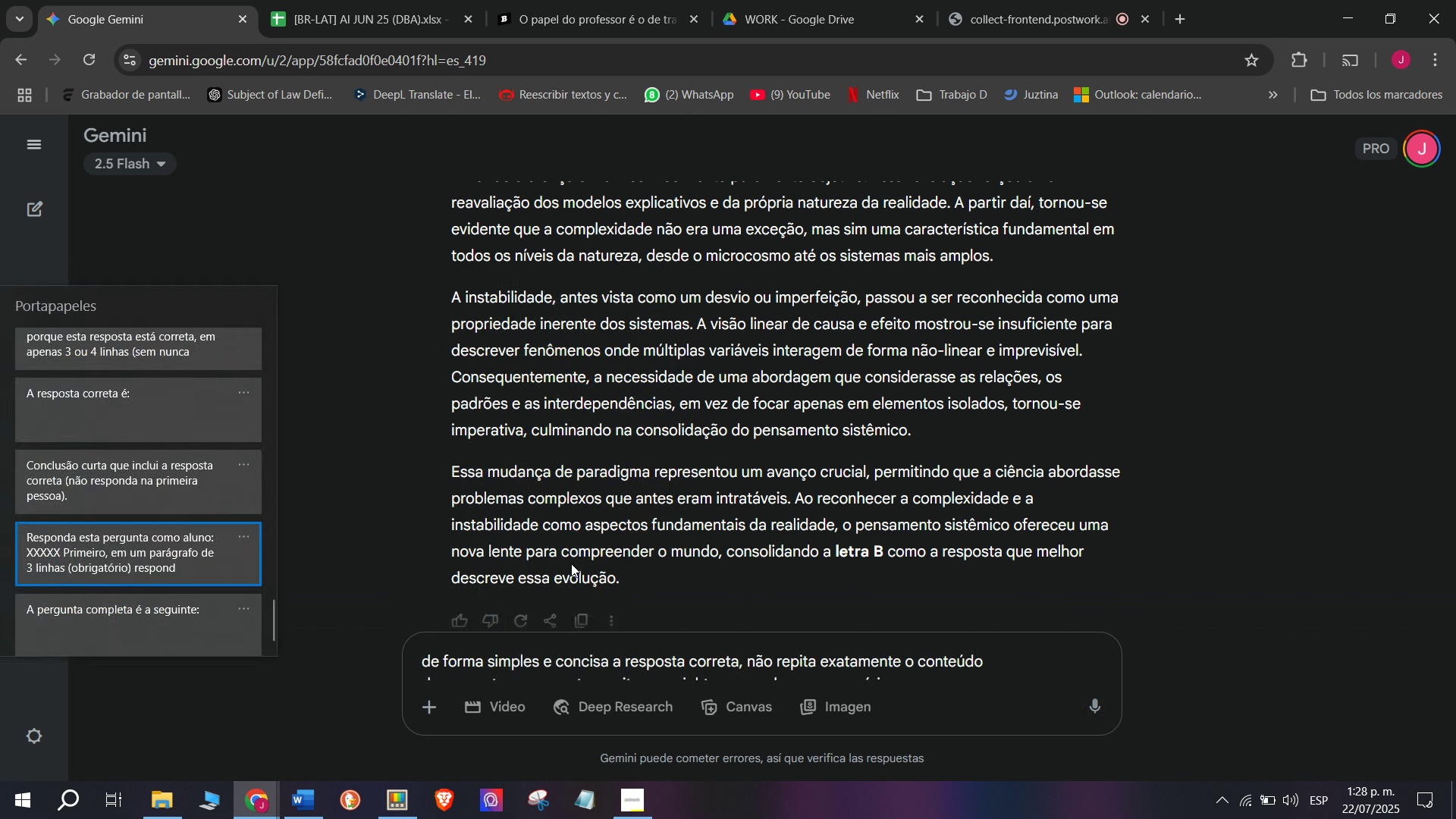 
key(Control+V)
 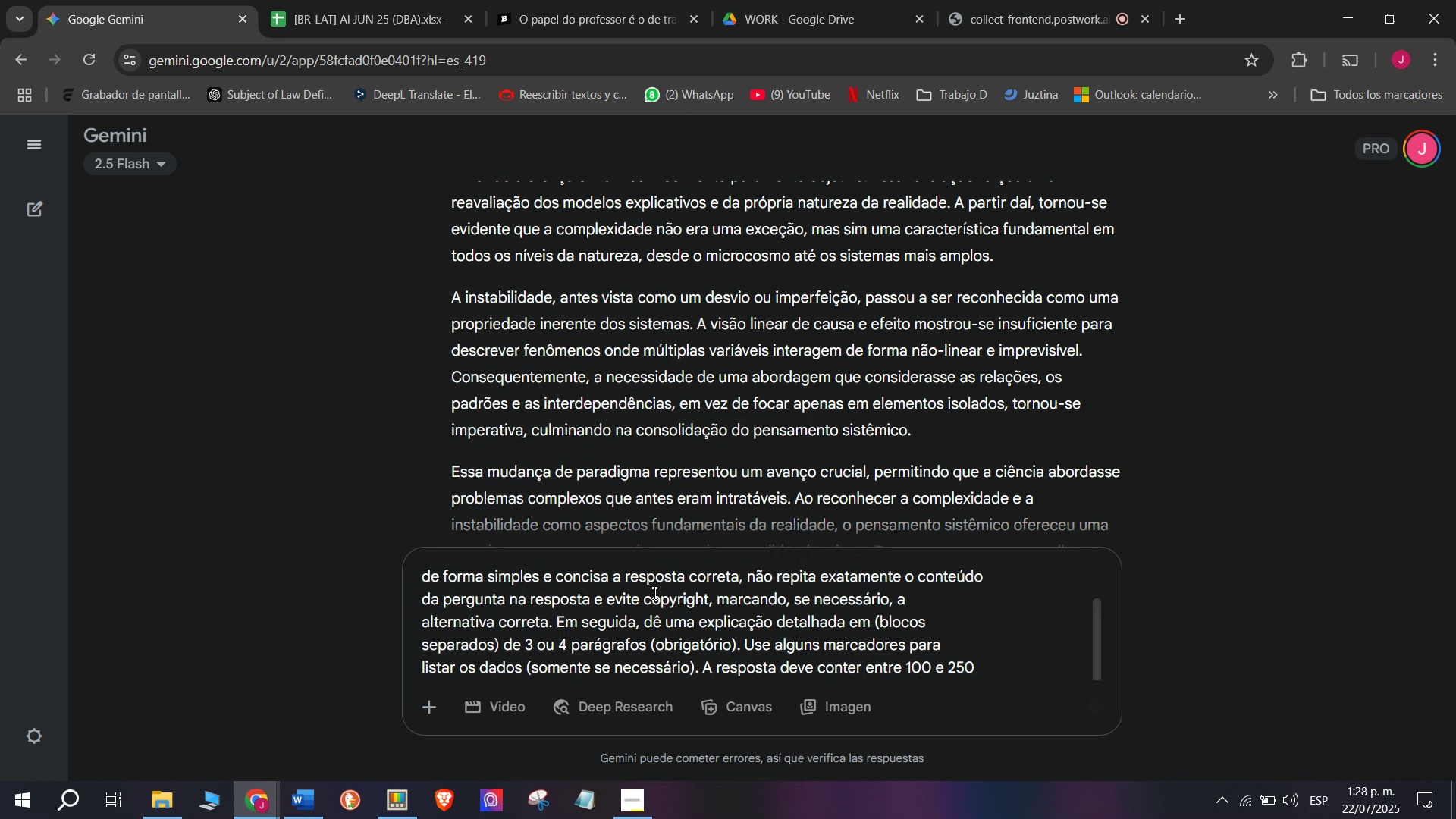 
scroll: coordinate [710, 595], scroll_direction: up, amount: 4.0
 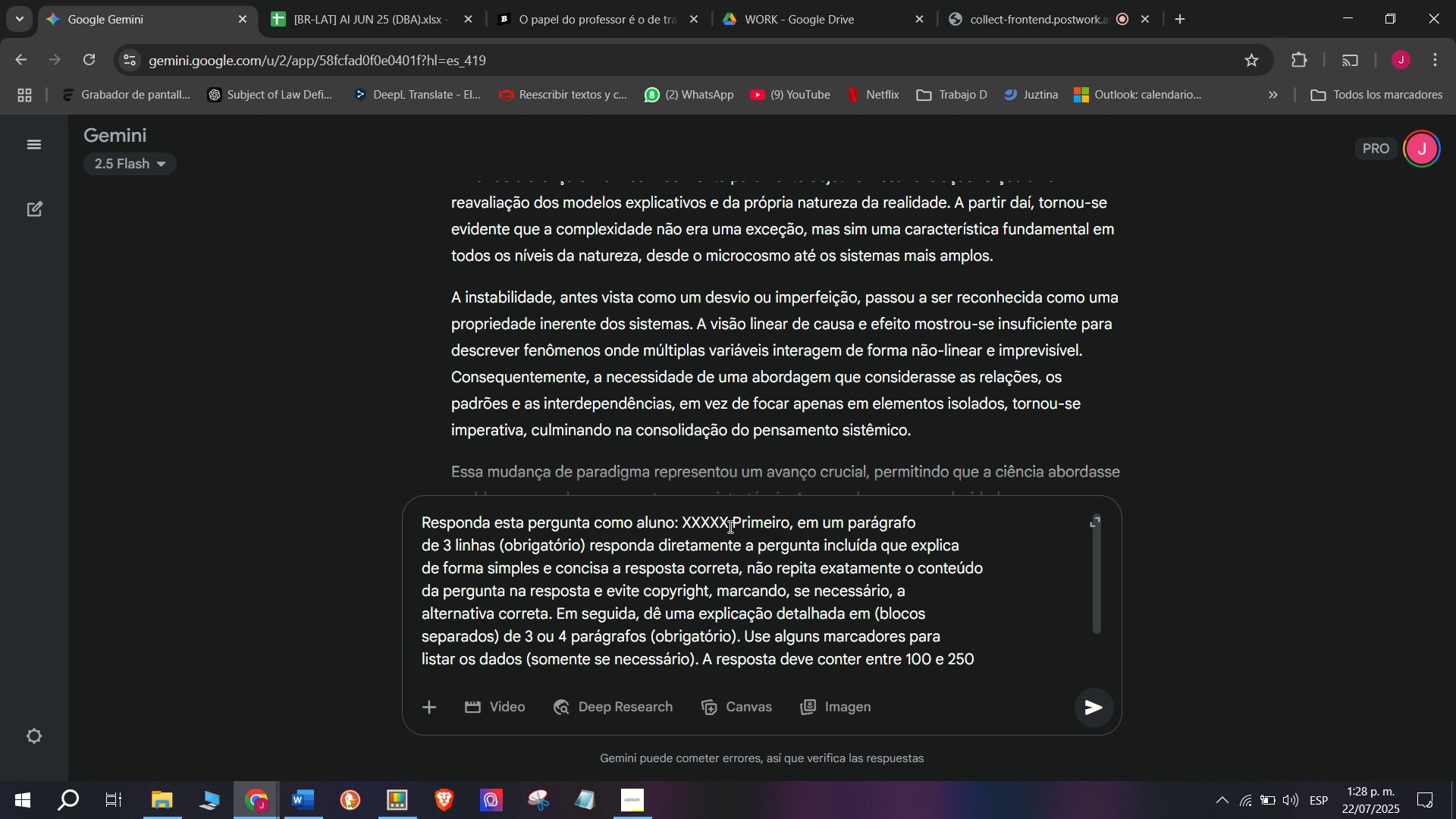 
left_click_drag(start_coordinate=[726, 525], to_coordinate=[677, 522])
 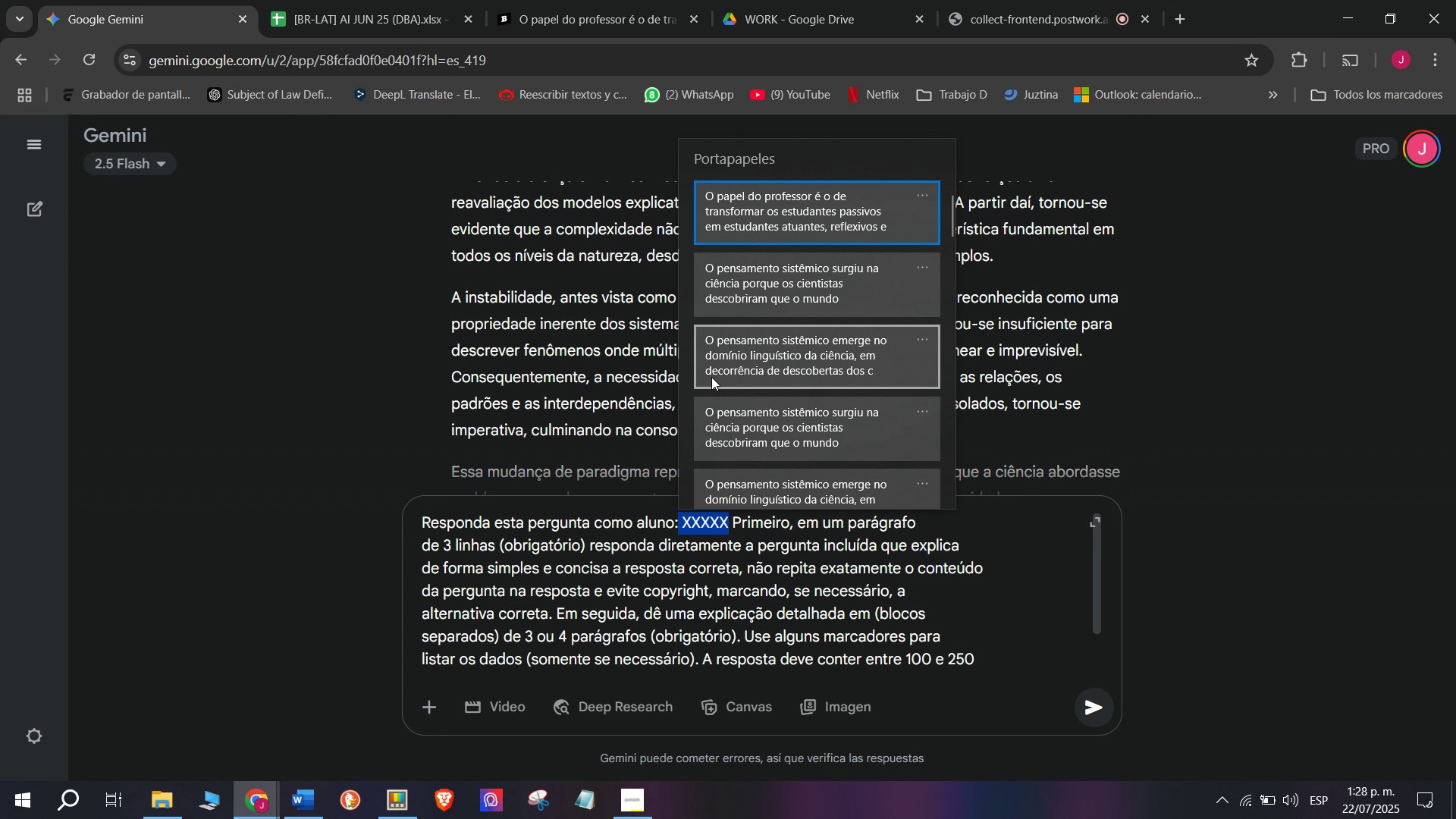 
key(C)
 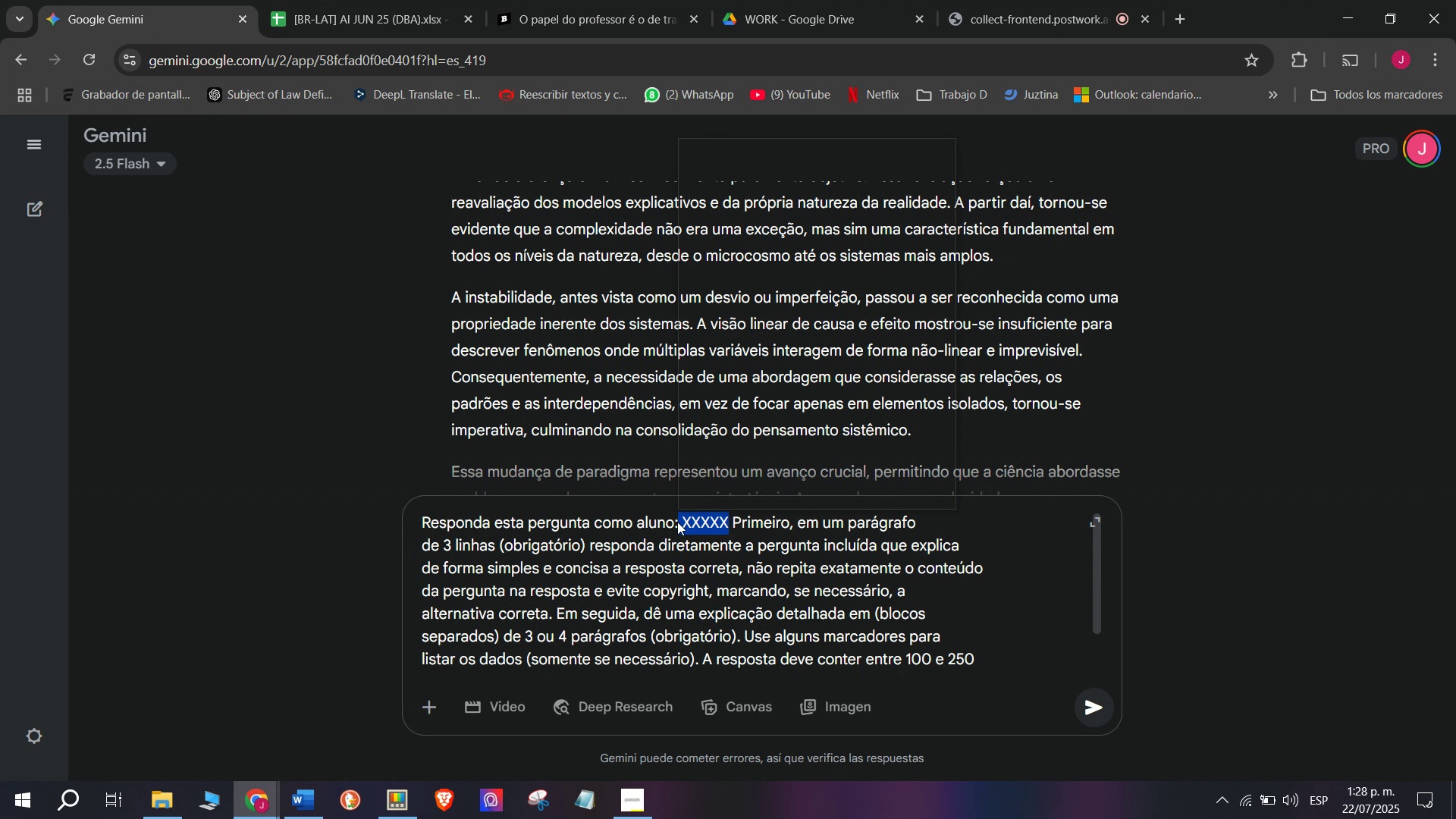 
key(Meta+MetaLeft)
 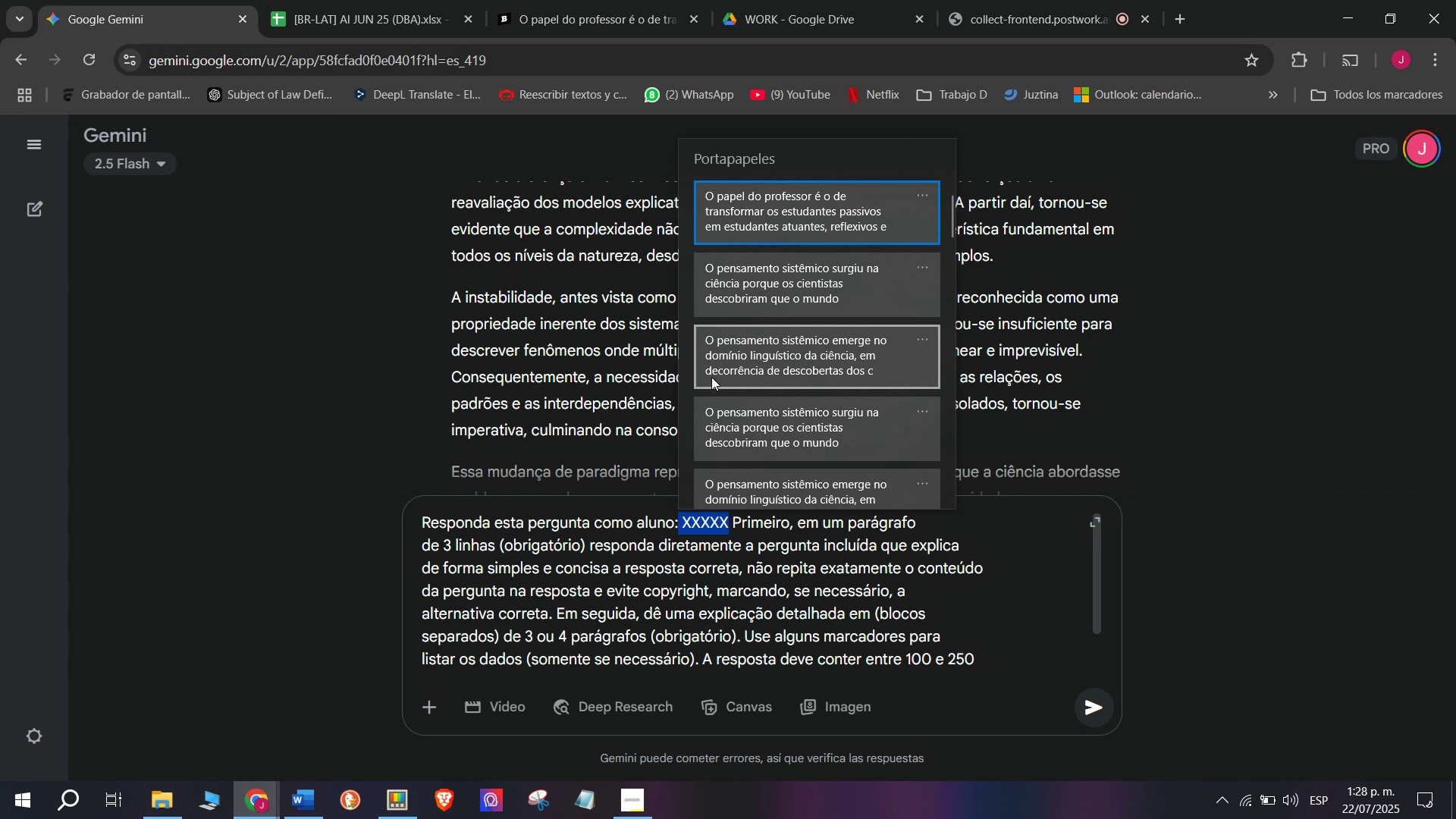 
key(Meta+V)
 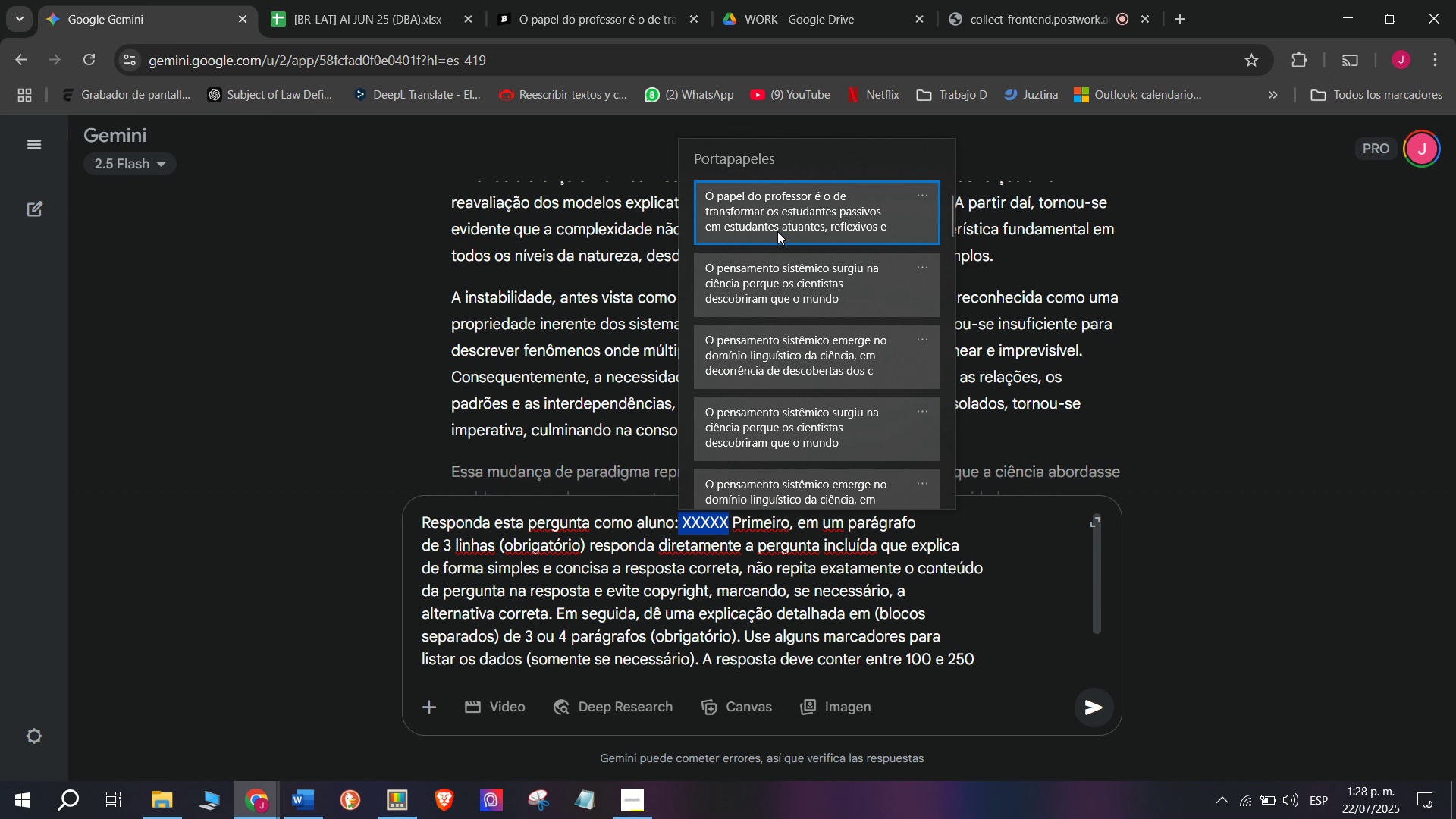 
key(Control+ControlLeft)
 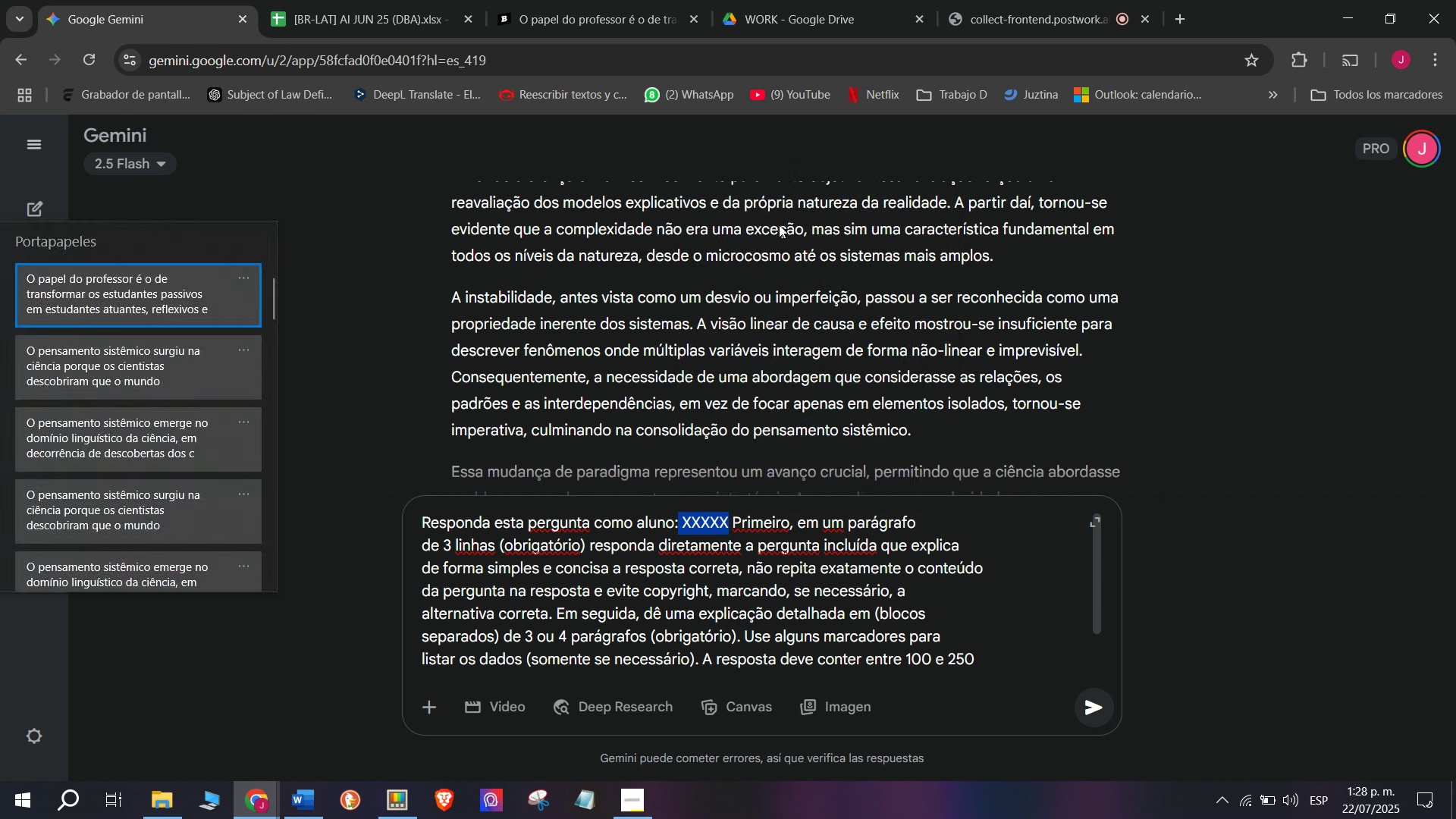 
key(Control+V)
 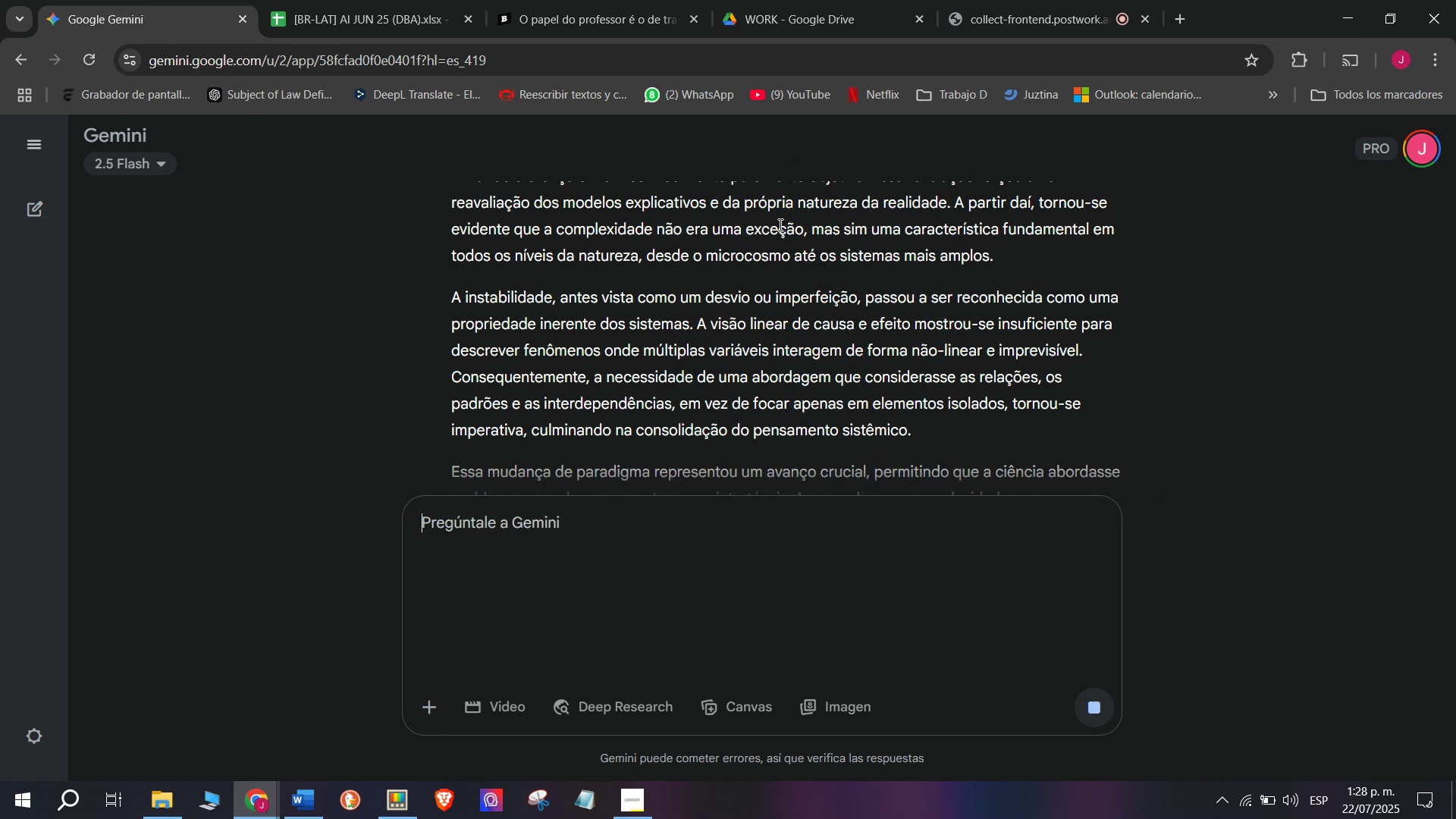 
key(Control+Enter)
 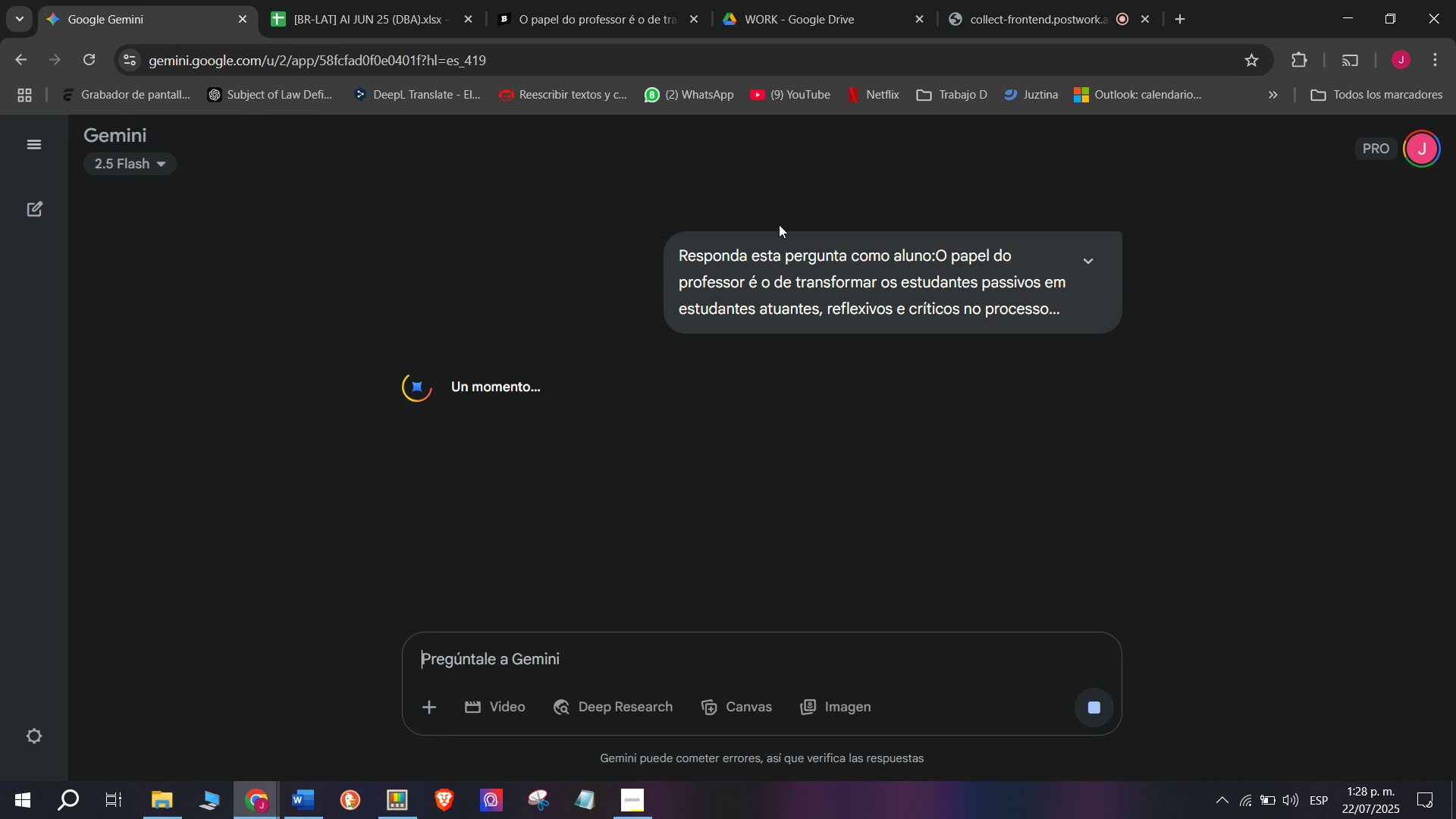 
key(Control+W)
 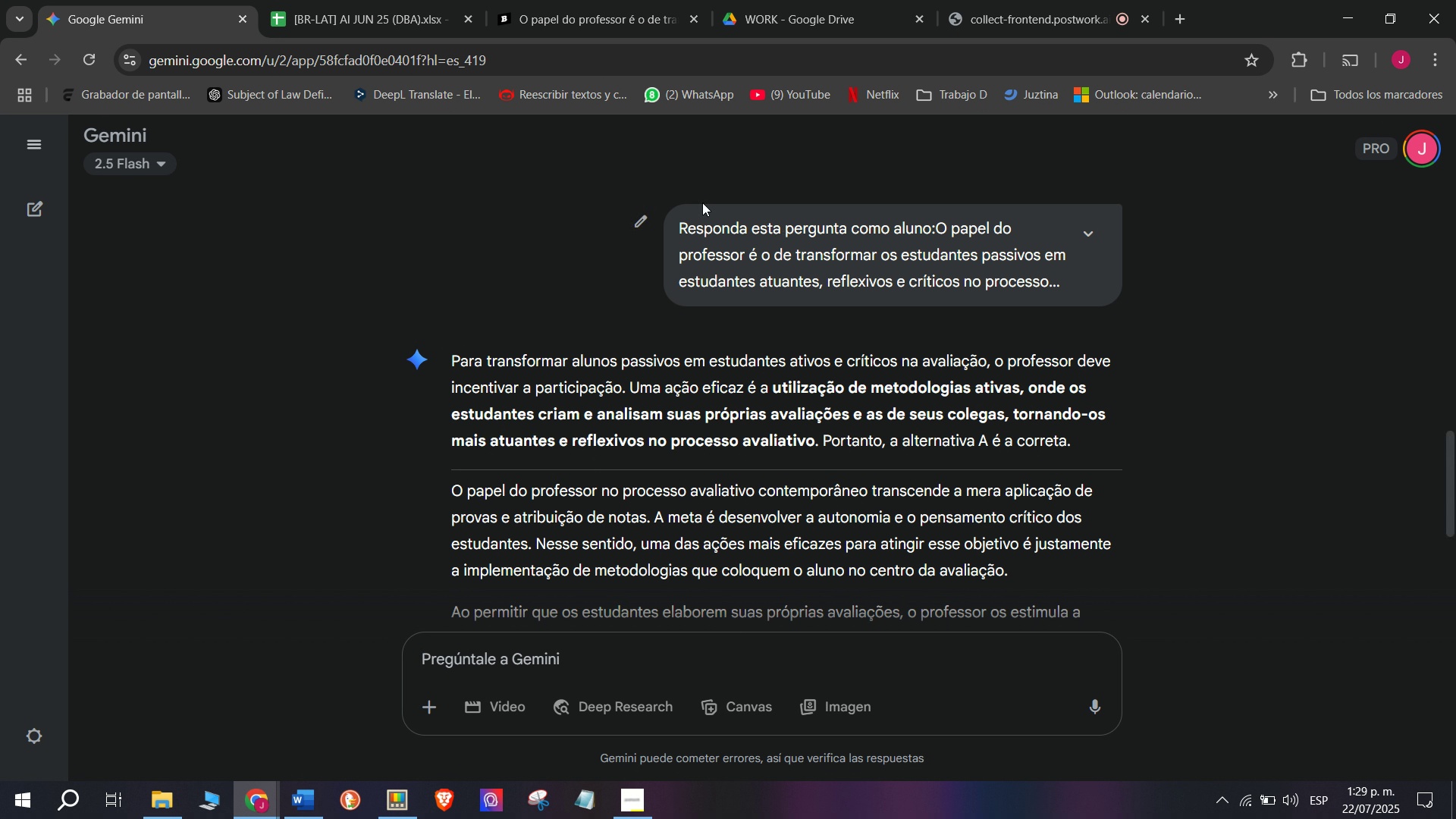 
wait(21.53)
 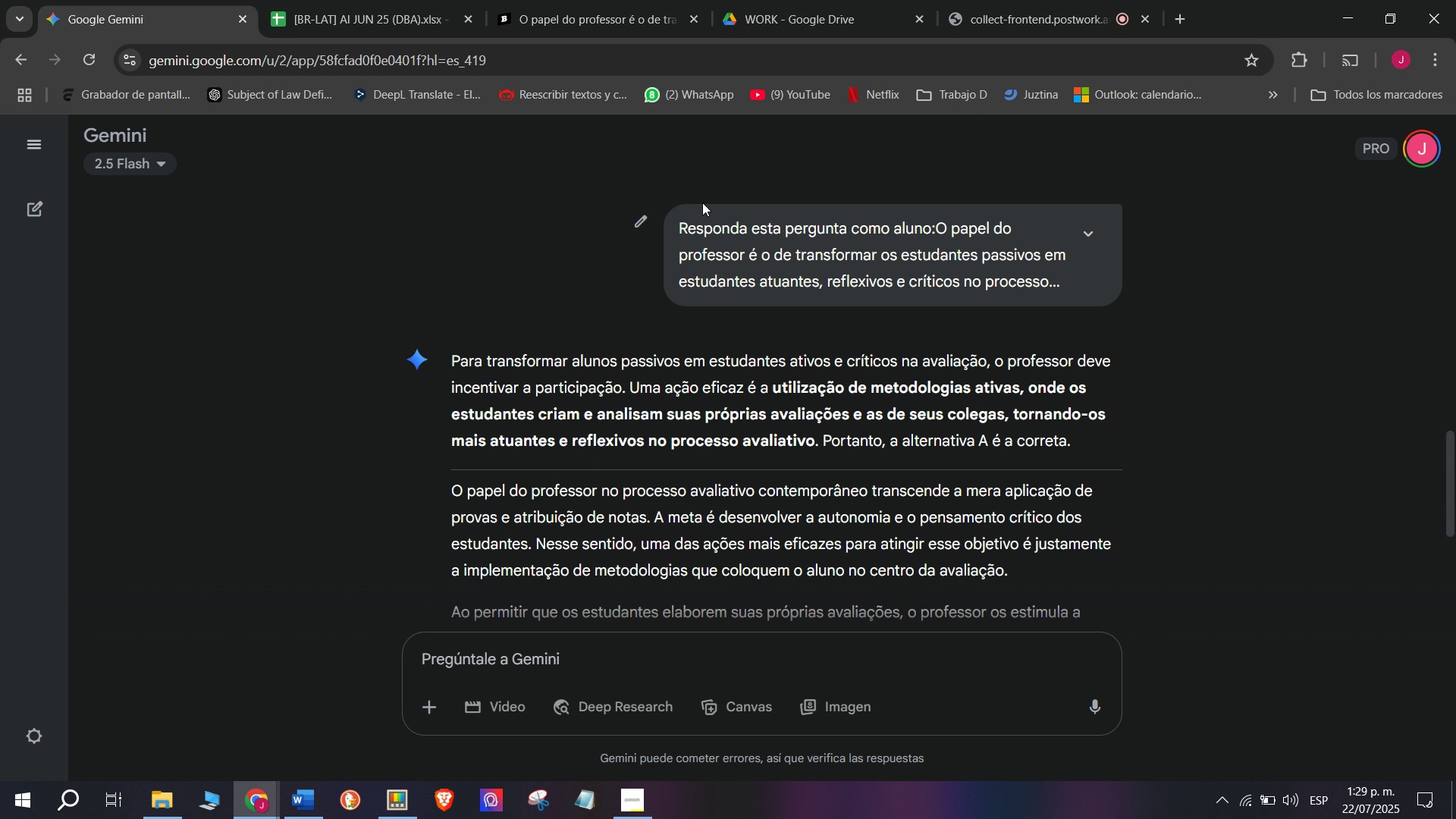 
left_click_drag(start_coordinate=[441, 353], to_coordinate=[922, 367])
 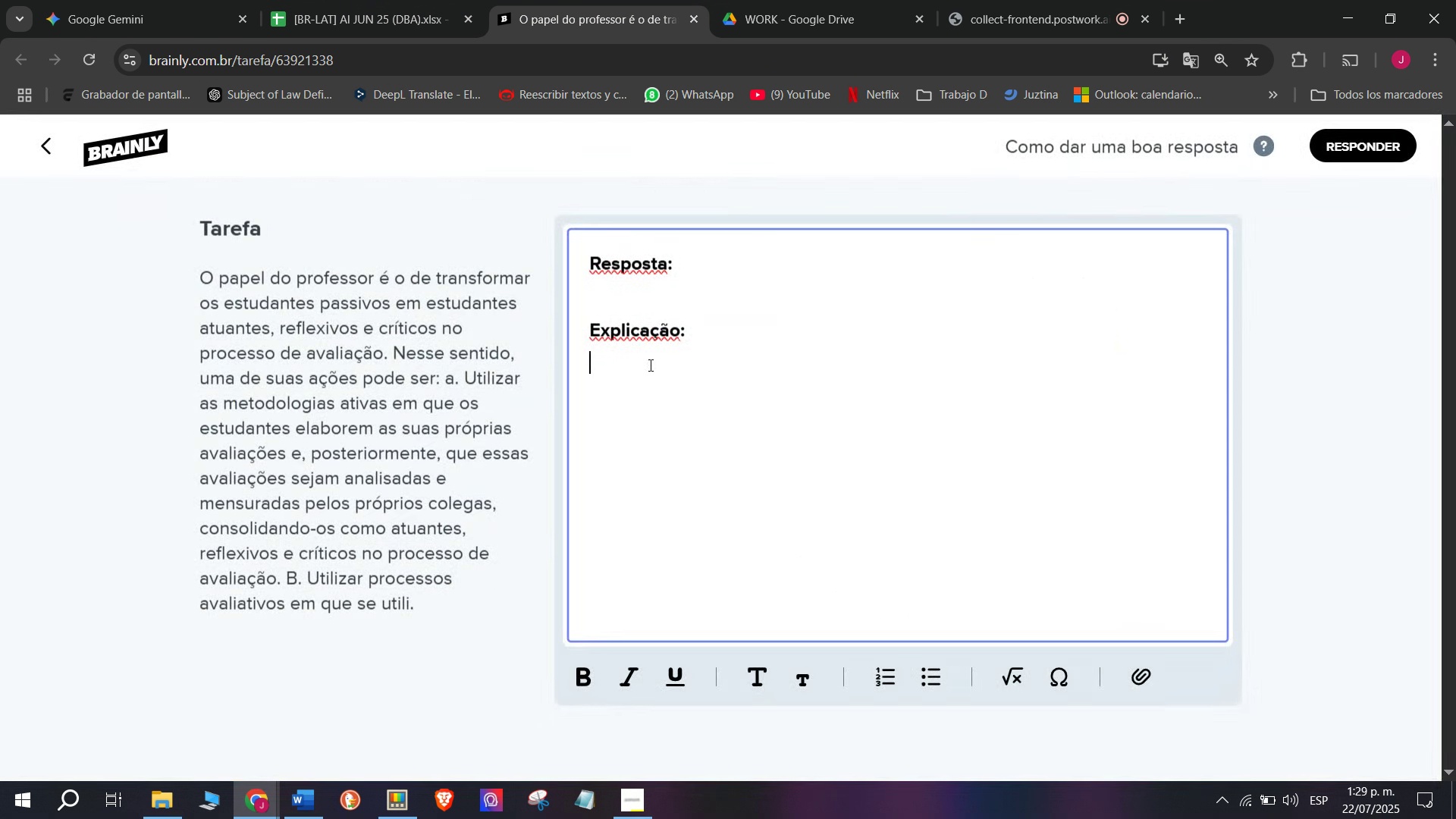 
scroll: coordinate [909, 326], scroll_direction: down, amount: 2.0
 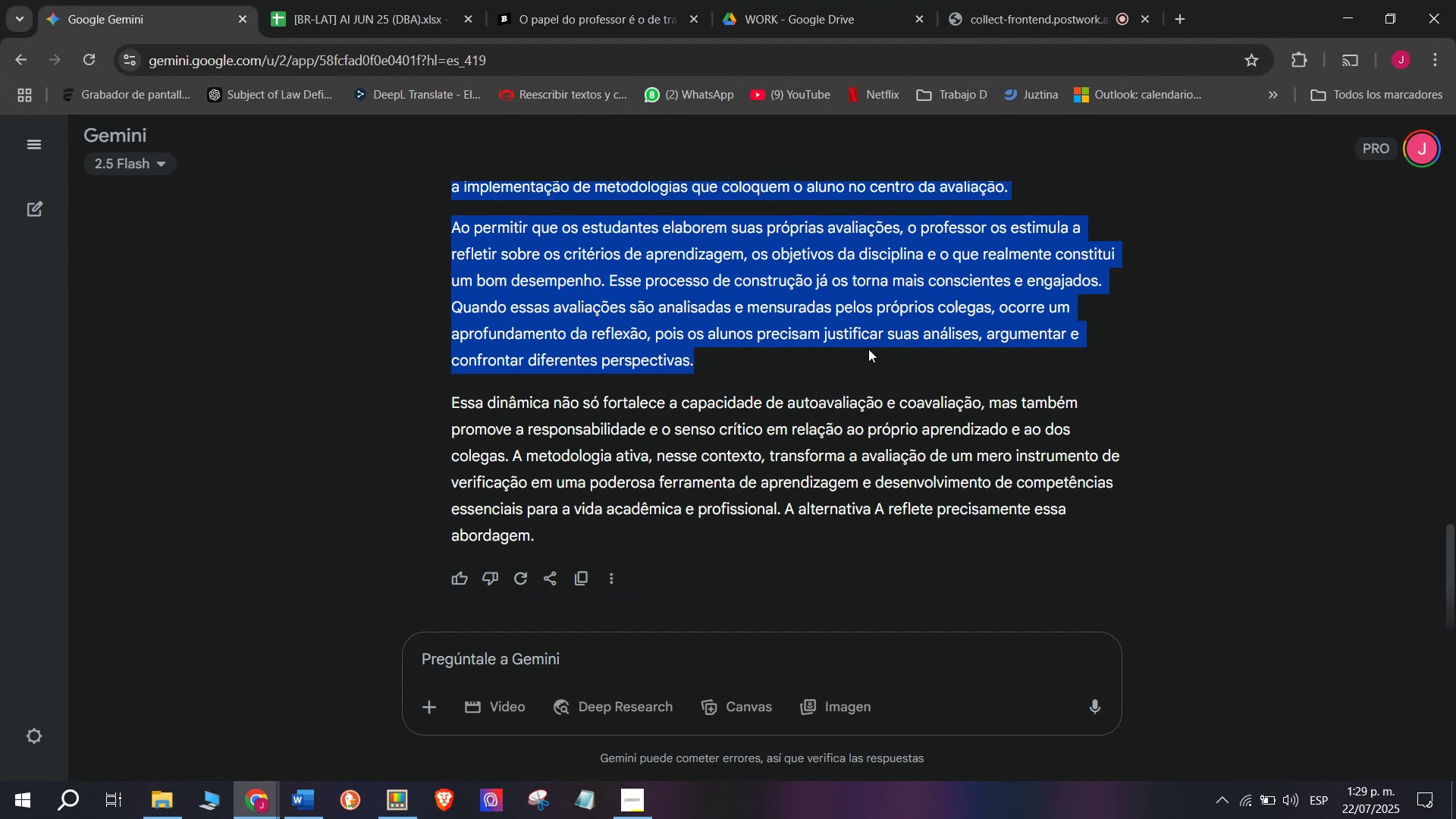 
key(Break)
 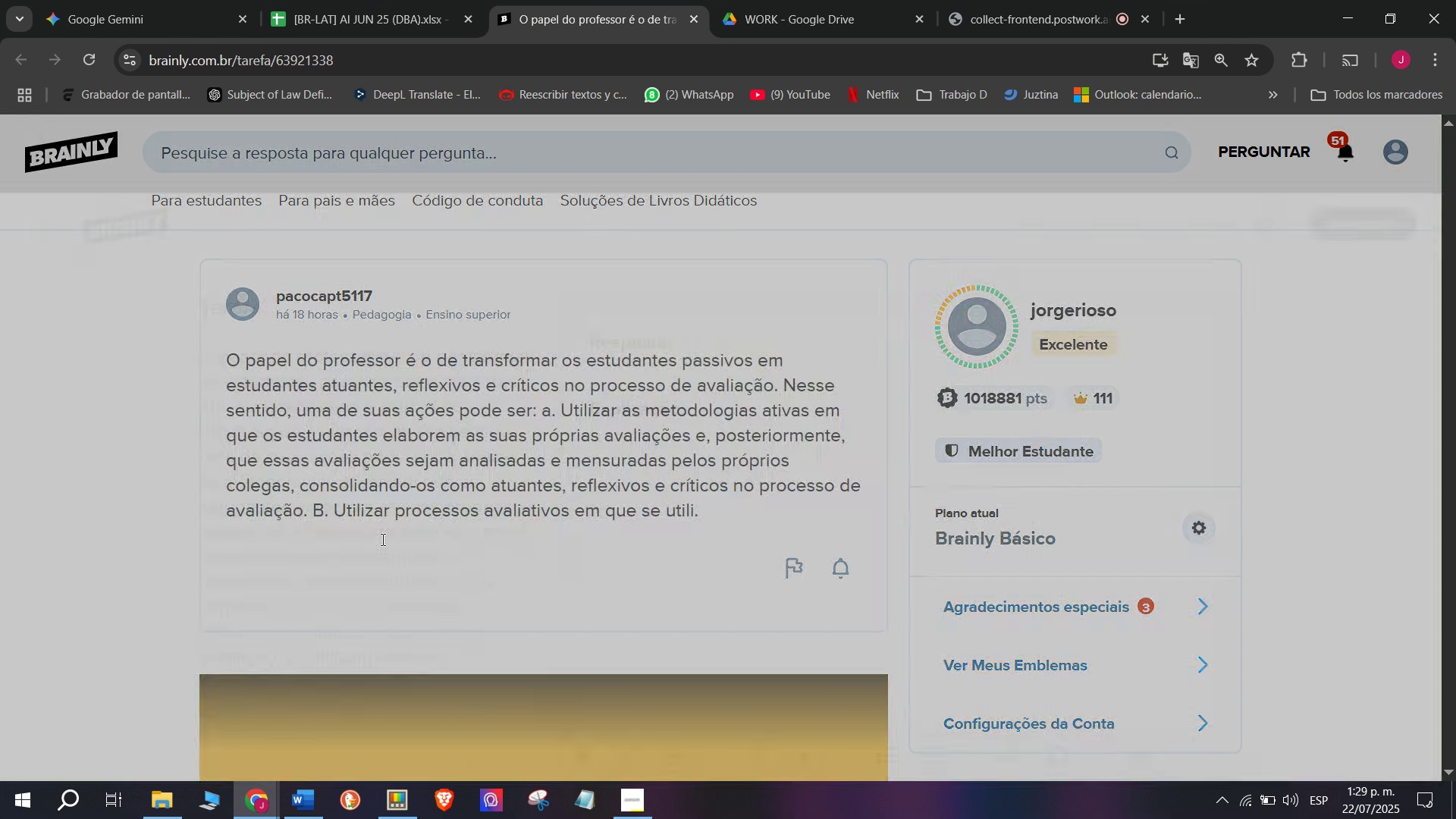 
key(Control+ControlLeft)
 